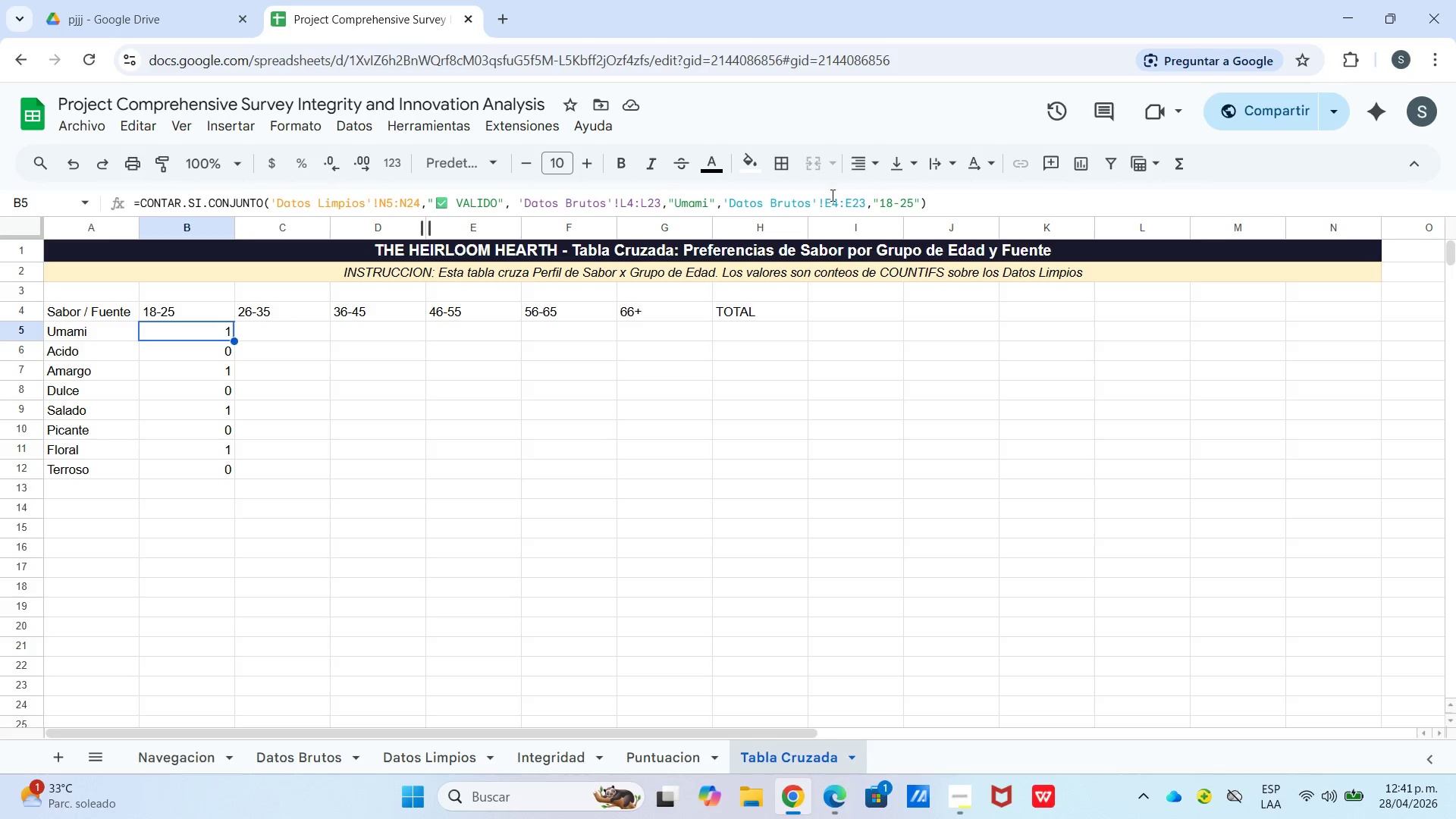 
wait(32.56)
 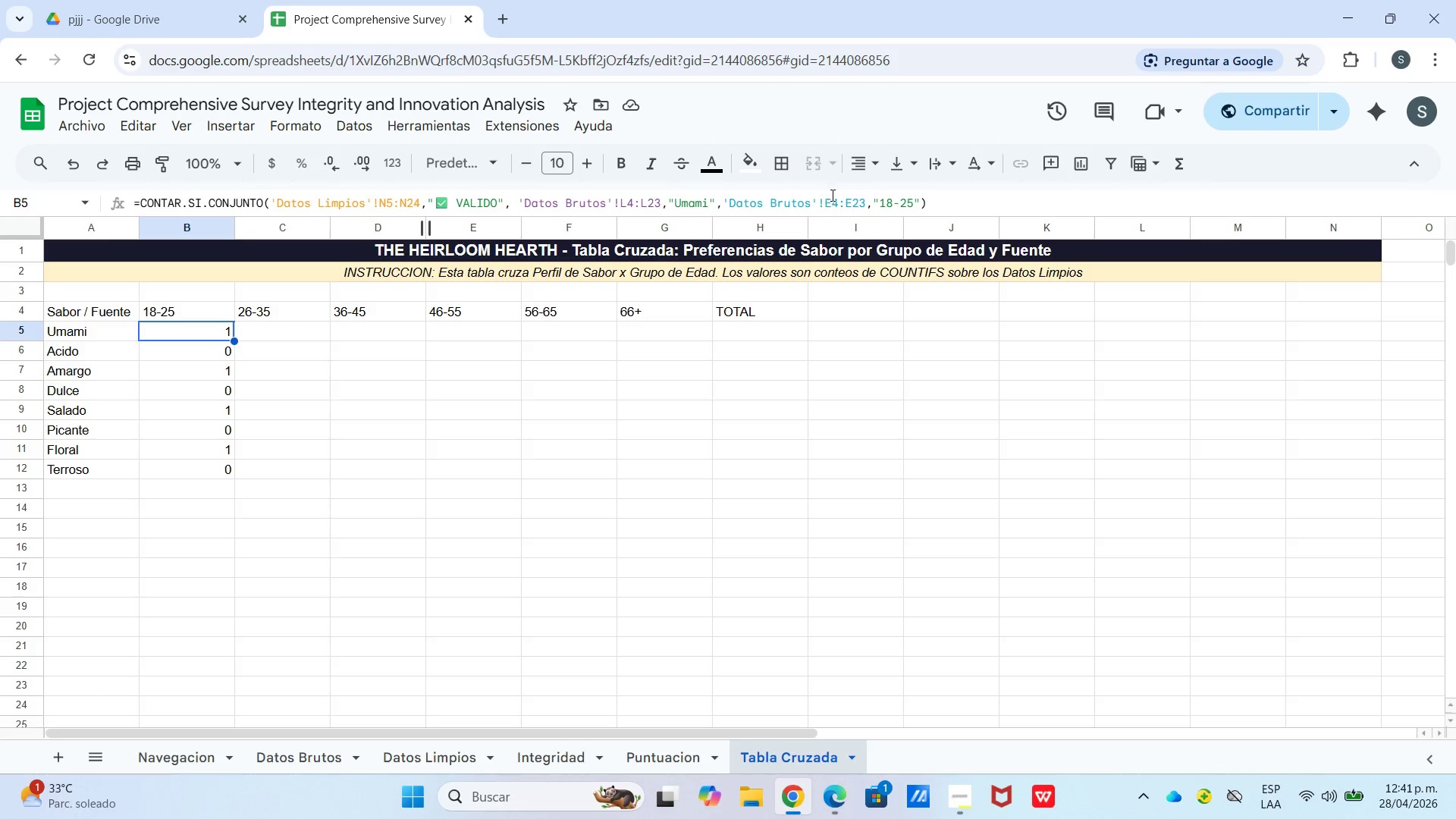 
left_click_drag(start_coordinate=[136, 204], to_coordinate=[1166, 213])
 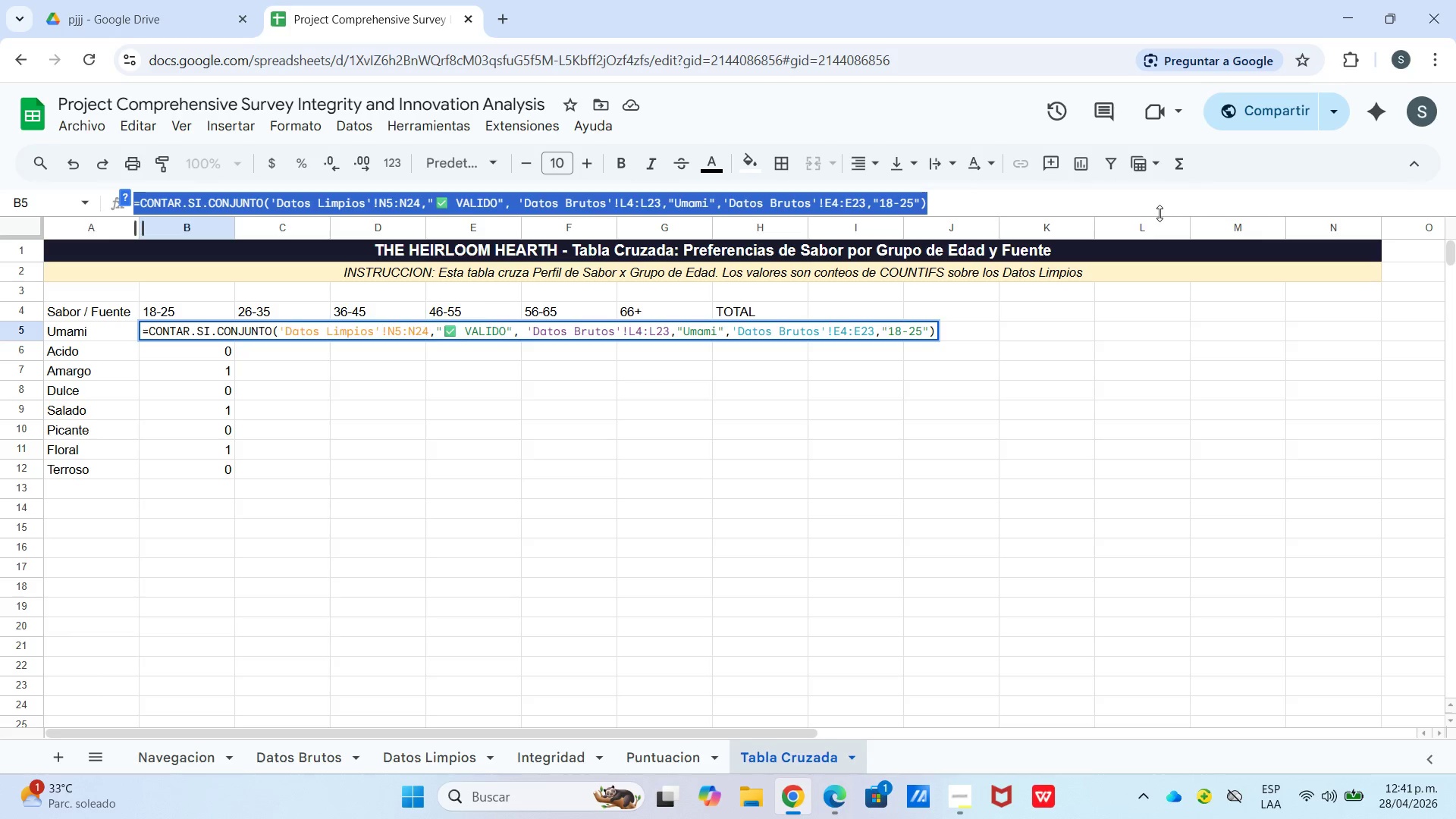 
key(Control+C)
 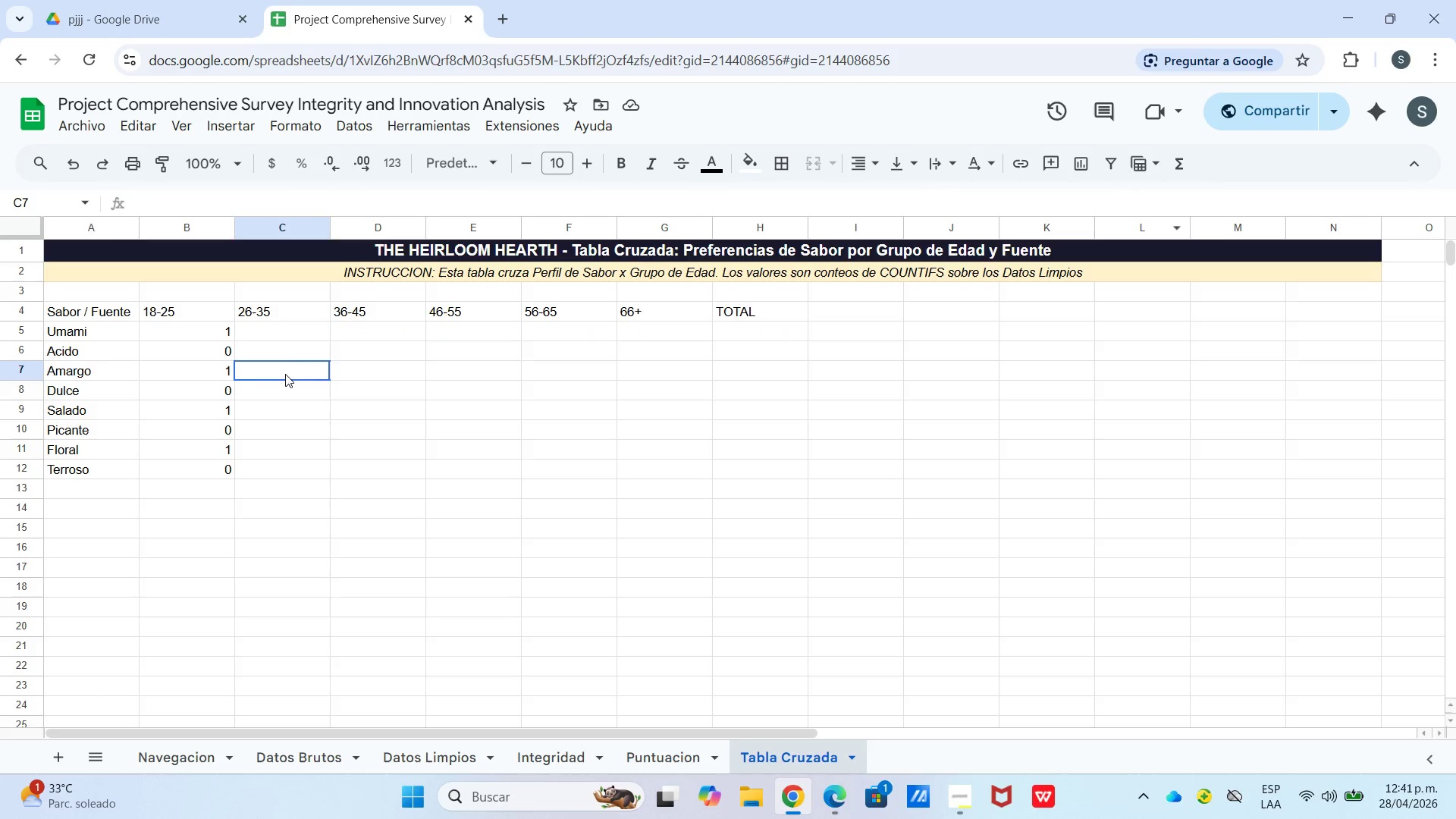 
double_click([288, 337])
 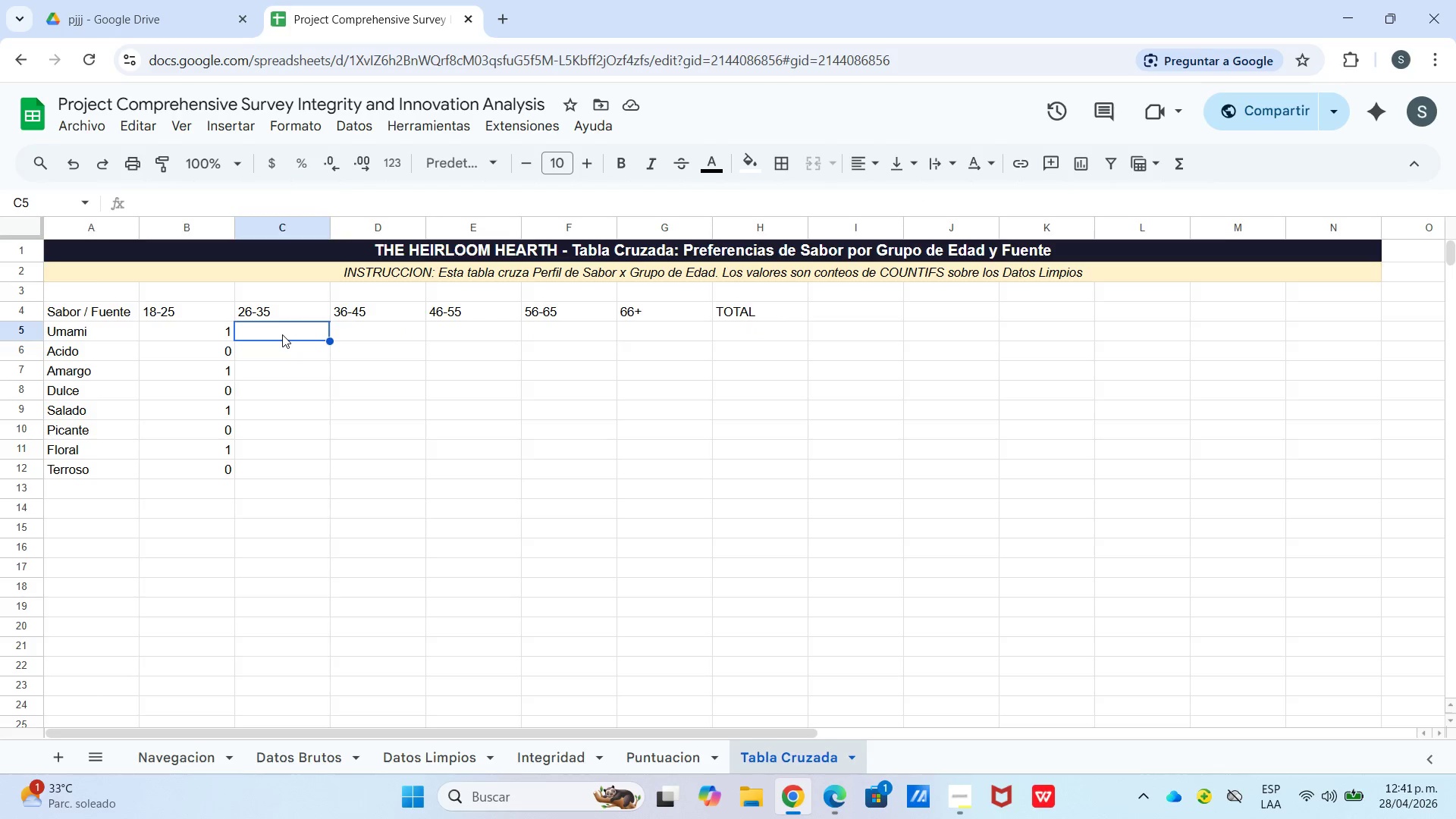 
key(Control+V)
 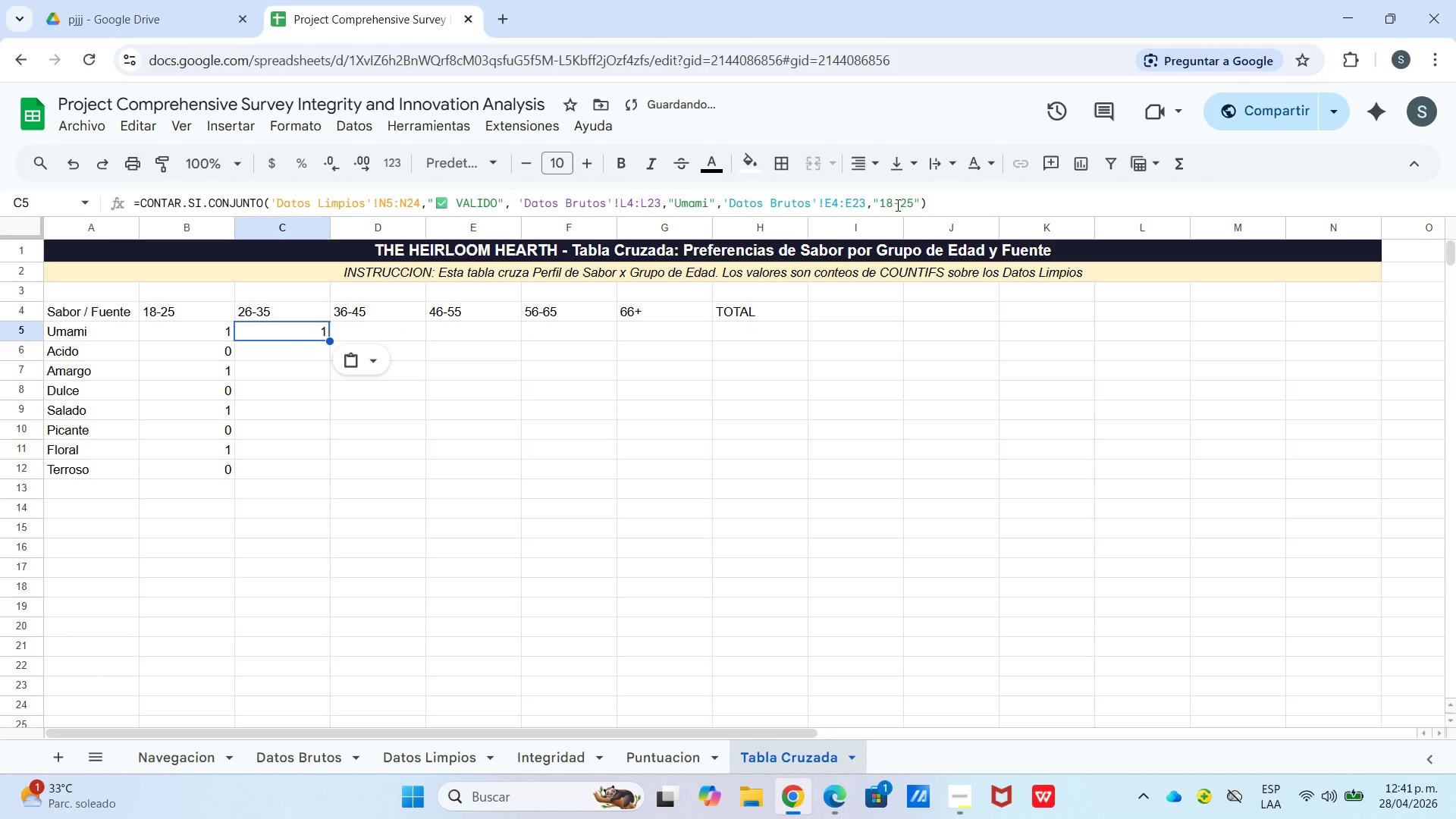 
left_click_drag(start_coordinate=[881, 208], to_coordinate=[914, 206])
 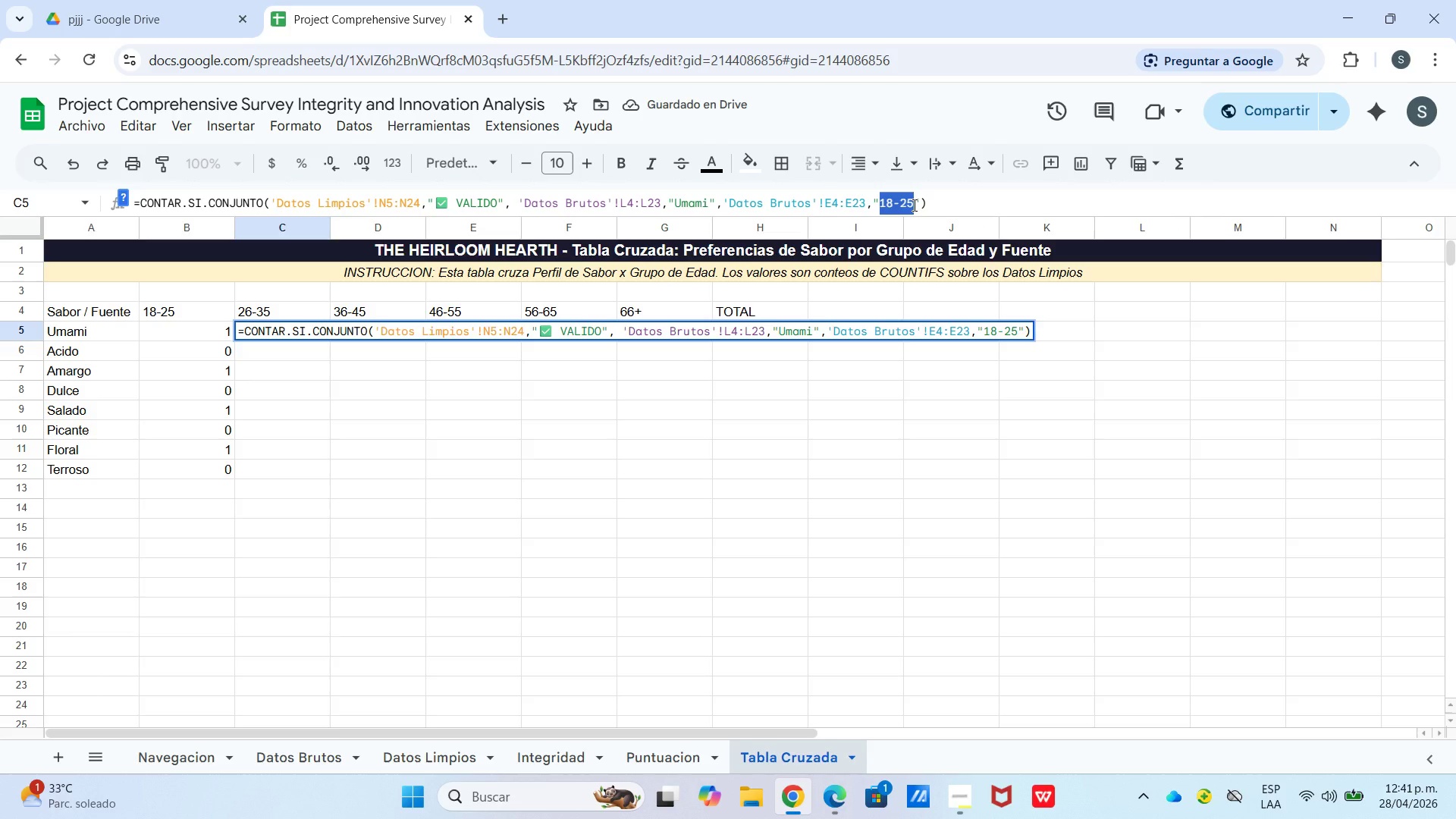 
key(Numpad2)
 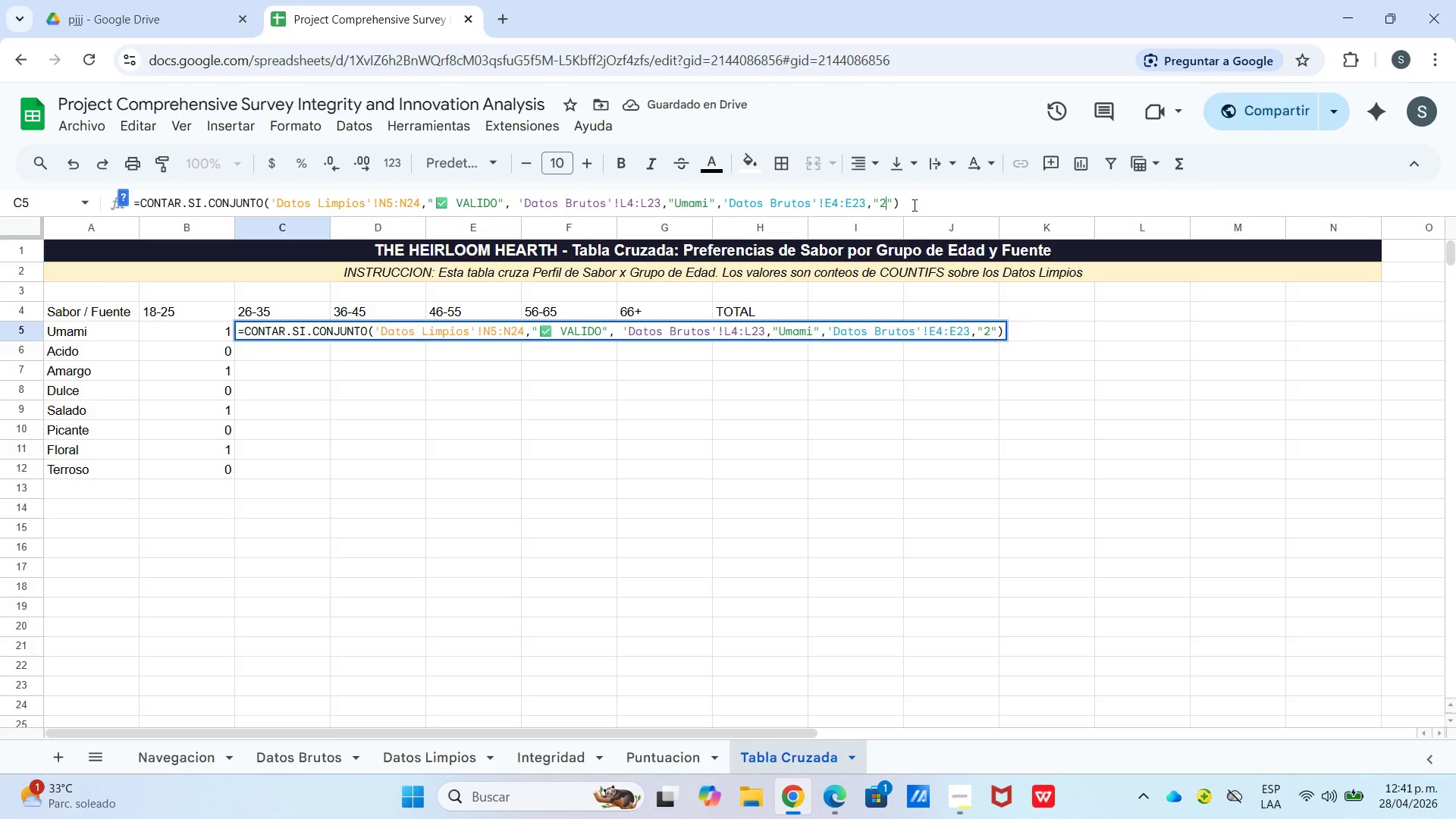 
key(Numpad6)
 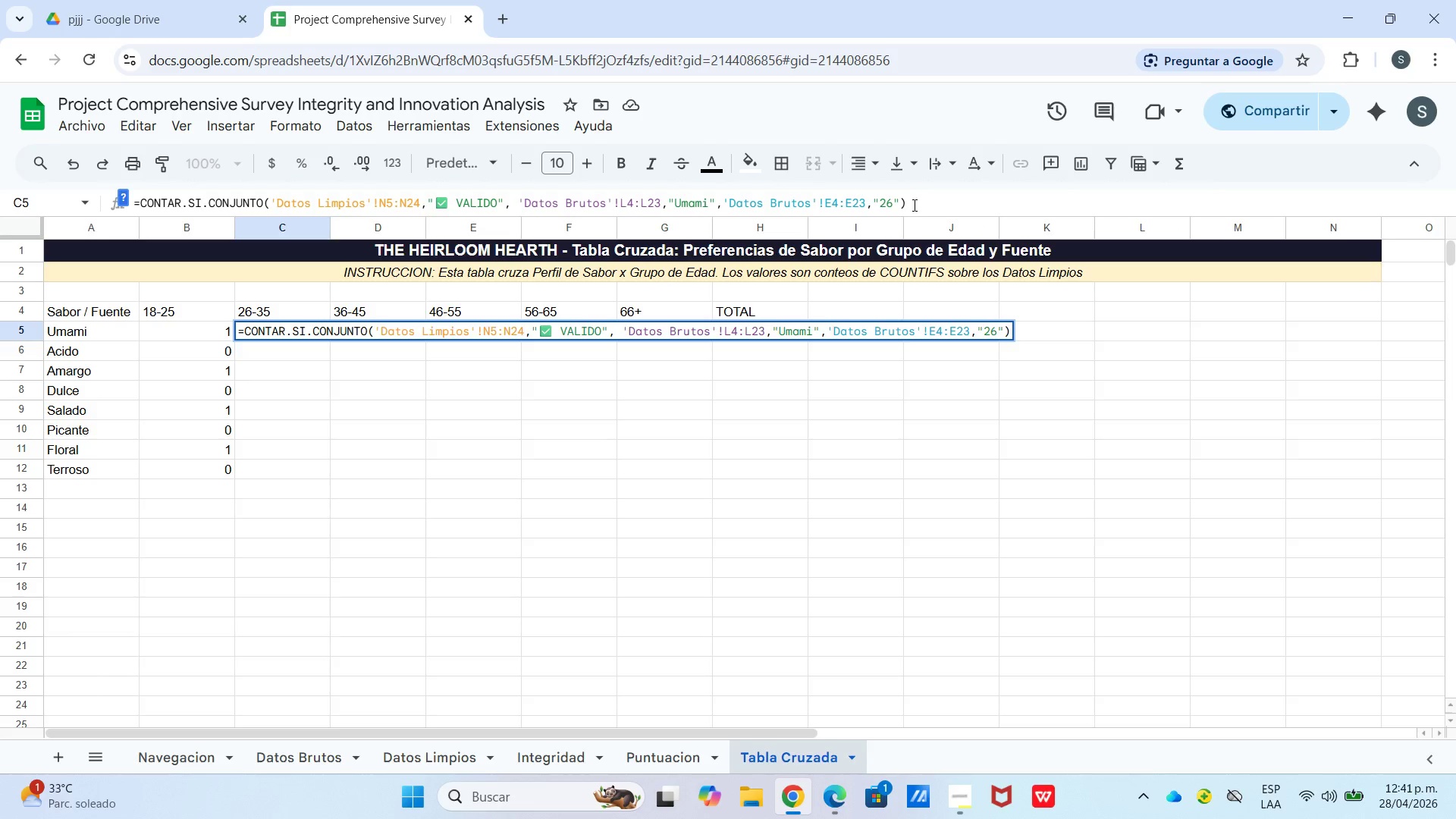 
key(Minus)
 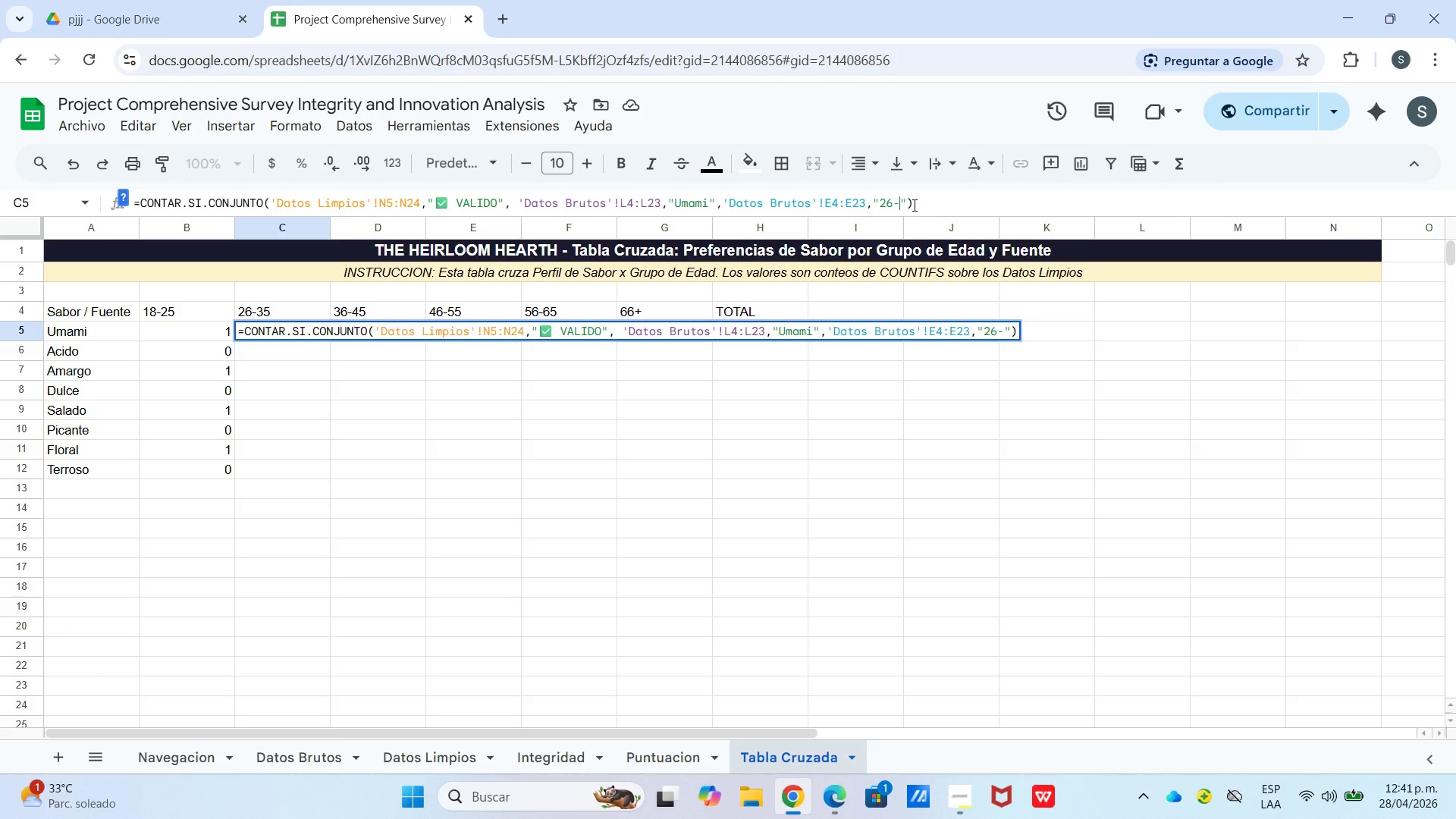 
key(Numpad3)
 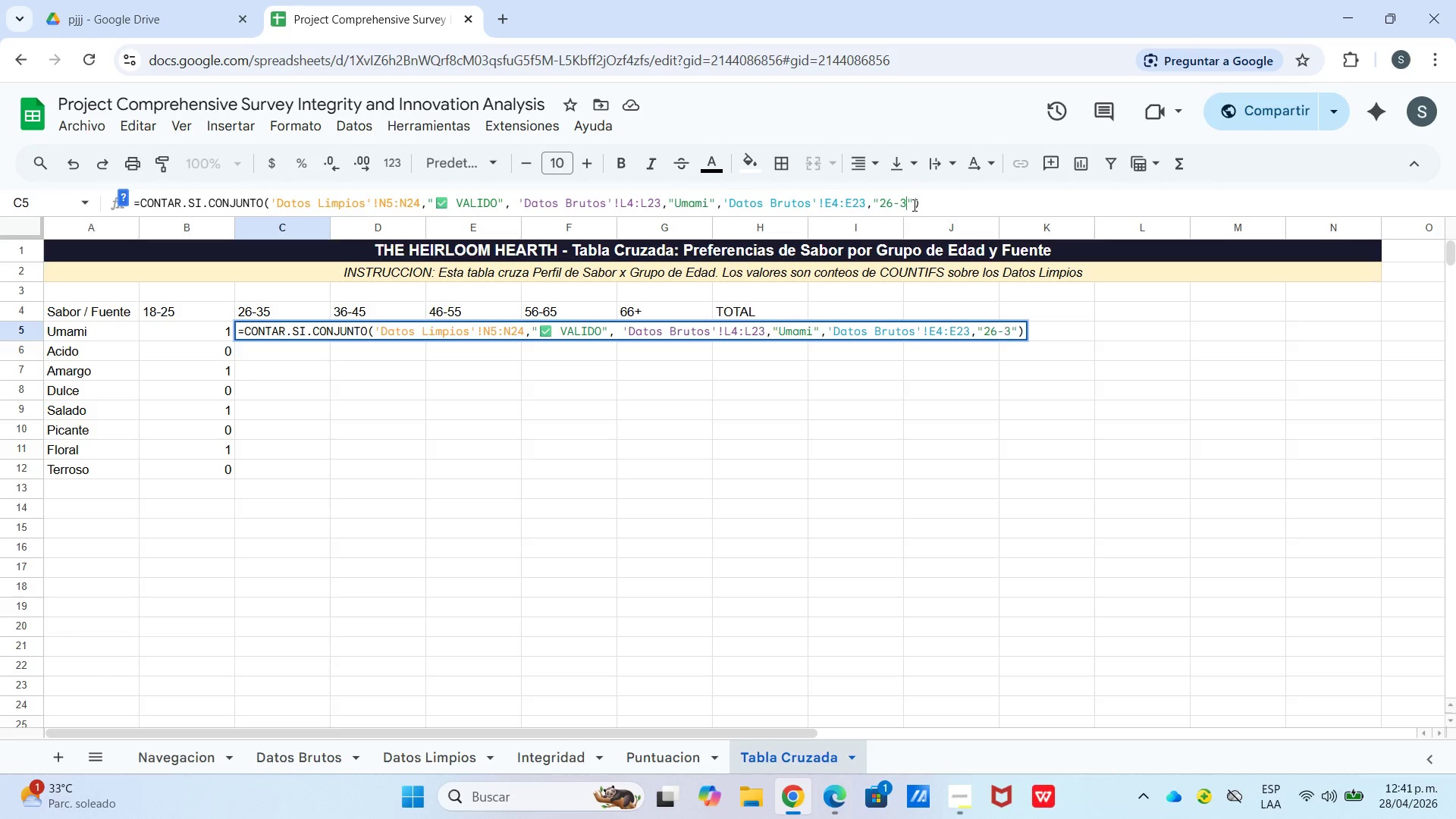 
key(Numpad6)
 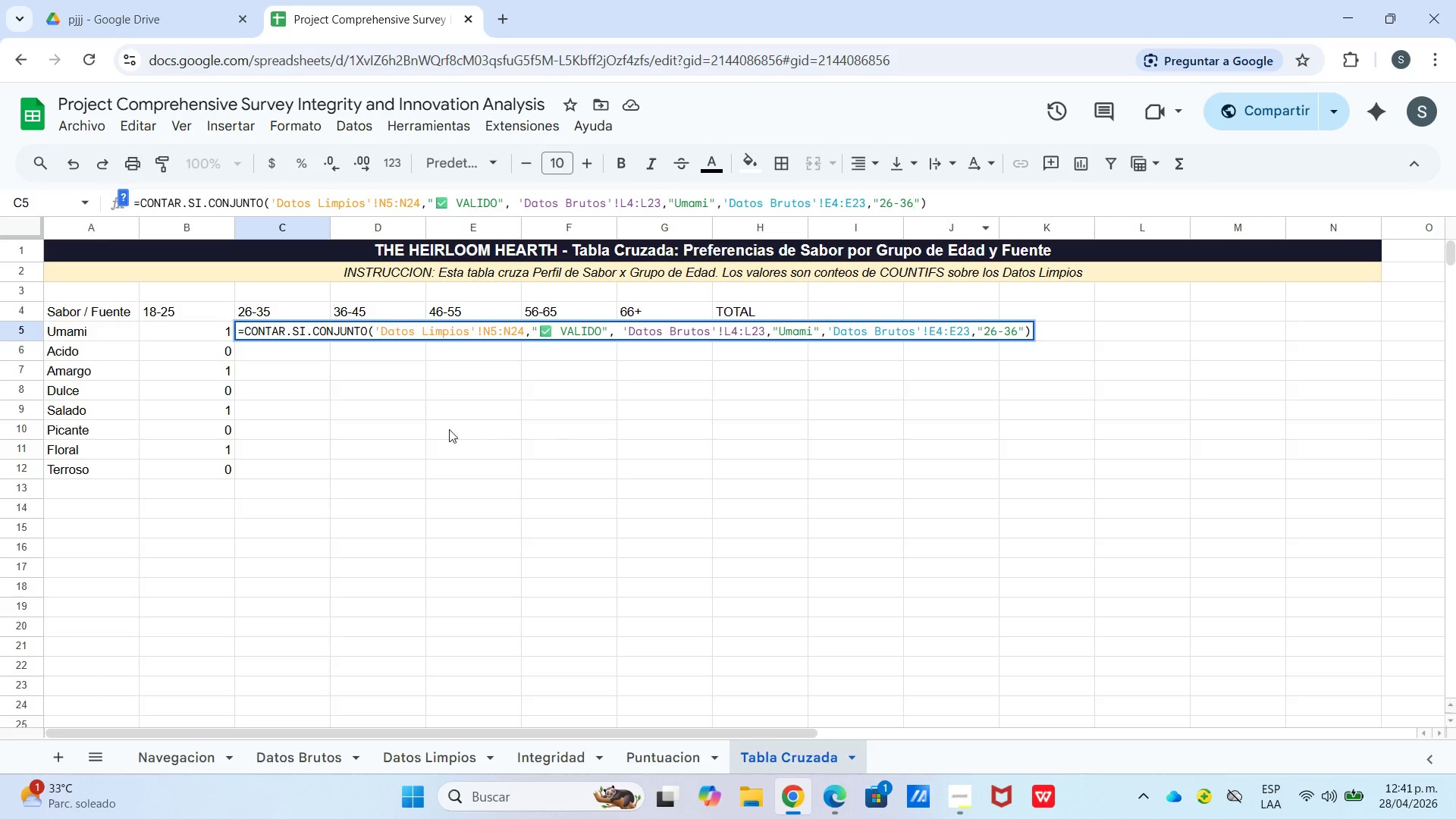 
left_click([293, 337])
 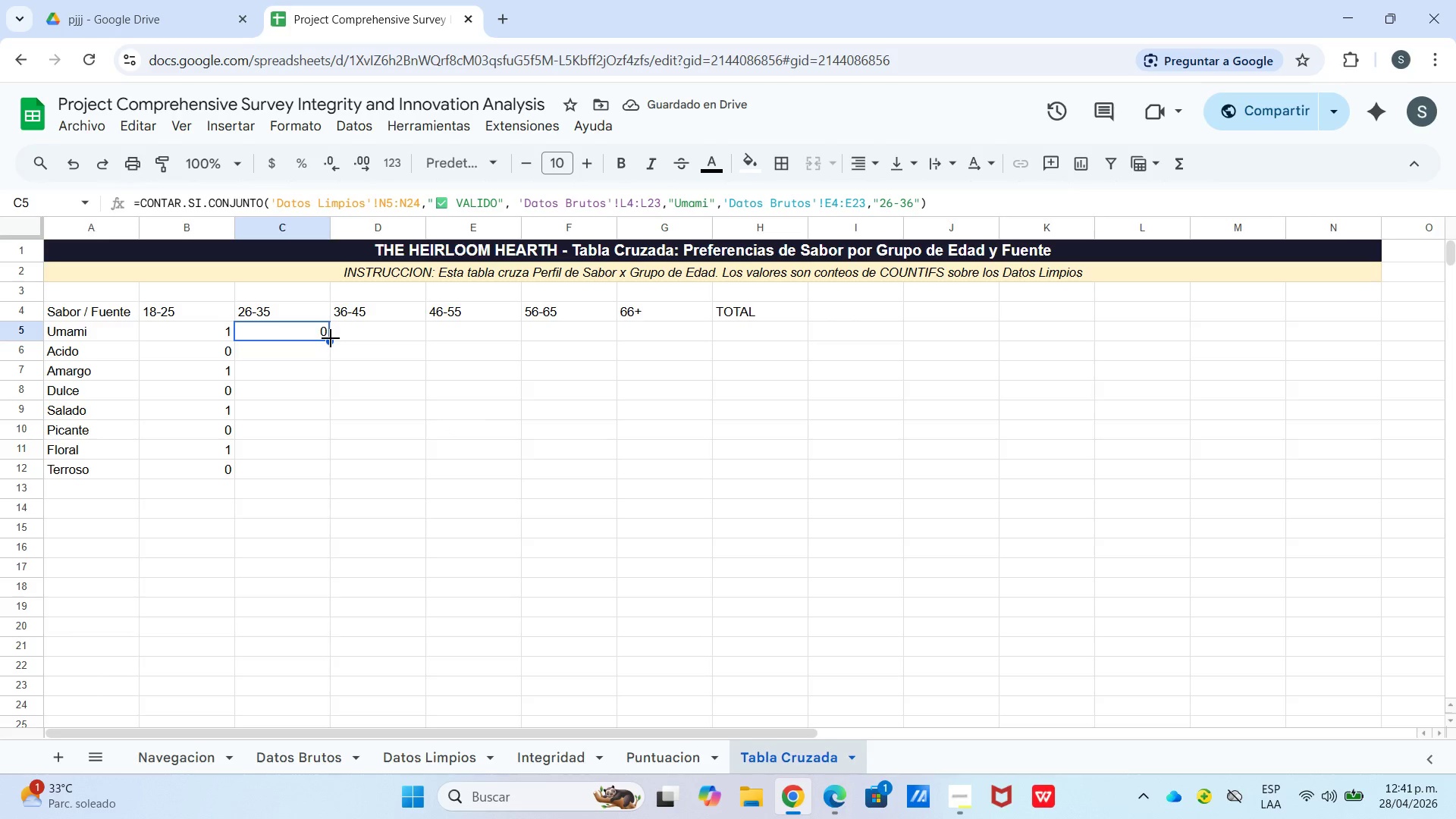 
left_click([318, 346])
 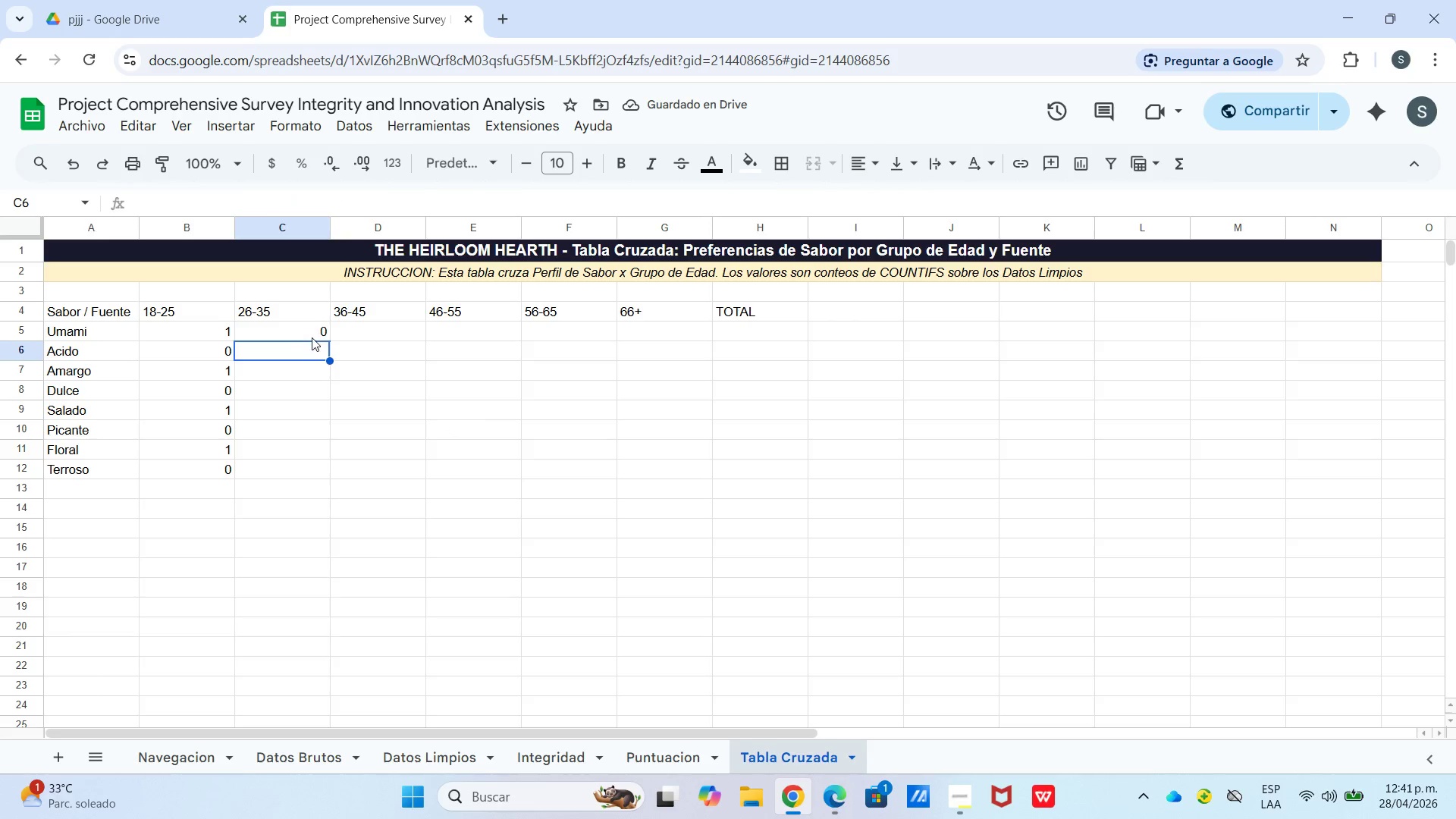 
left_click([312, 337])
 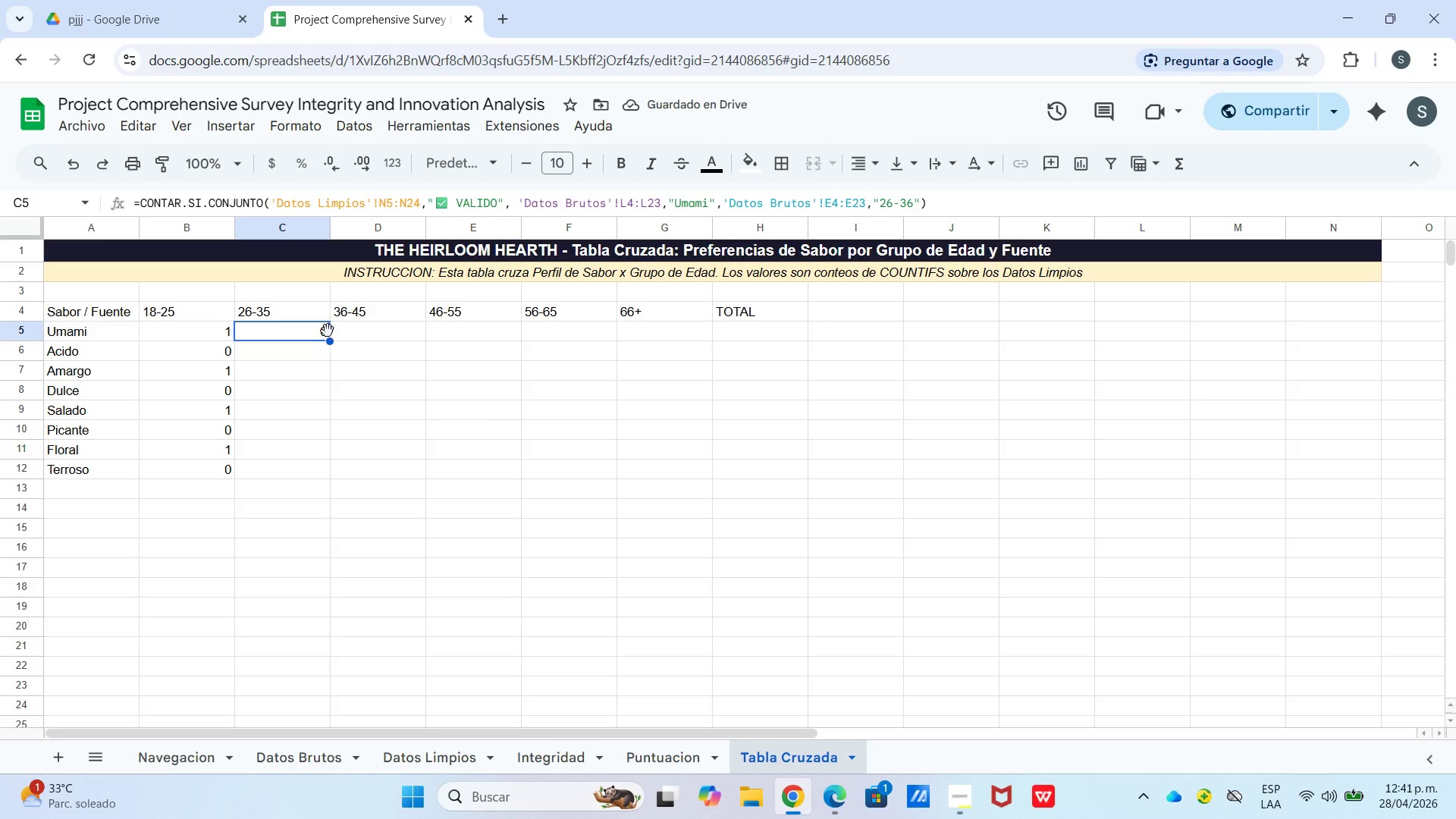 
left_click([315, 332])
 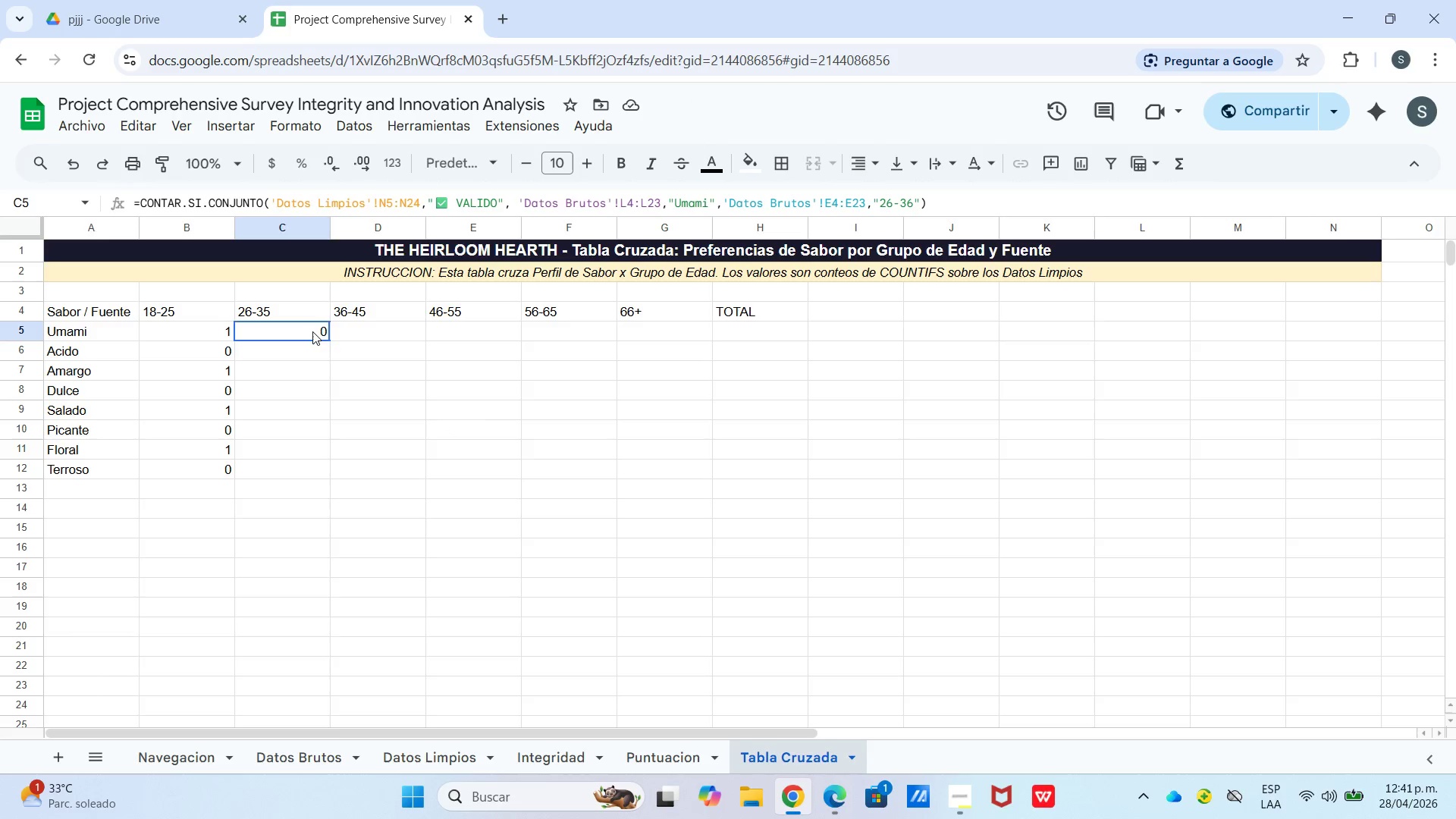 
triple_click([312, 331])
 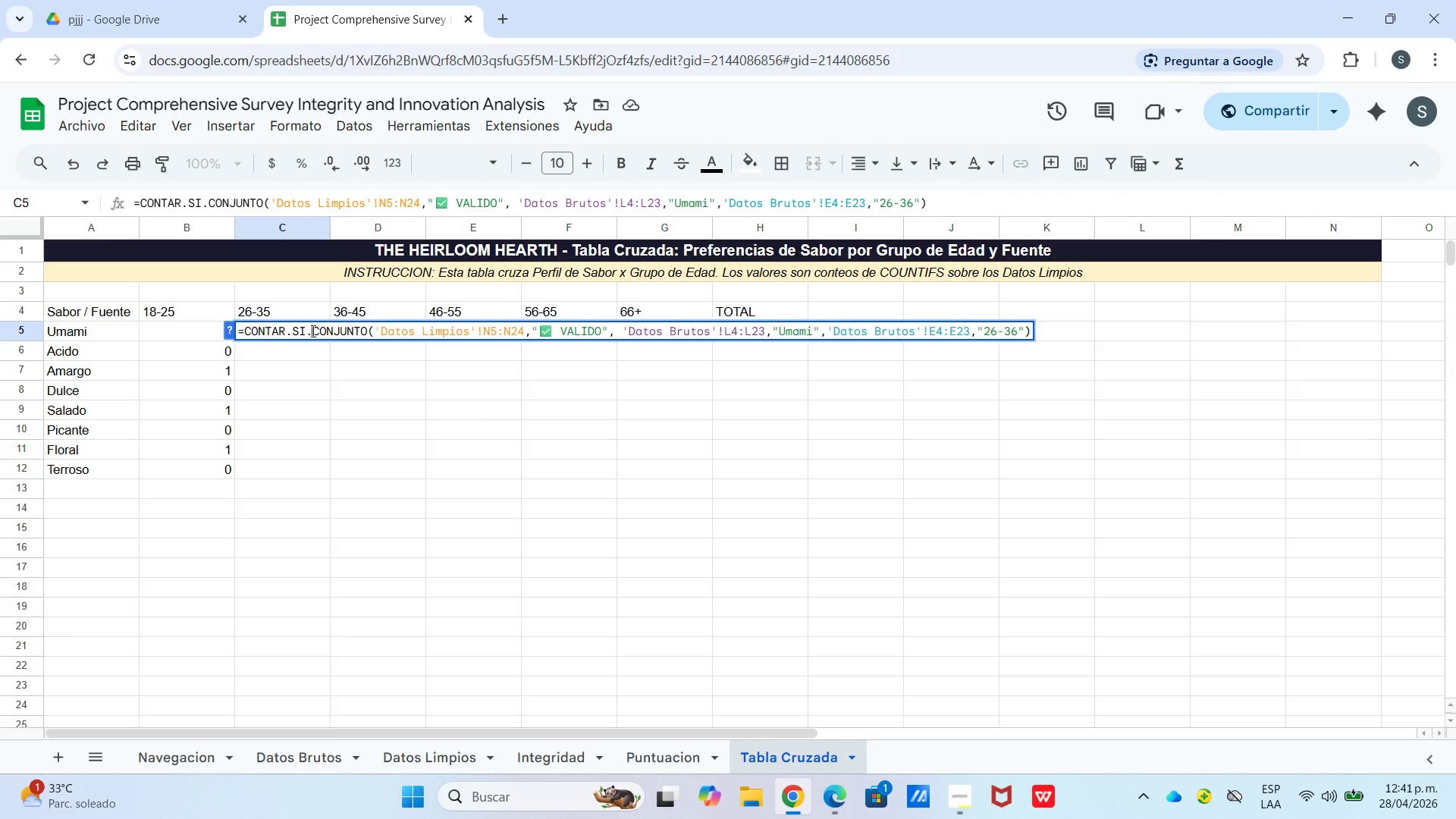 
double_click([312, 331])
 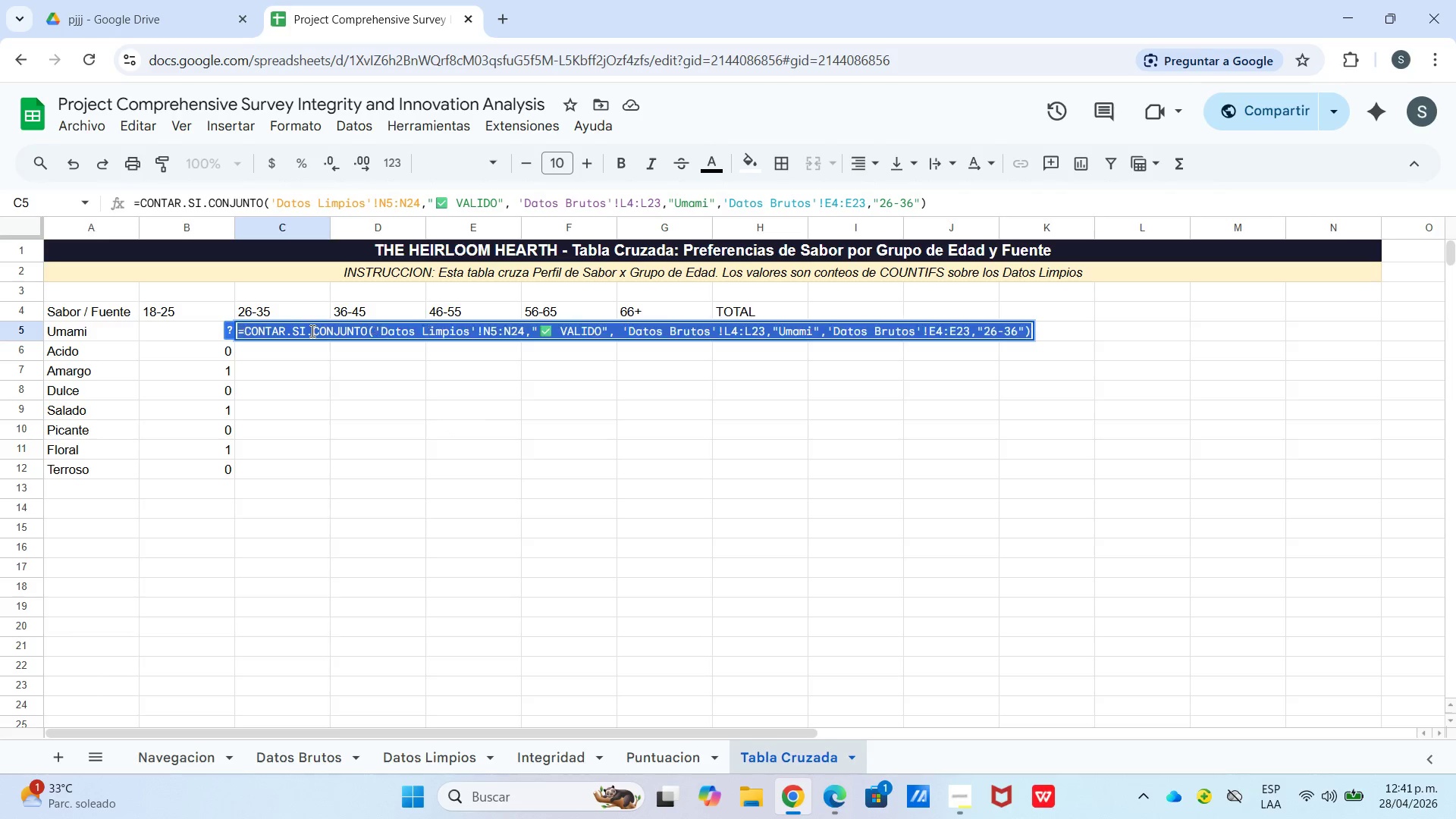 
triple_click([311, 331])
 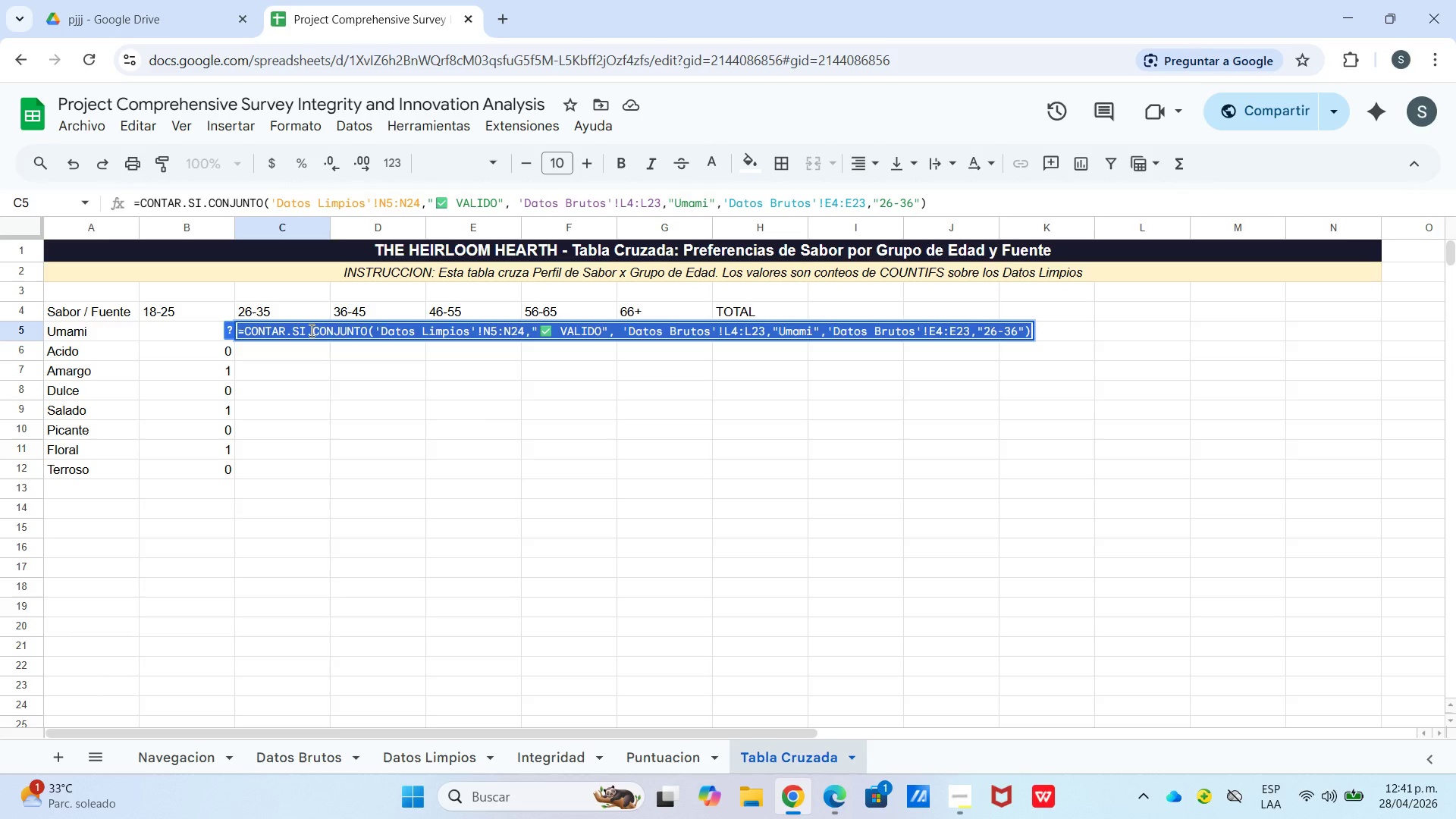 
key(Control+C)
 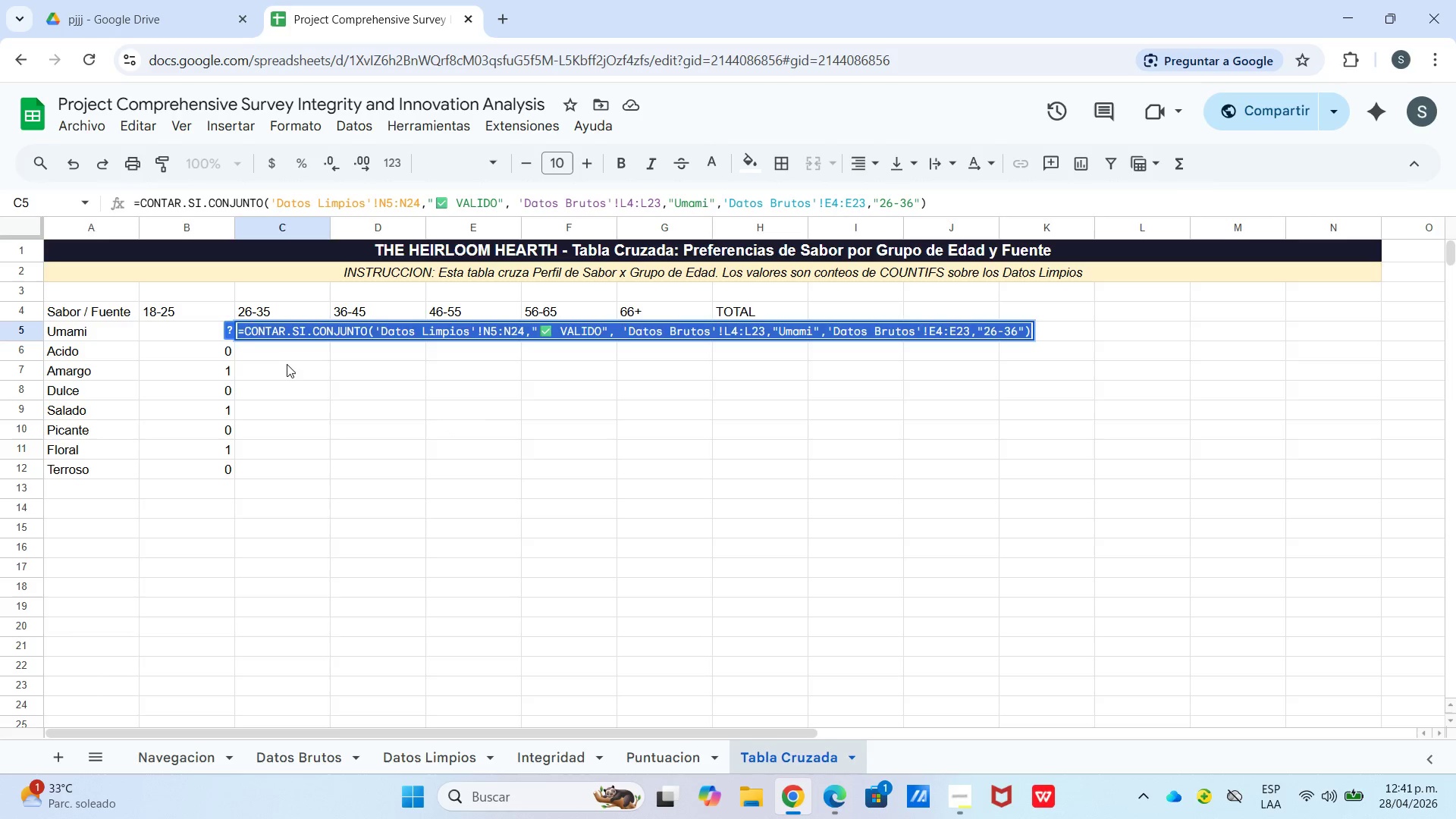 
left_click([293, 353])
 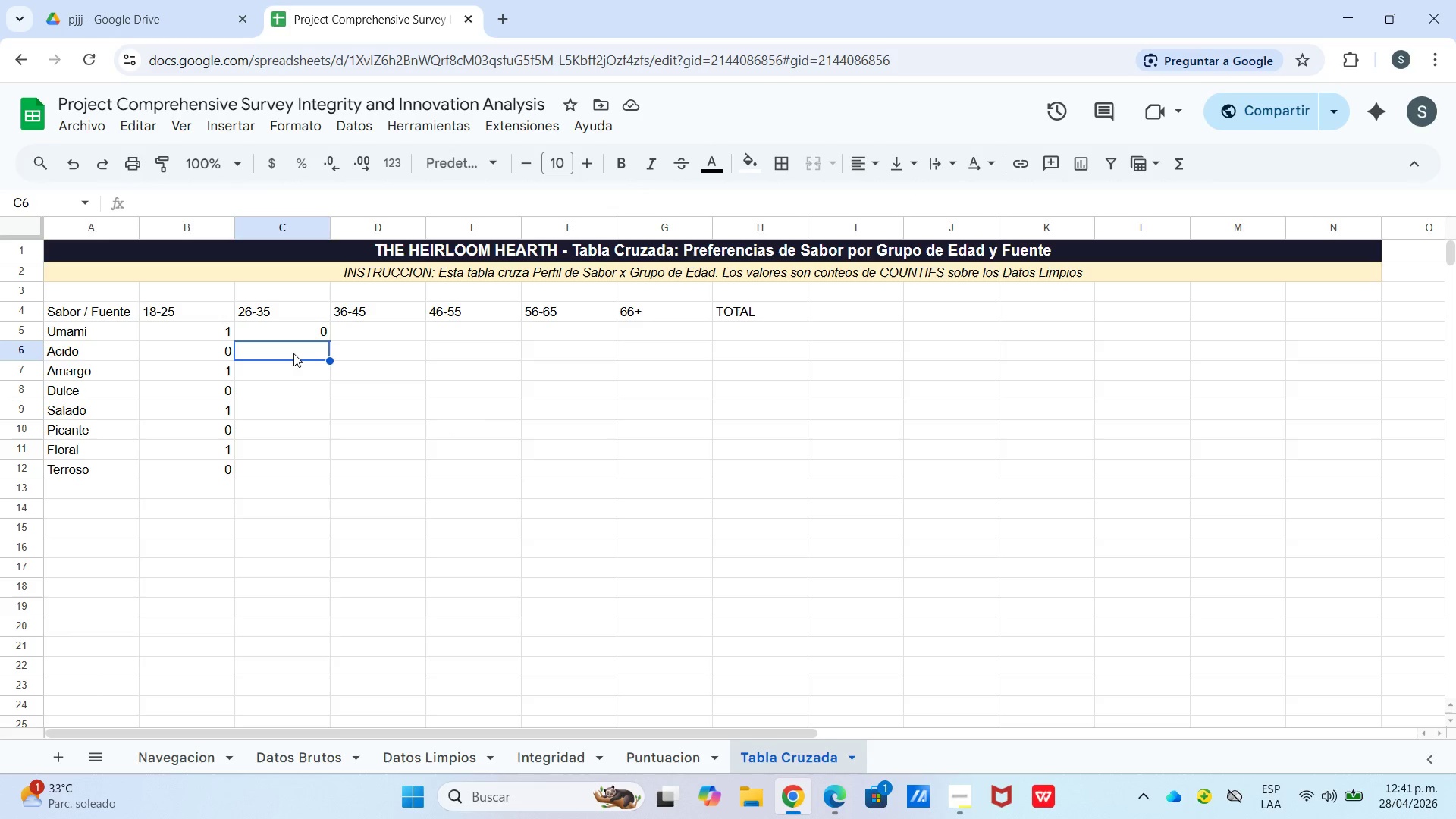 
key(Control+V)
 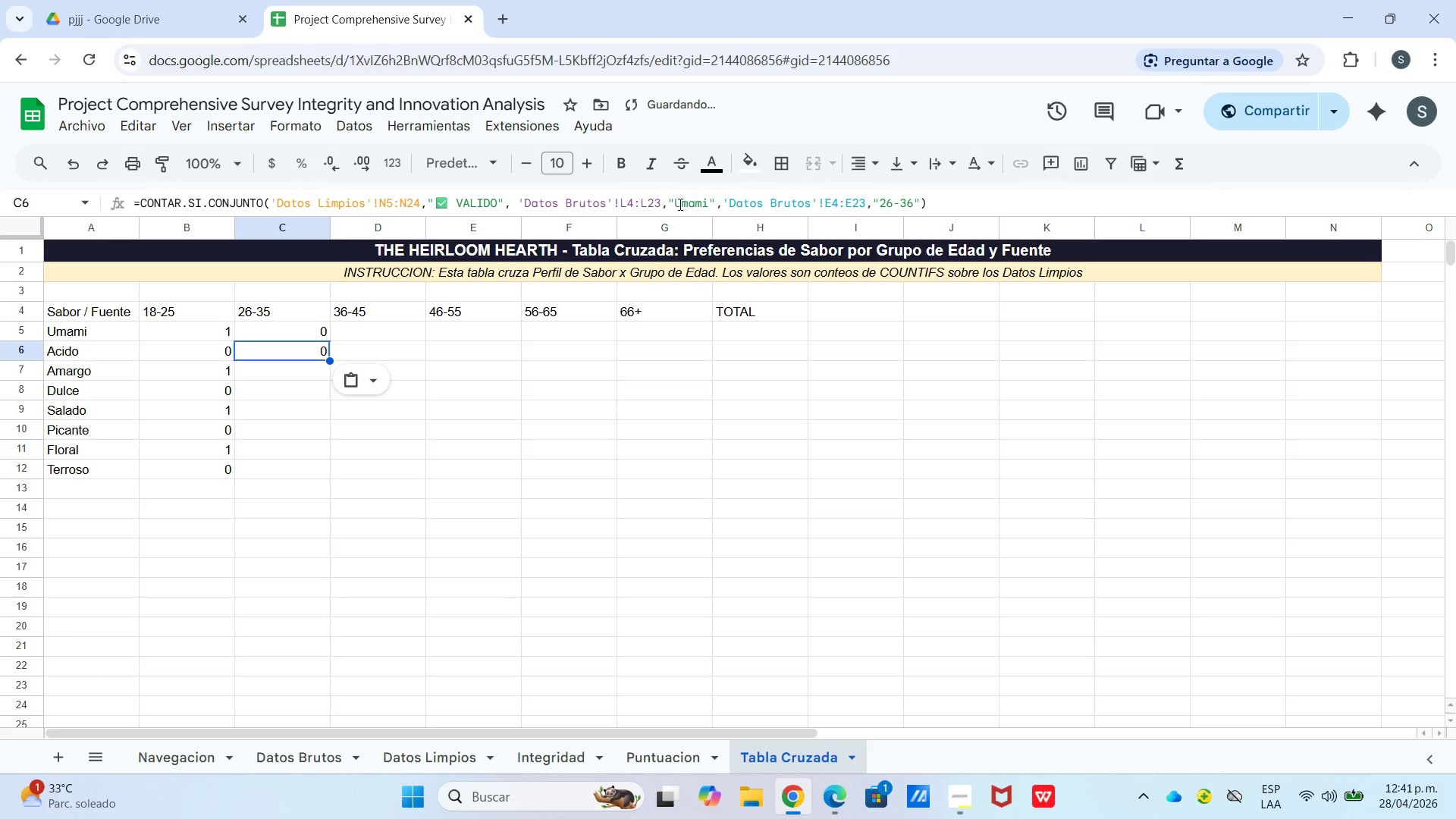 
left_click_drag(start_coordinate=[678, 203], to_coordinate=[709, 202])
 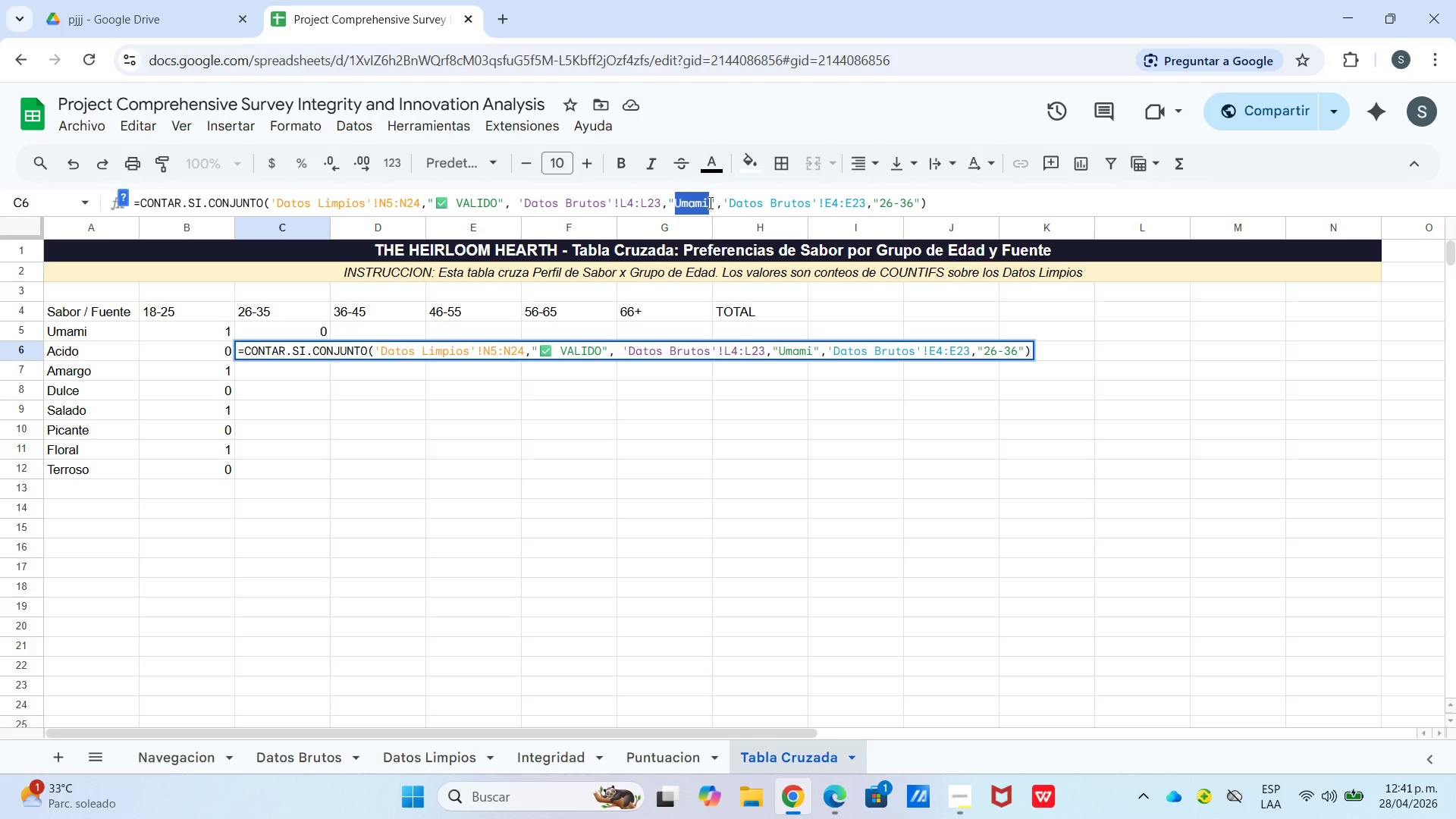 
type(Acidso)
key(Backspace)
key(Backspace)
key(Backspace)
type(do)
 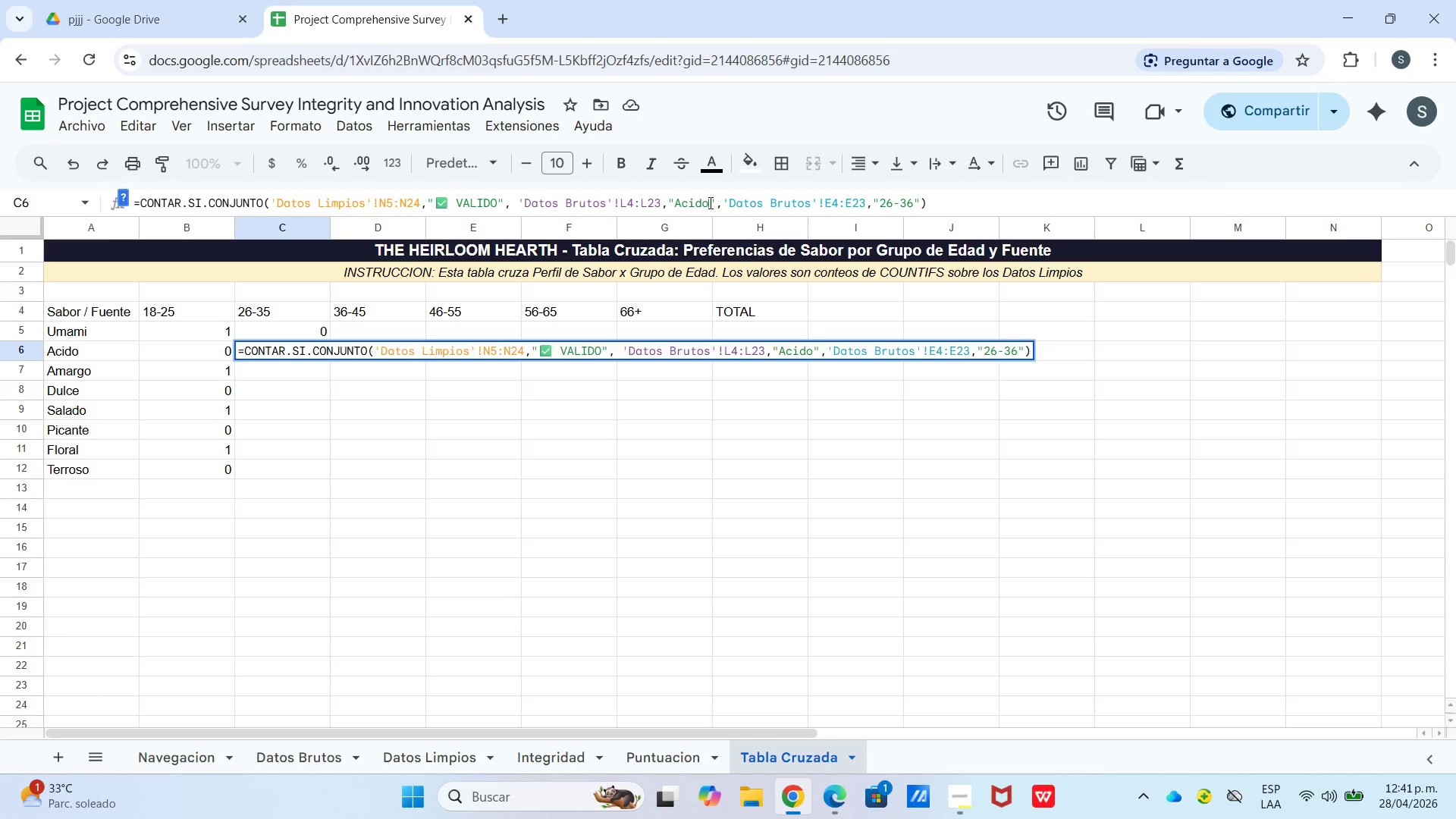 
key(Enter)
 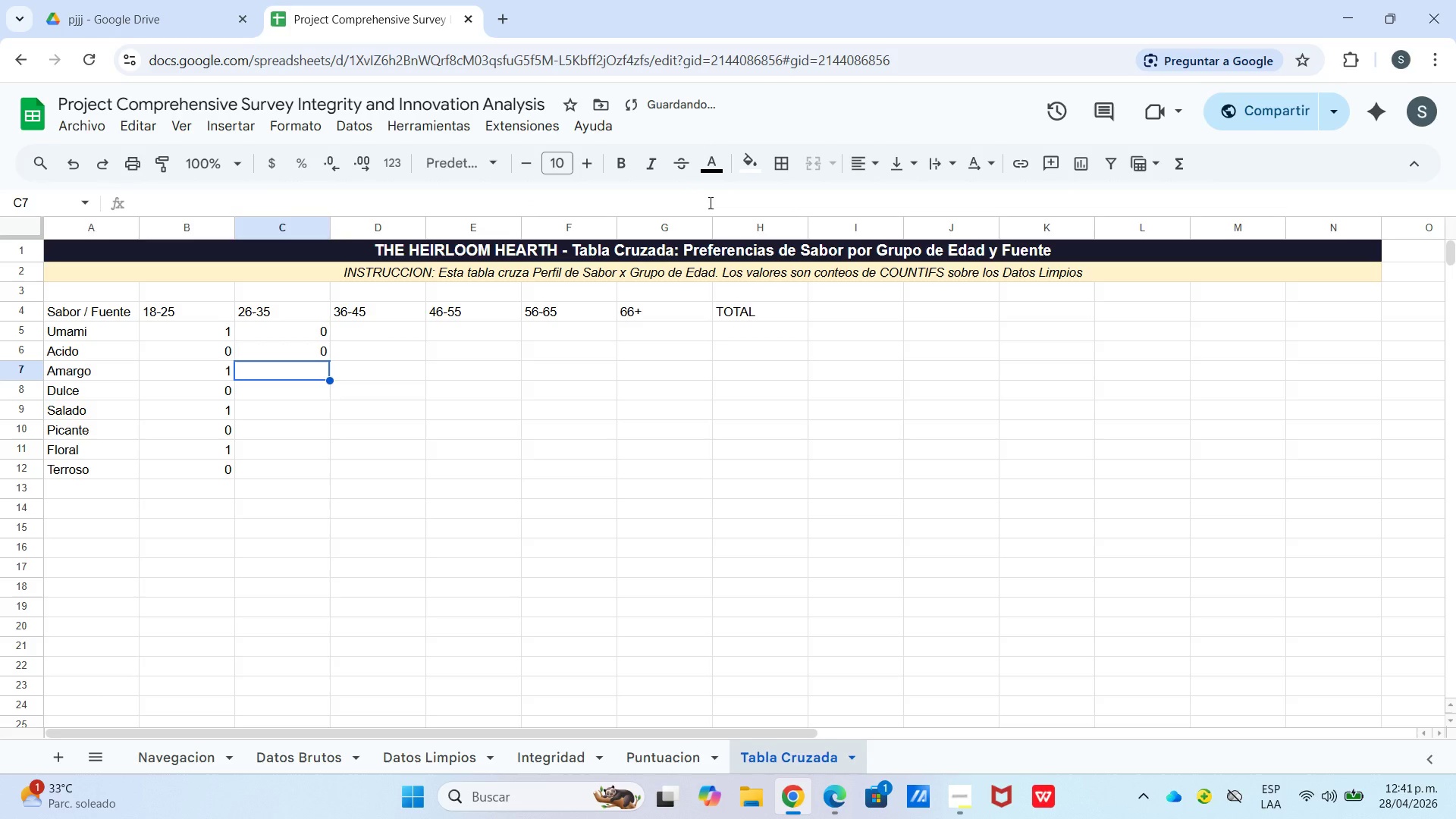 
hold_key(key=ControlLeft, duration=1.39)
 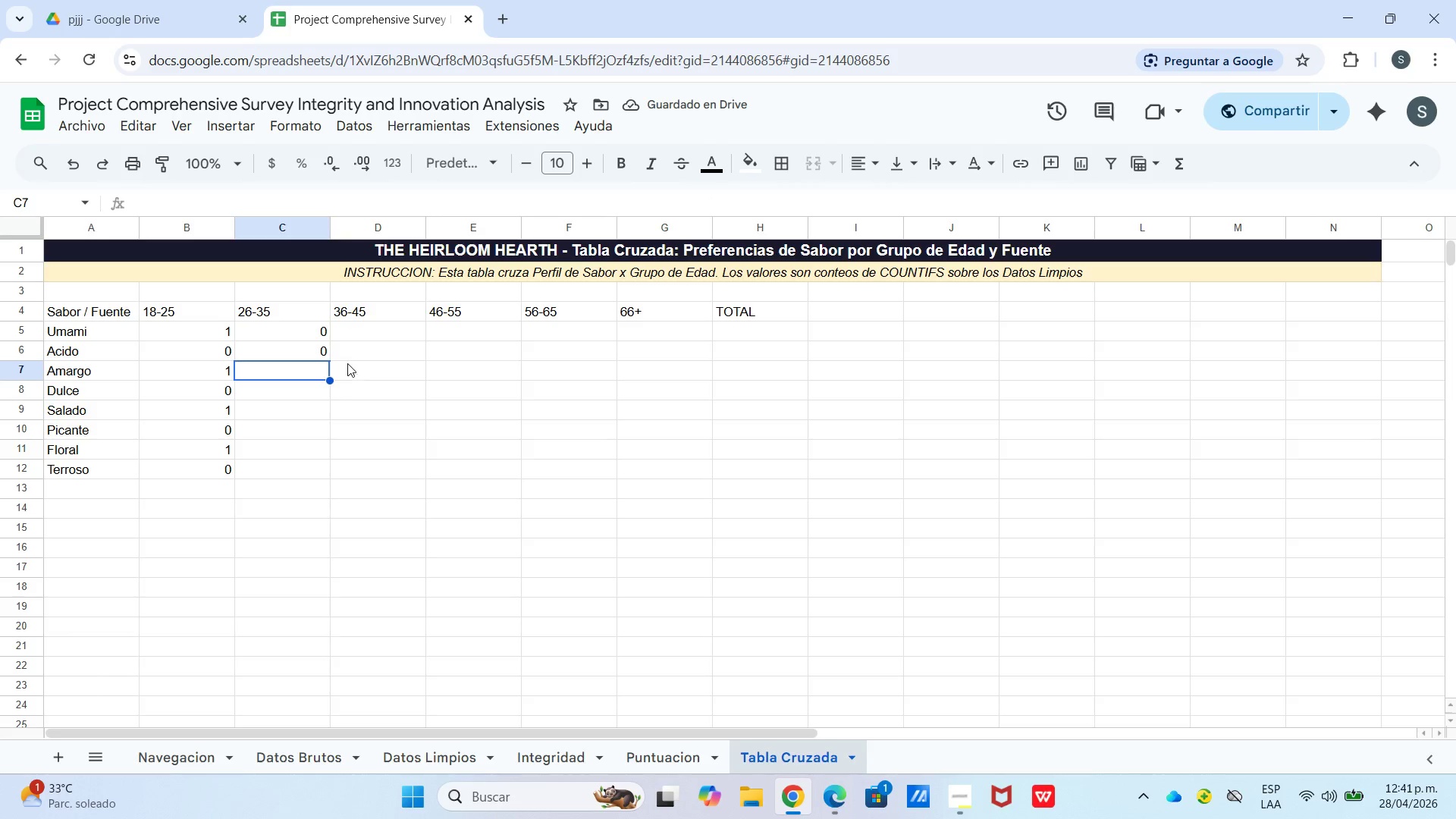 
left_click([303, 354])
 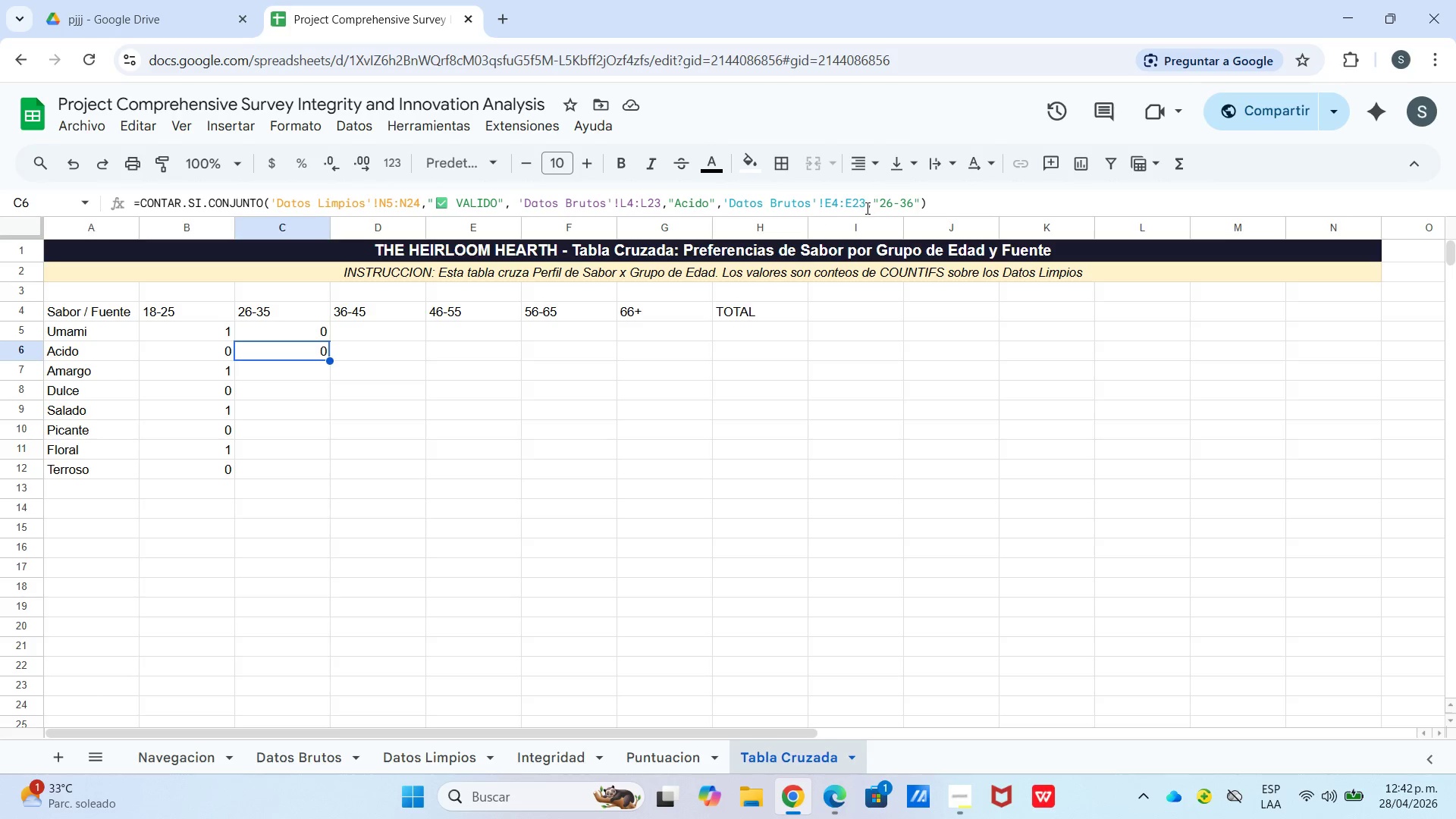 
wait(6.66)
 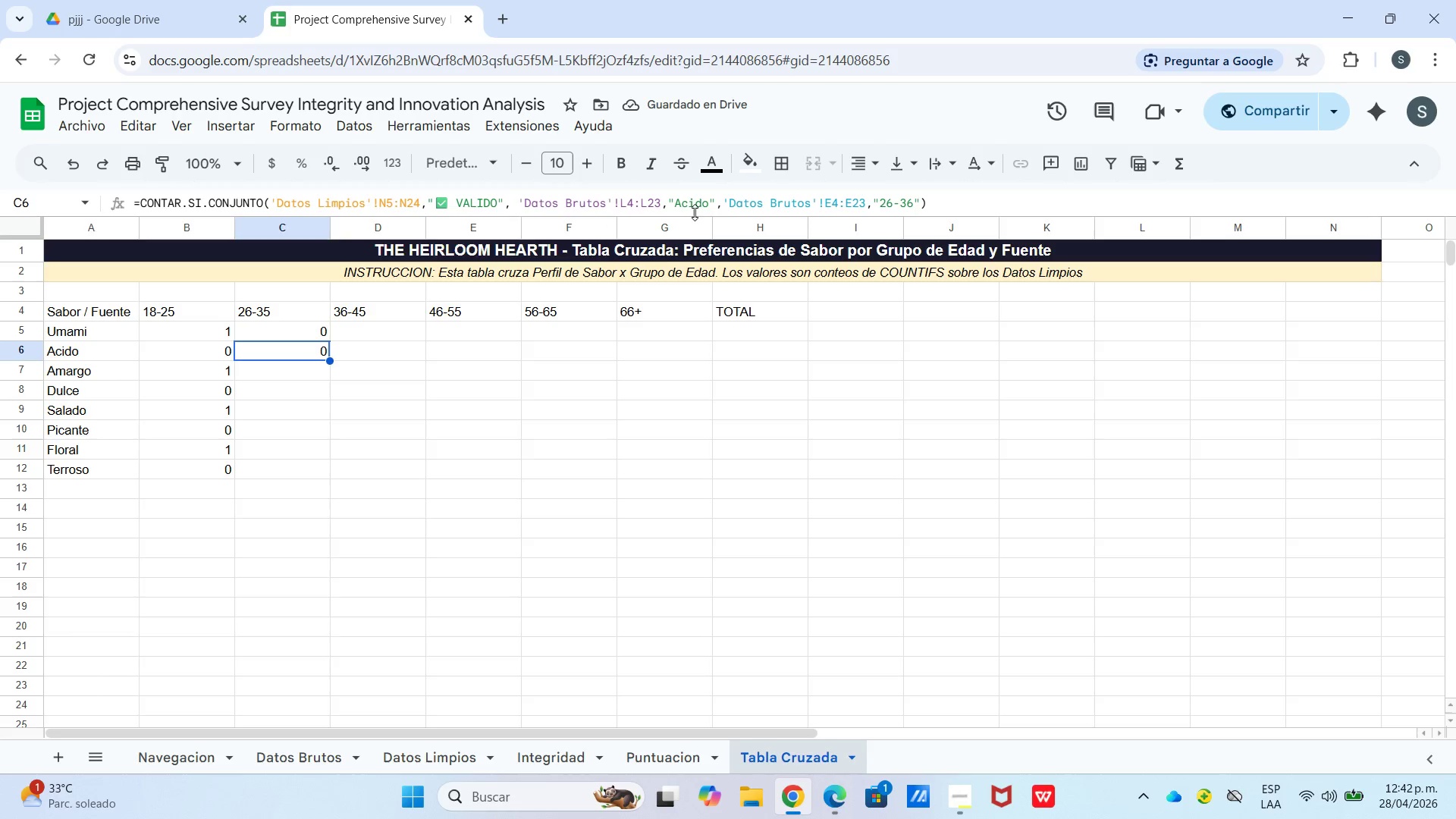 
left_click_drag(start_coordinate=[912, 203], to_coordinate=[908, 204])
 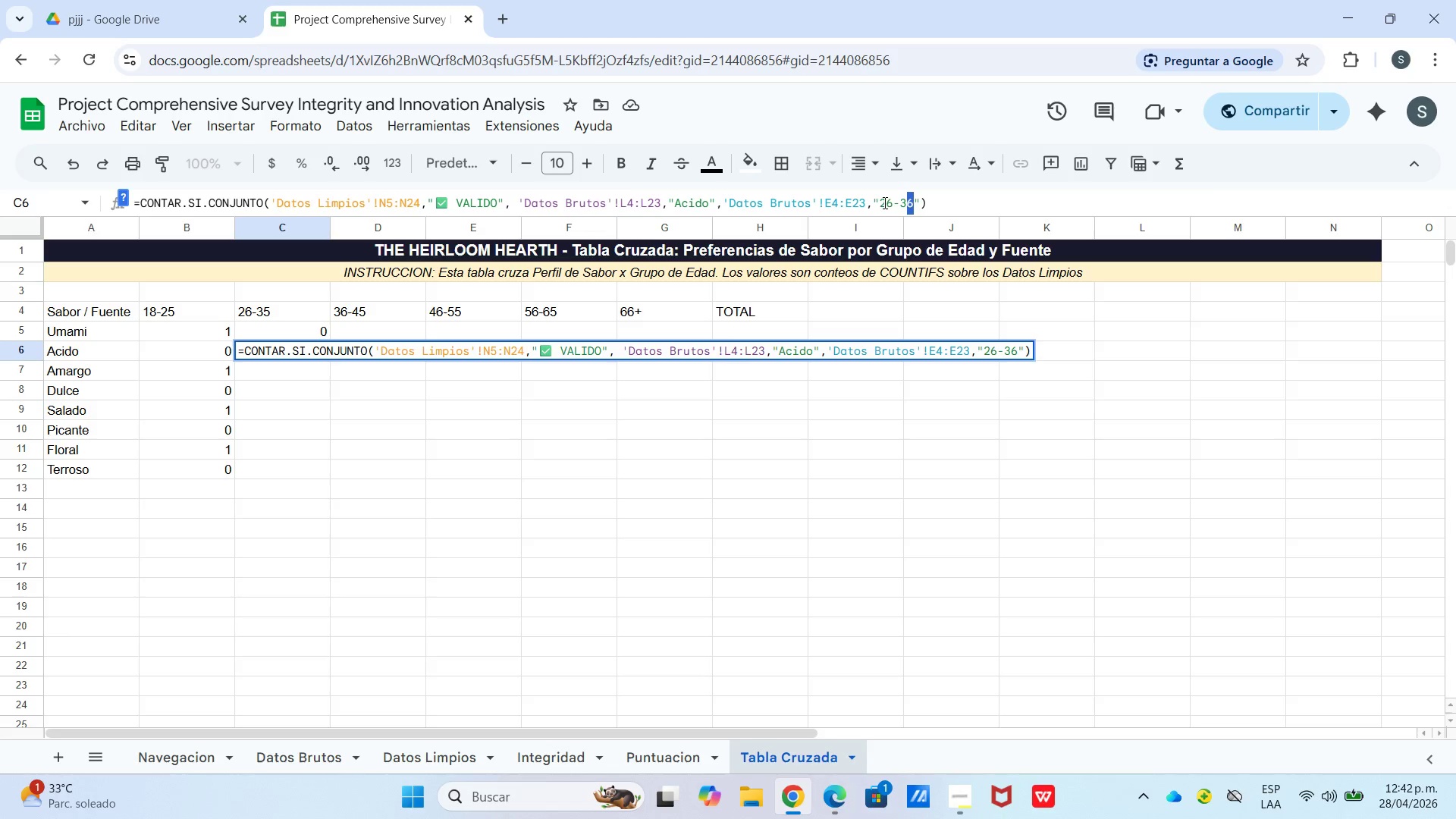 
key(Numpad5)
 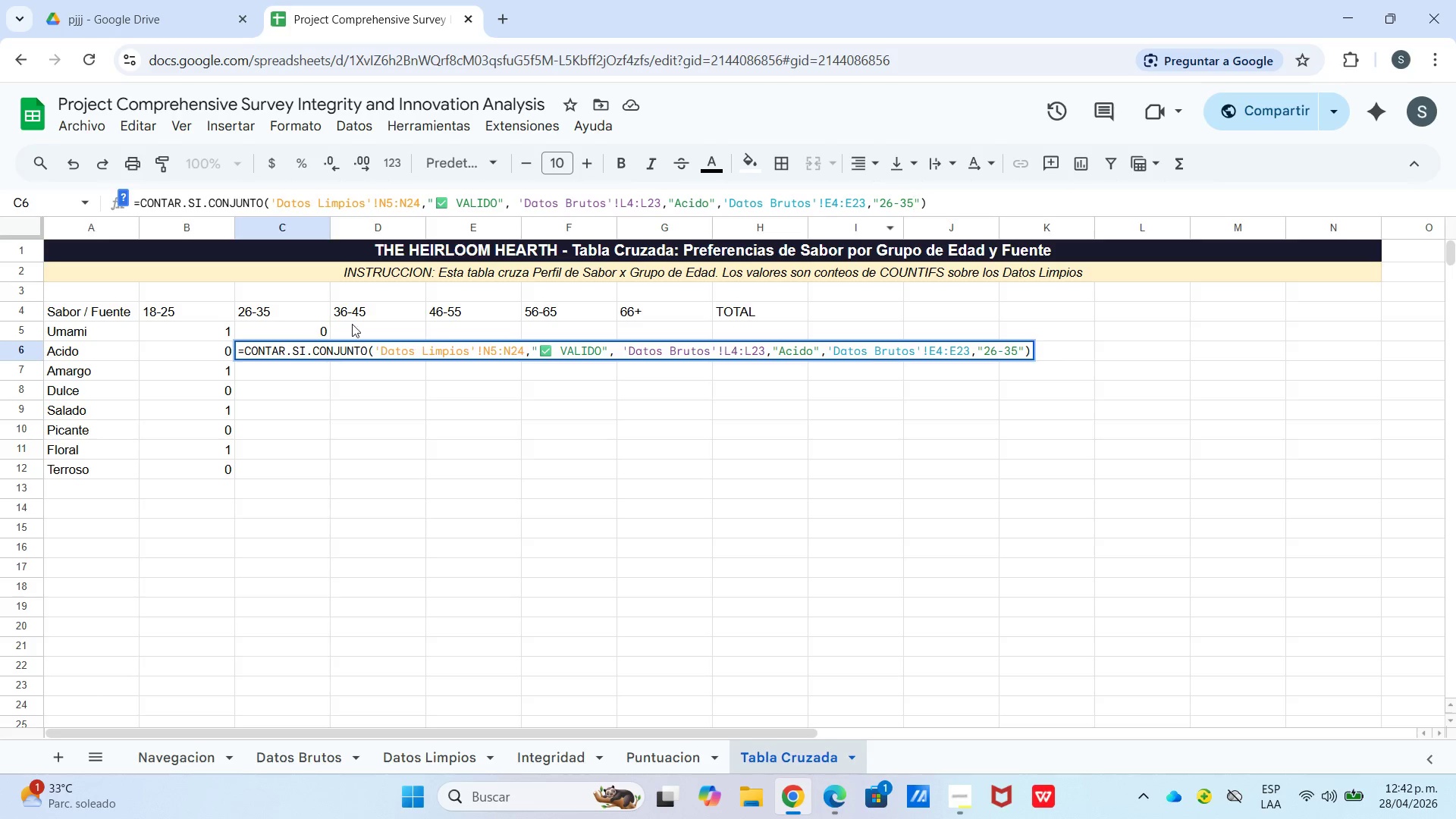 
left_click([295, 324])
 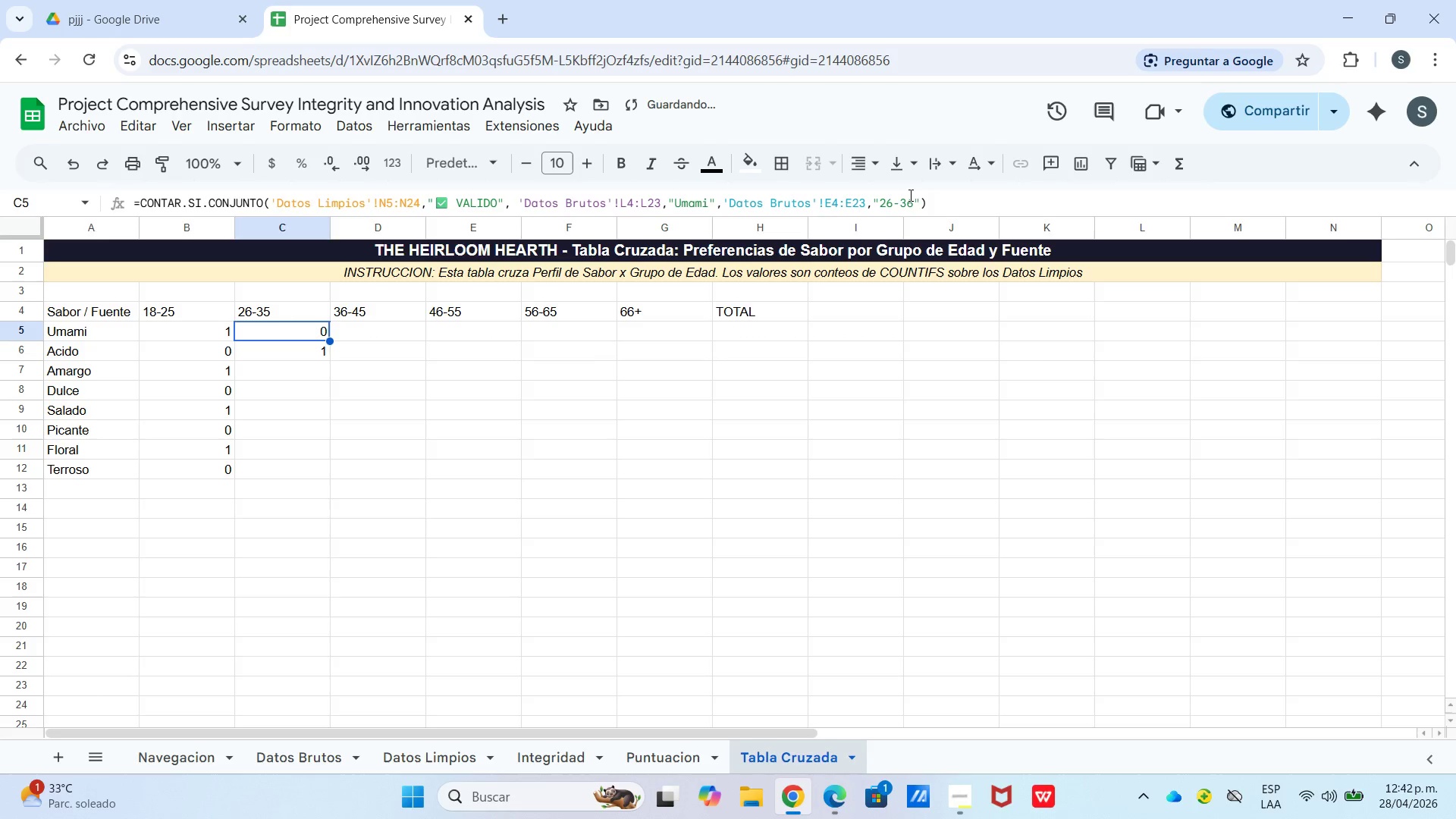 
left_click_drag(start_coordinate=[913, 203], to_coordinate=[908, 207])
 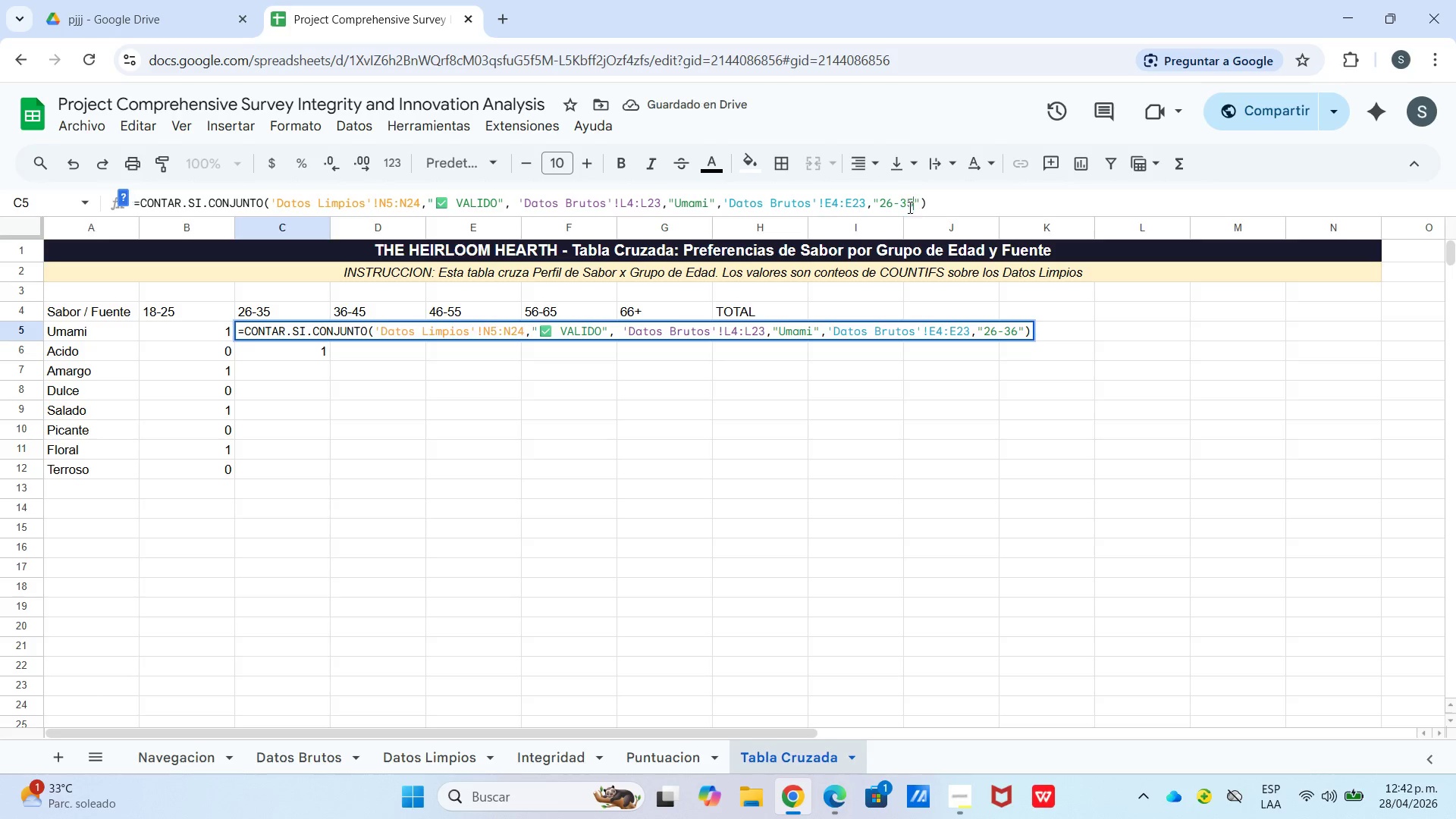 
key(Numpad5)
 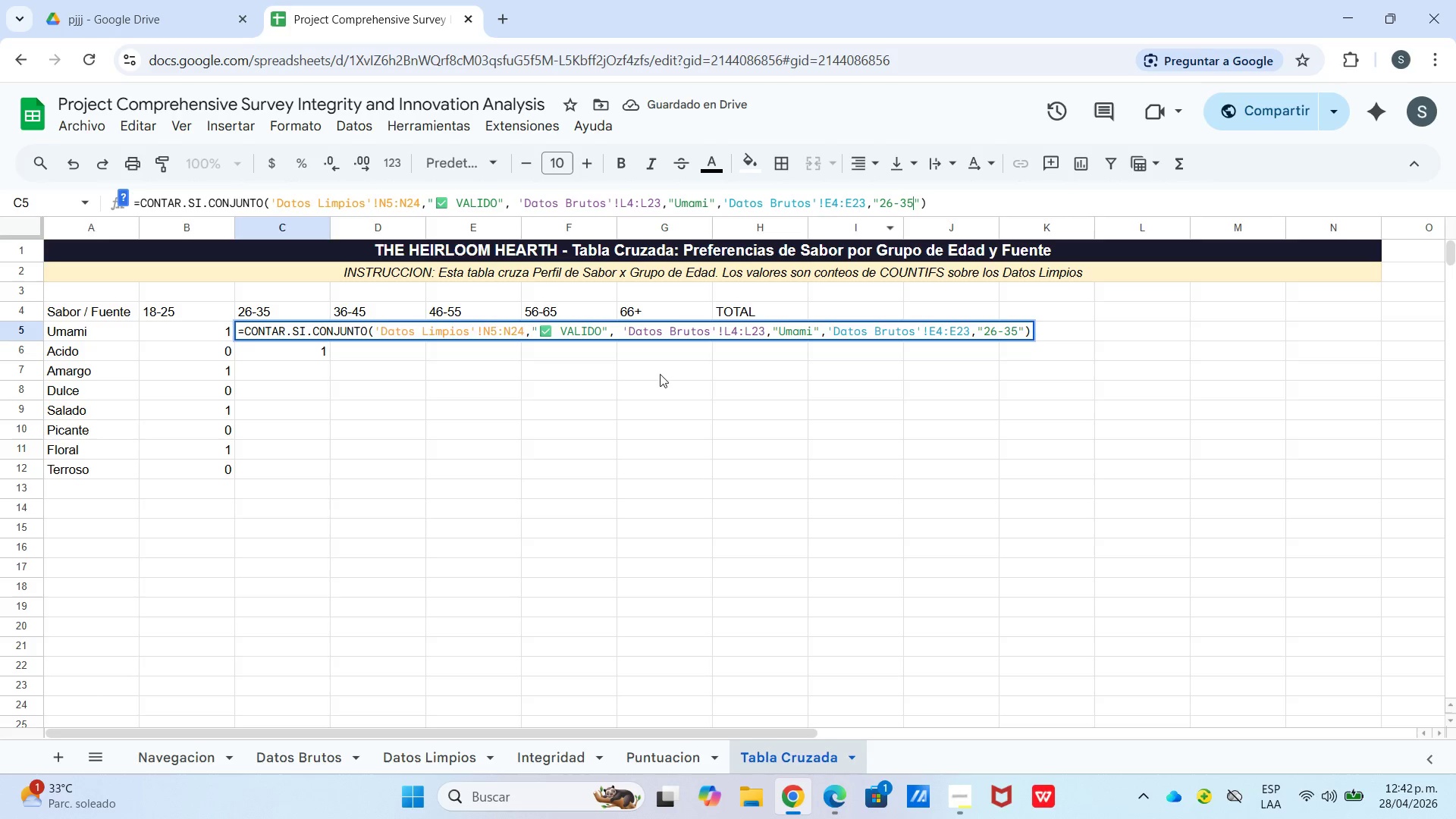 
left_click_drag(start_coordinate=[546, 388], to_coordinate=[541, 388])
 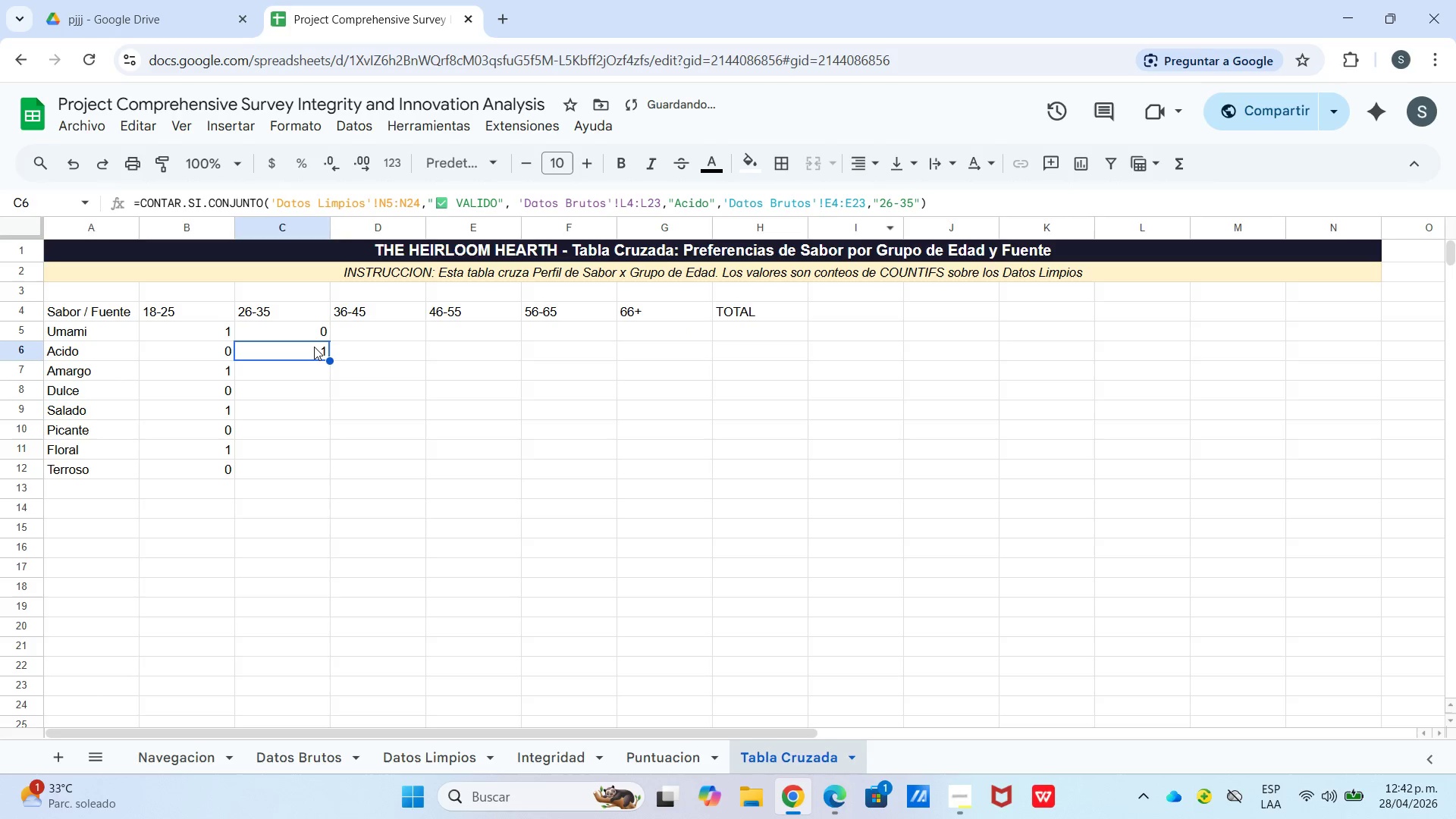 
double_click([314, 347])
 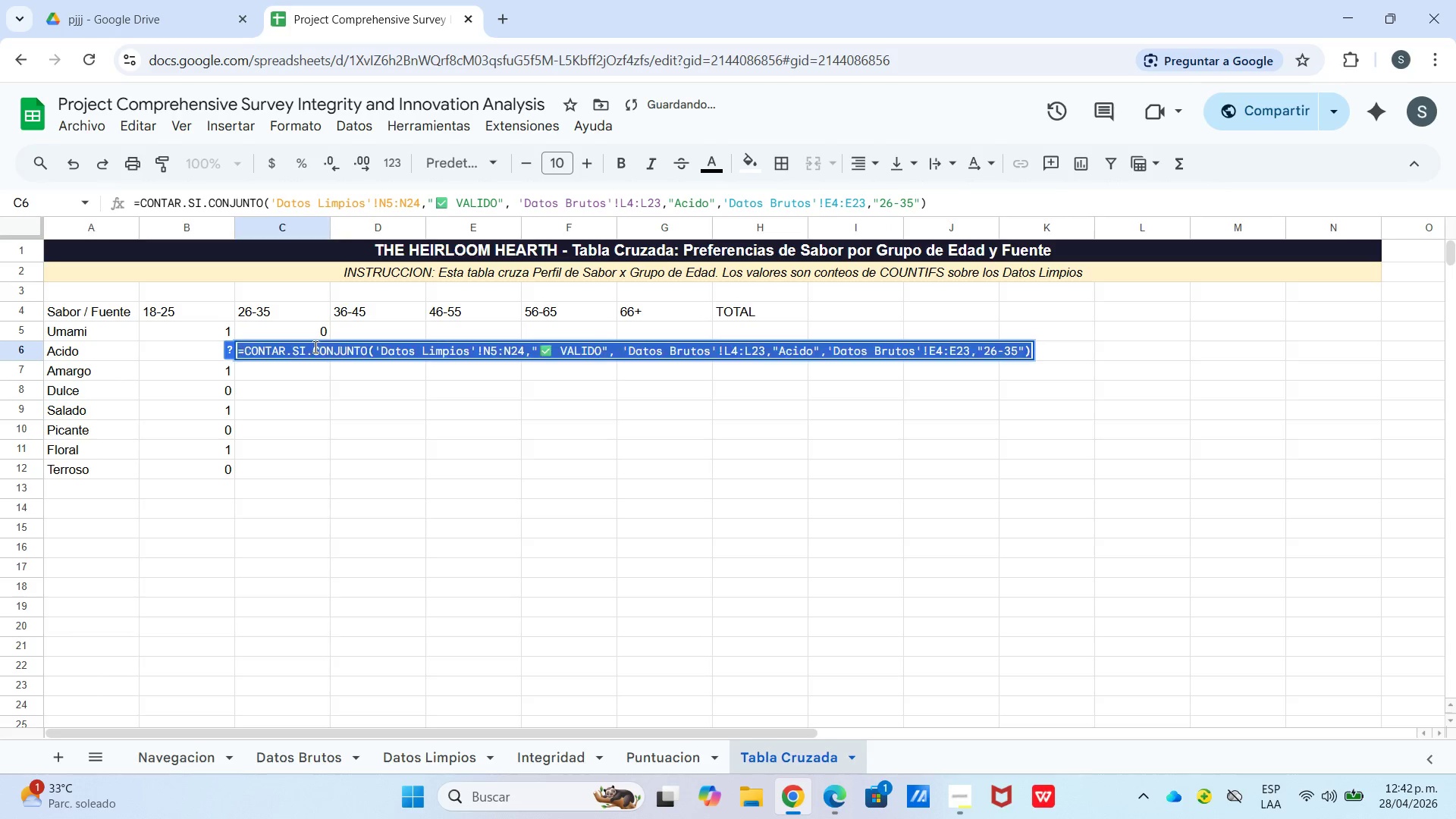 
triple_click([314, 347])
 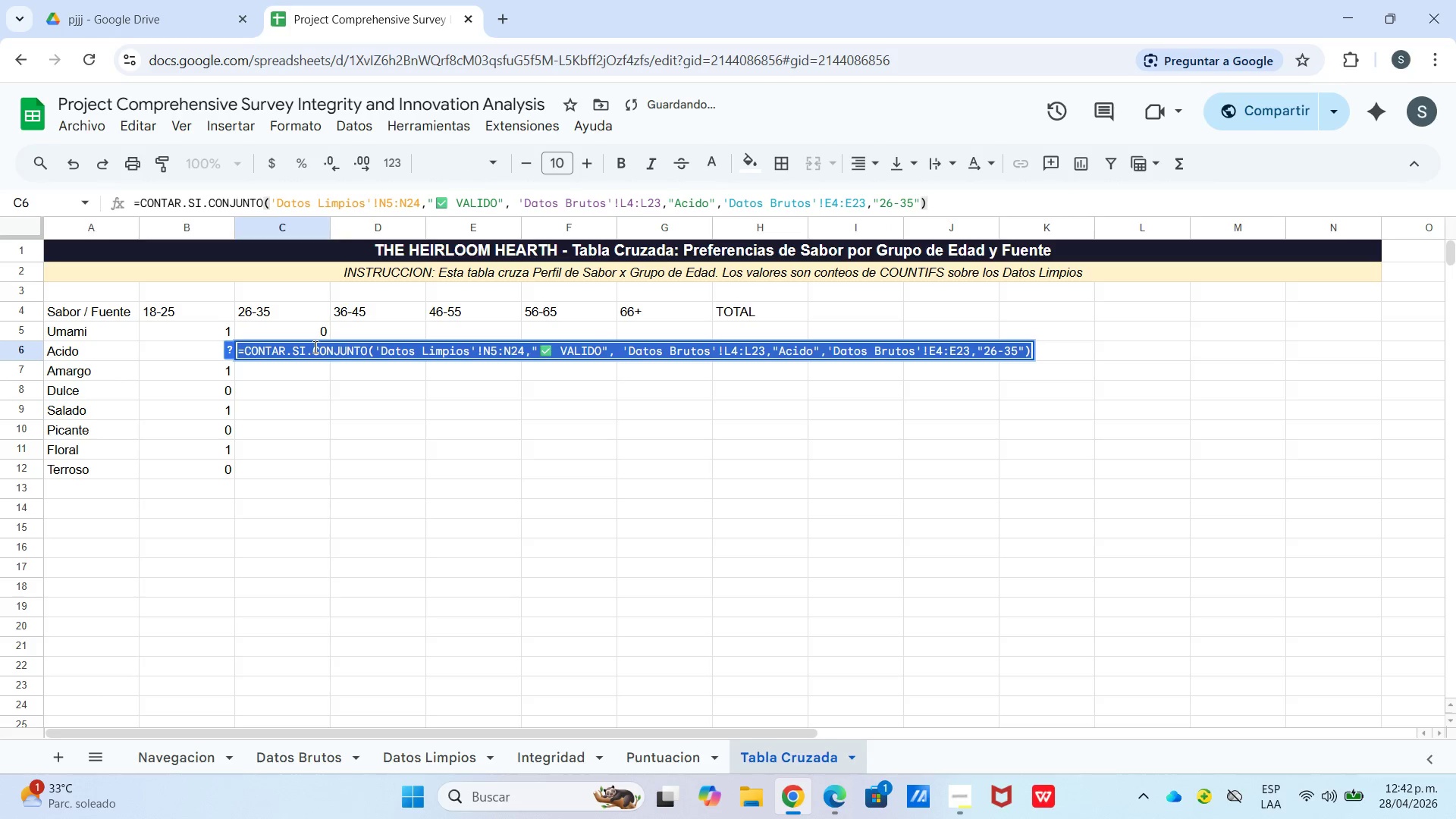 
triple_click([314, 347])
 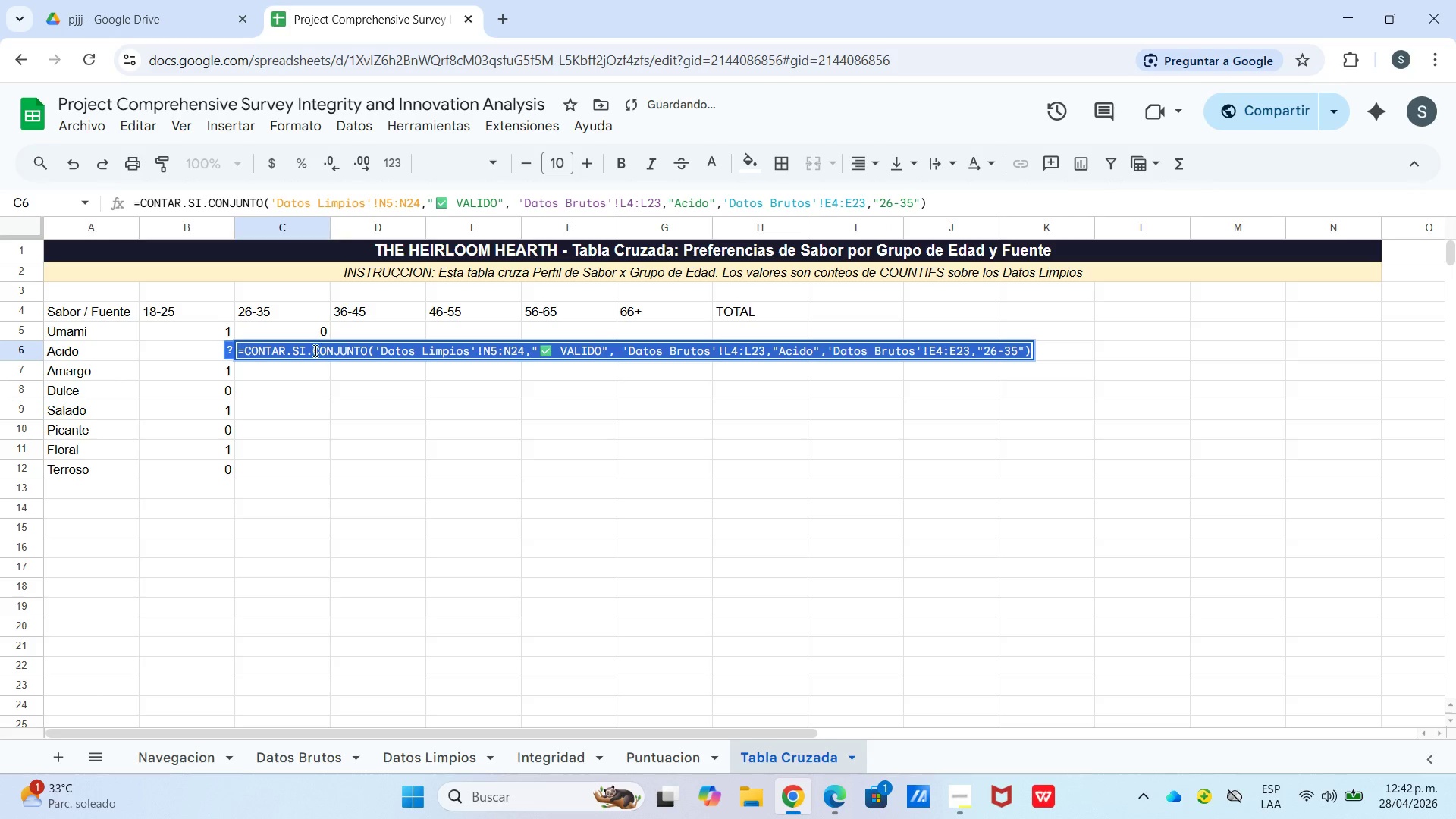 
key(Control+C)
 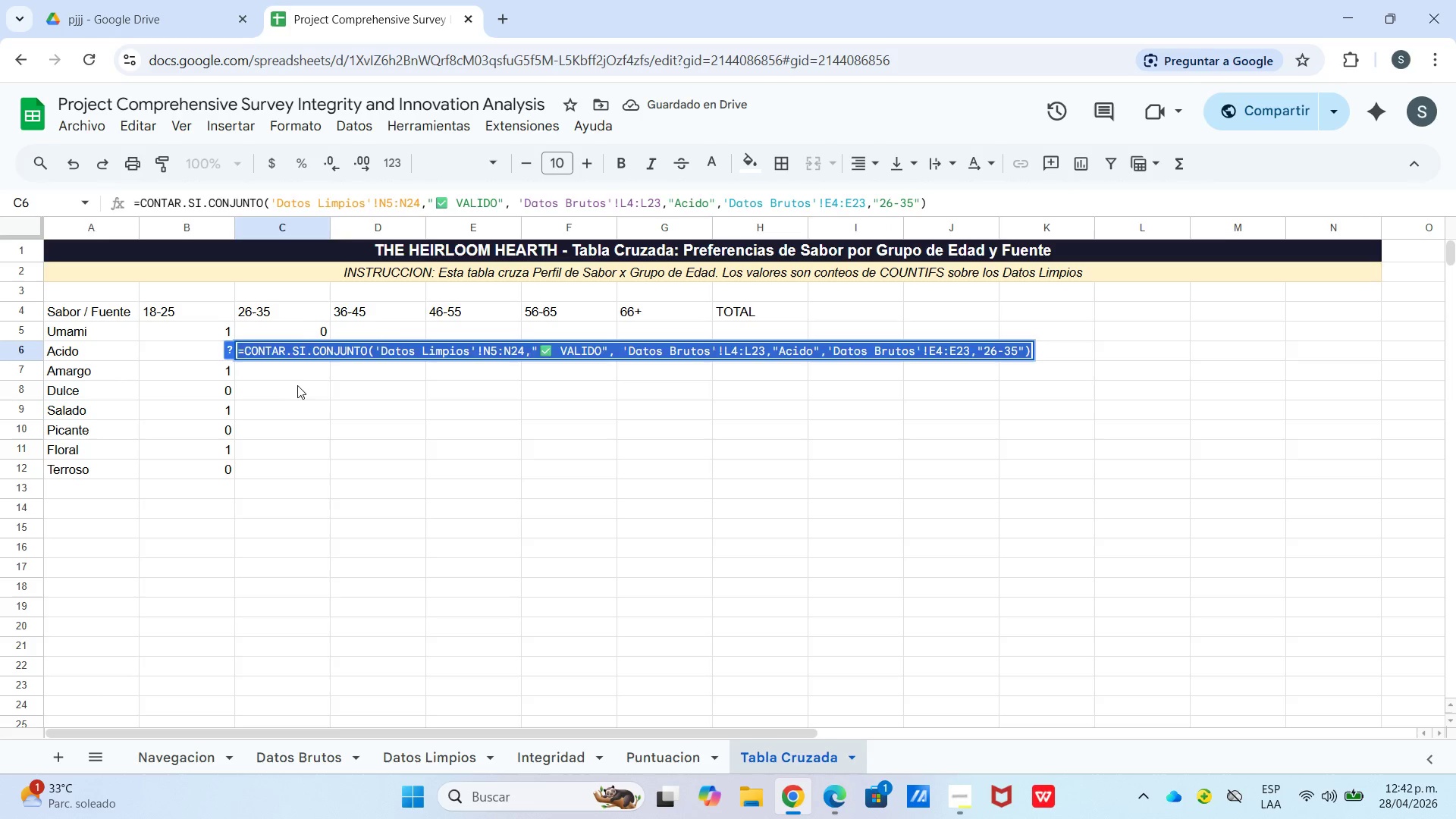 
left_click([303, 383])
 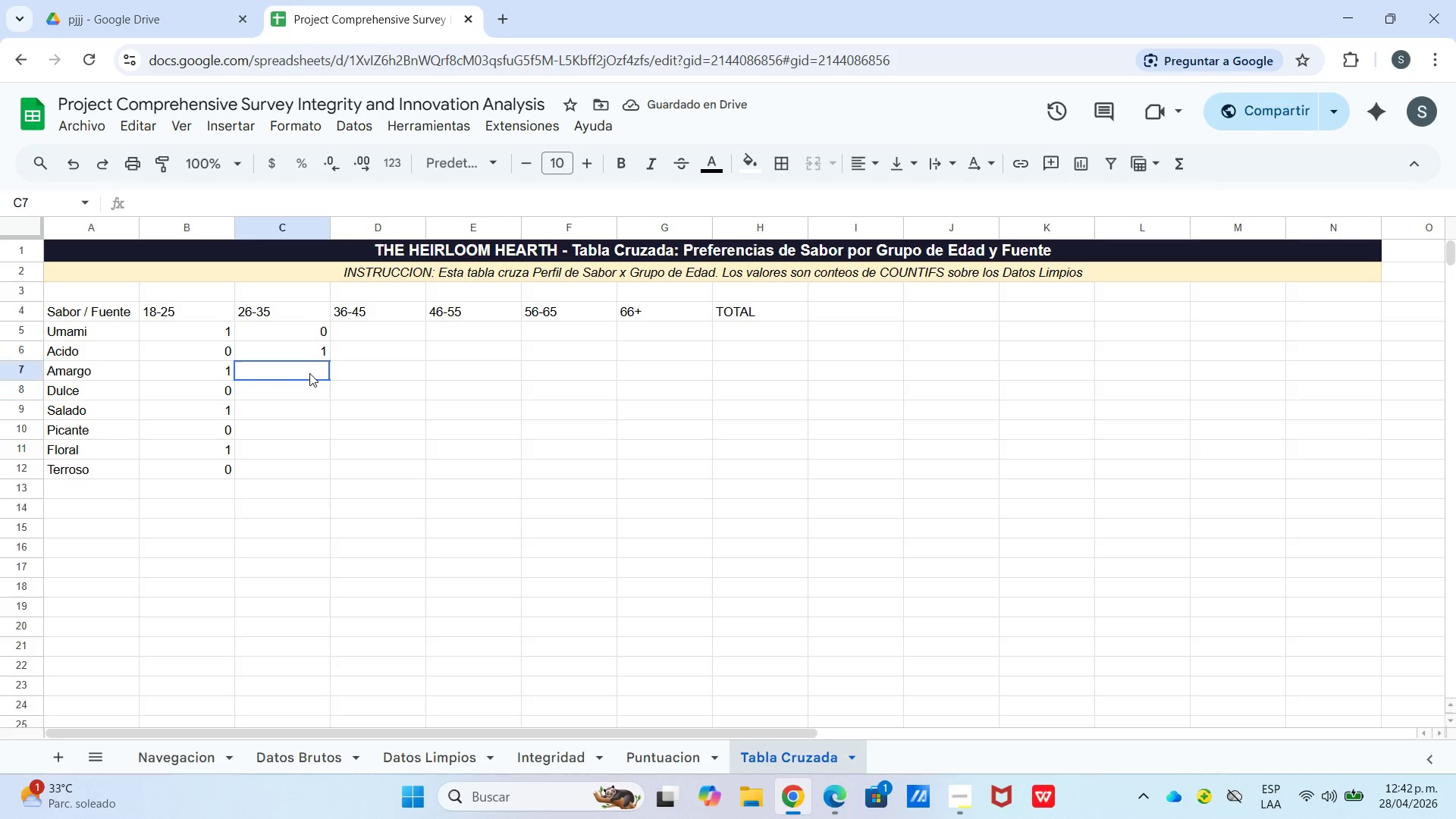 
key(Control+V)
 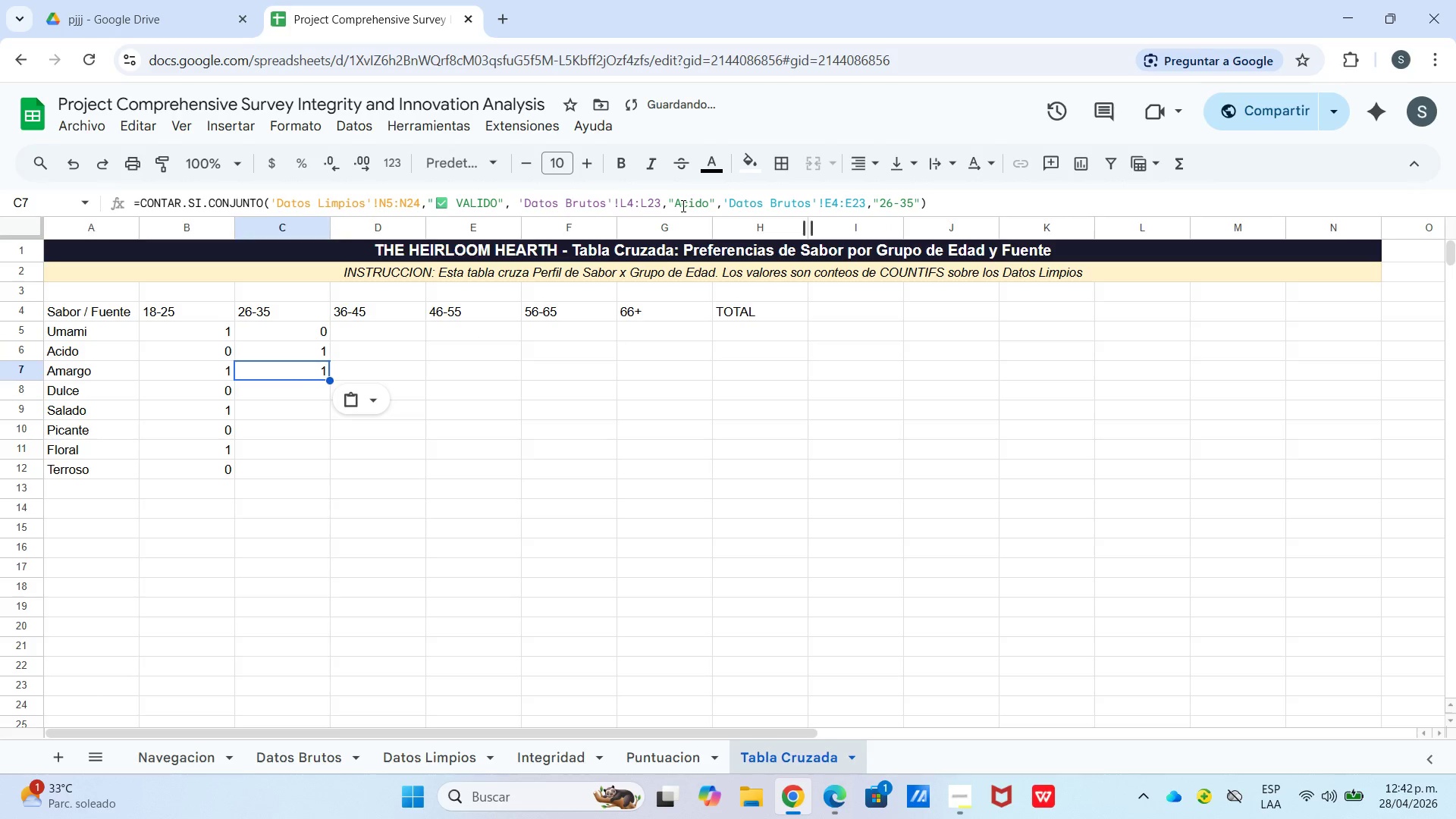 
left_click_drag(start_coordinate=[679, 205], to_coordinate=[709, 202])
 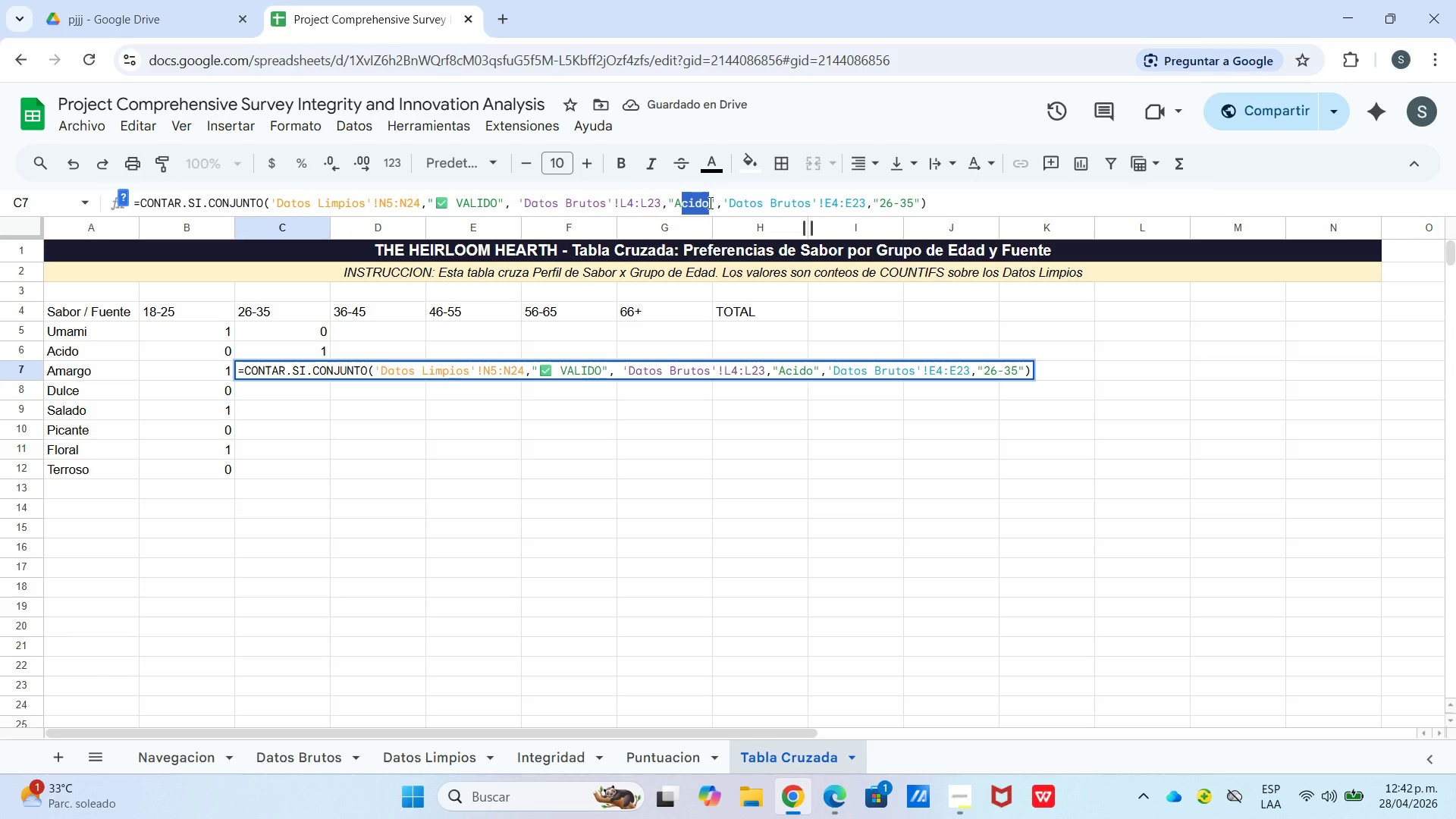 
type(margo)
 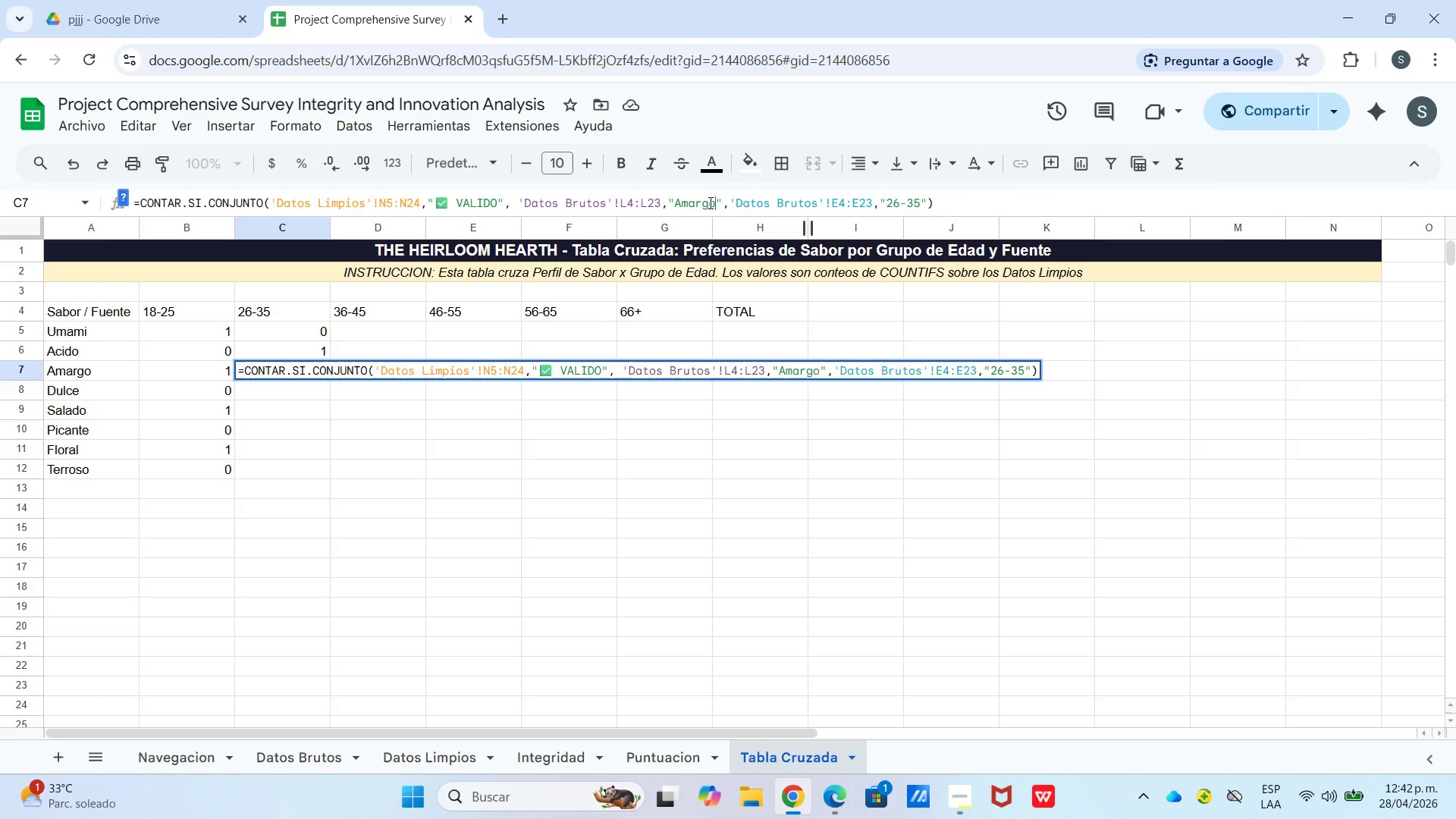 
key(Enter)
 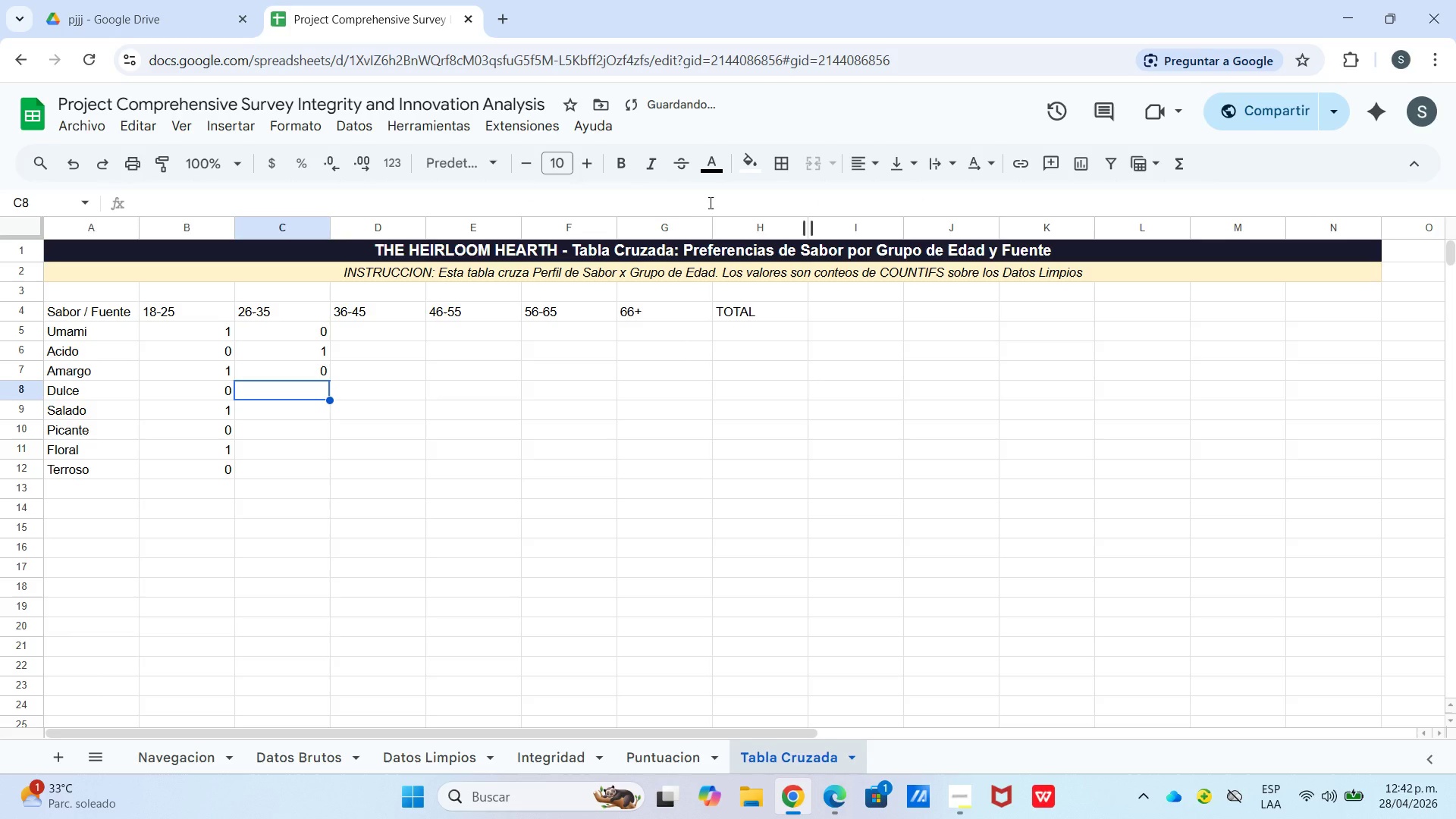 
key(Control+V)
 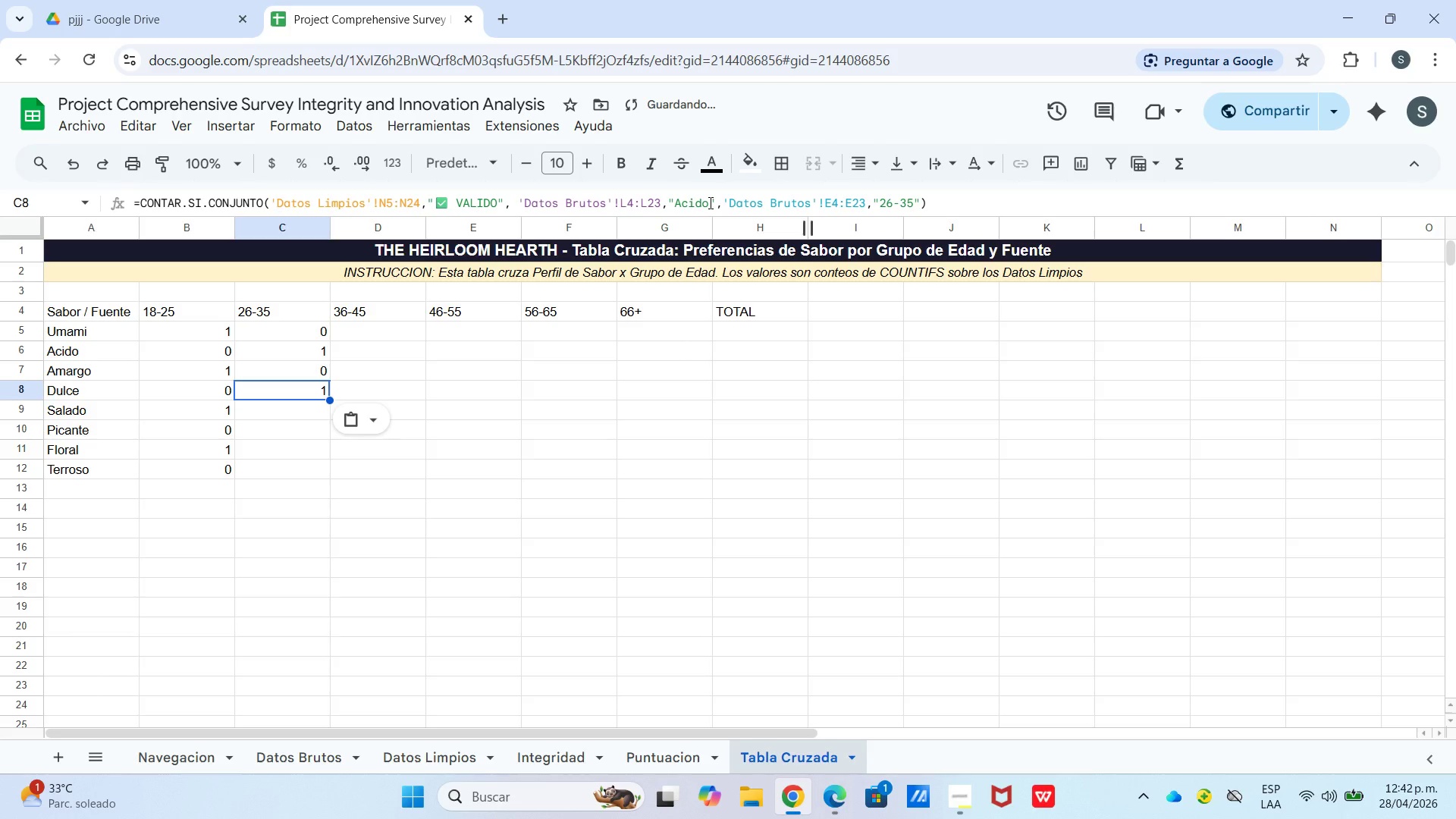 
left_click_drag(start_coordinate=[661, 184], to_coordinate=[681, 184])
 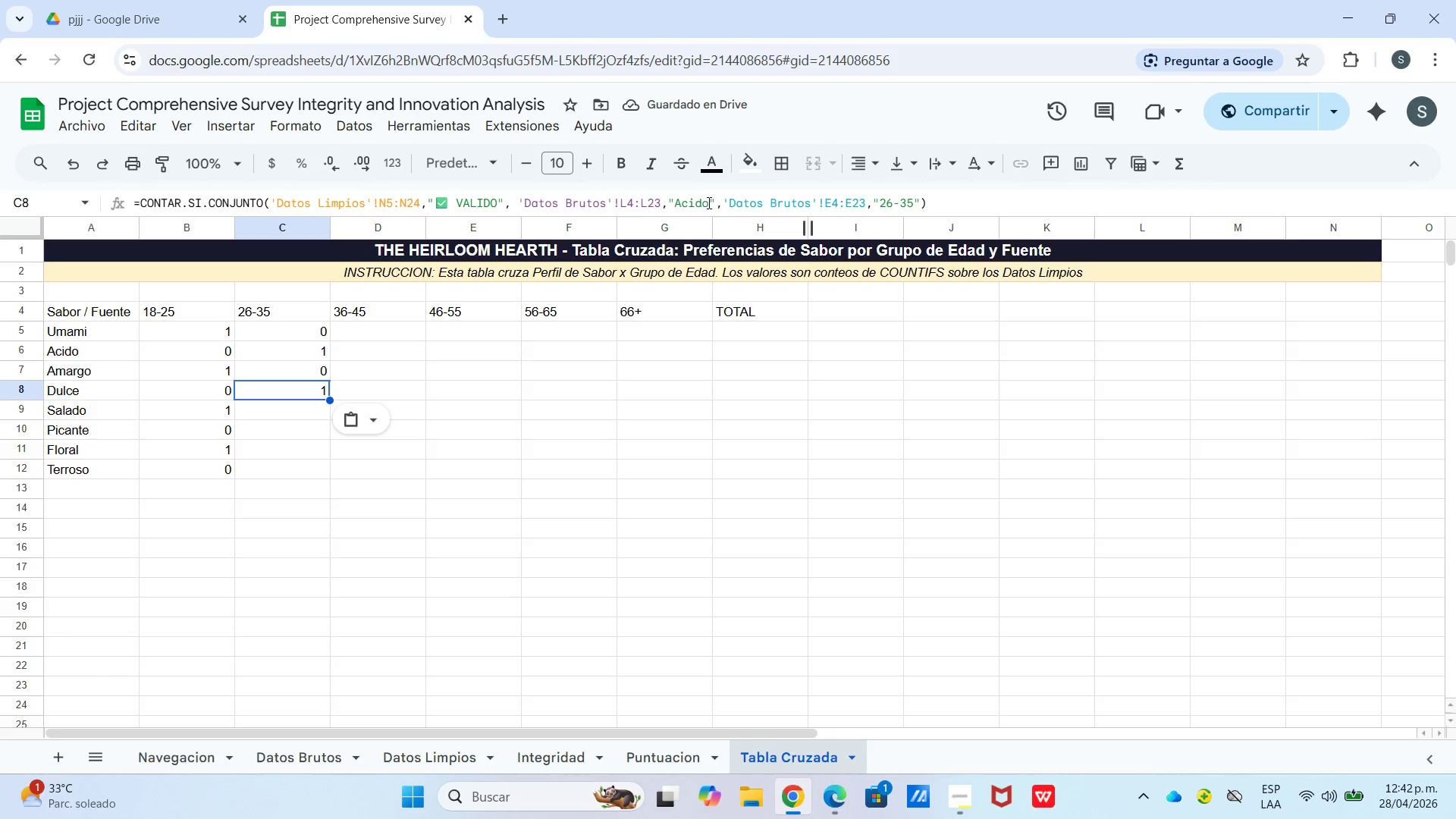 
left_click_drag(start_coordinate=[708, 202], to_coordinate=[675, 208])
 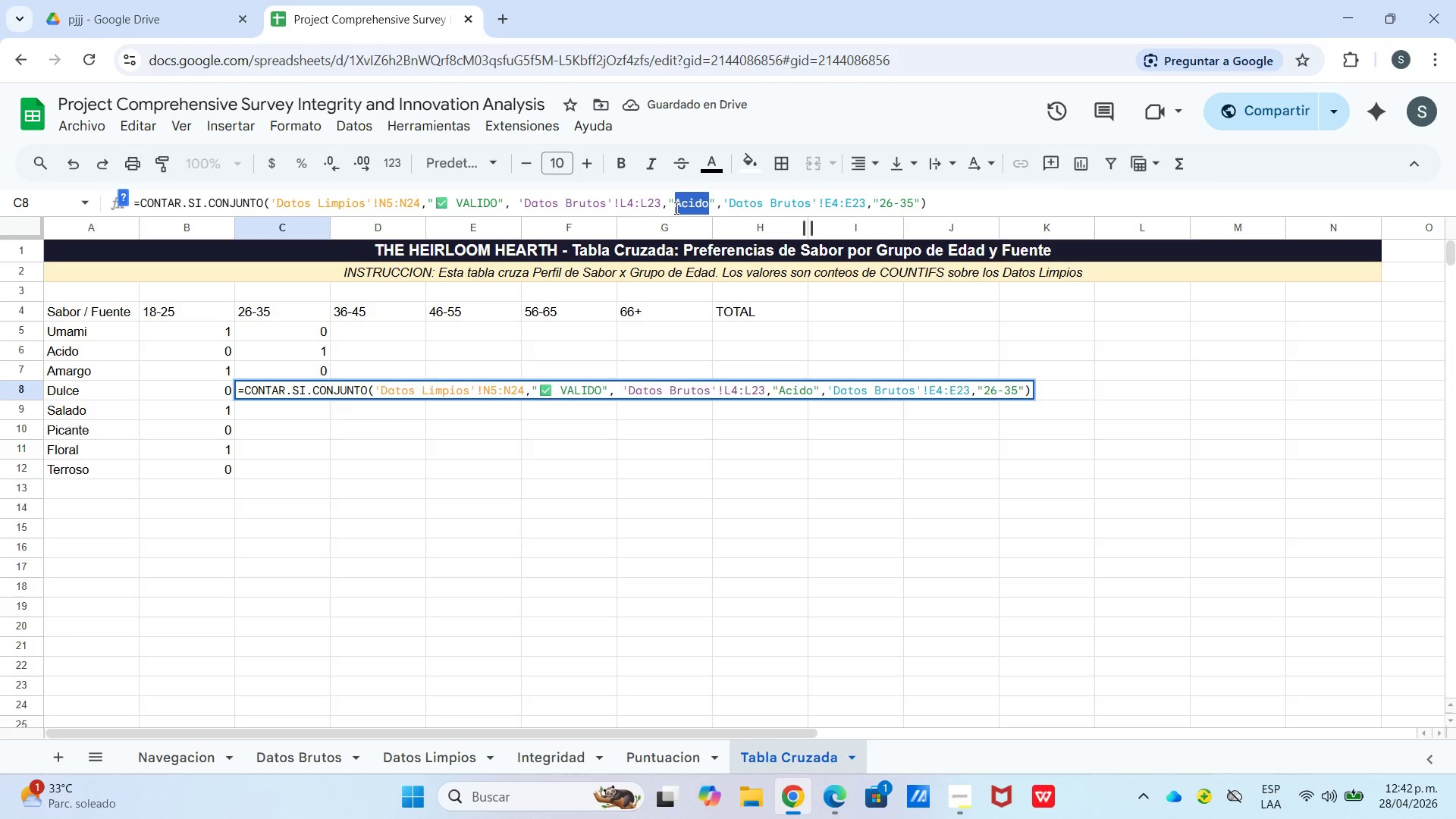 
type(dulce)
 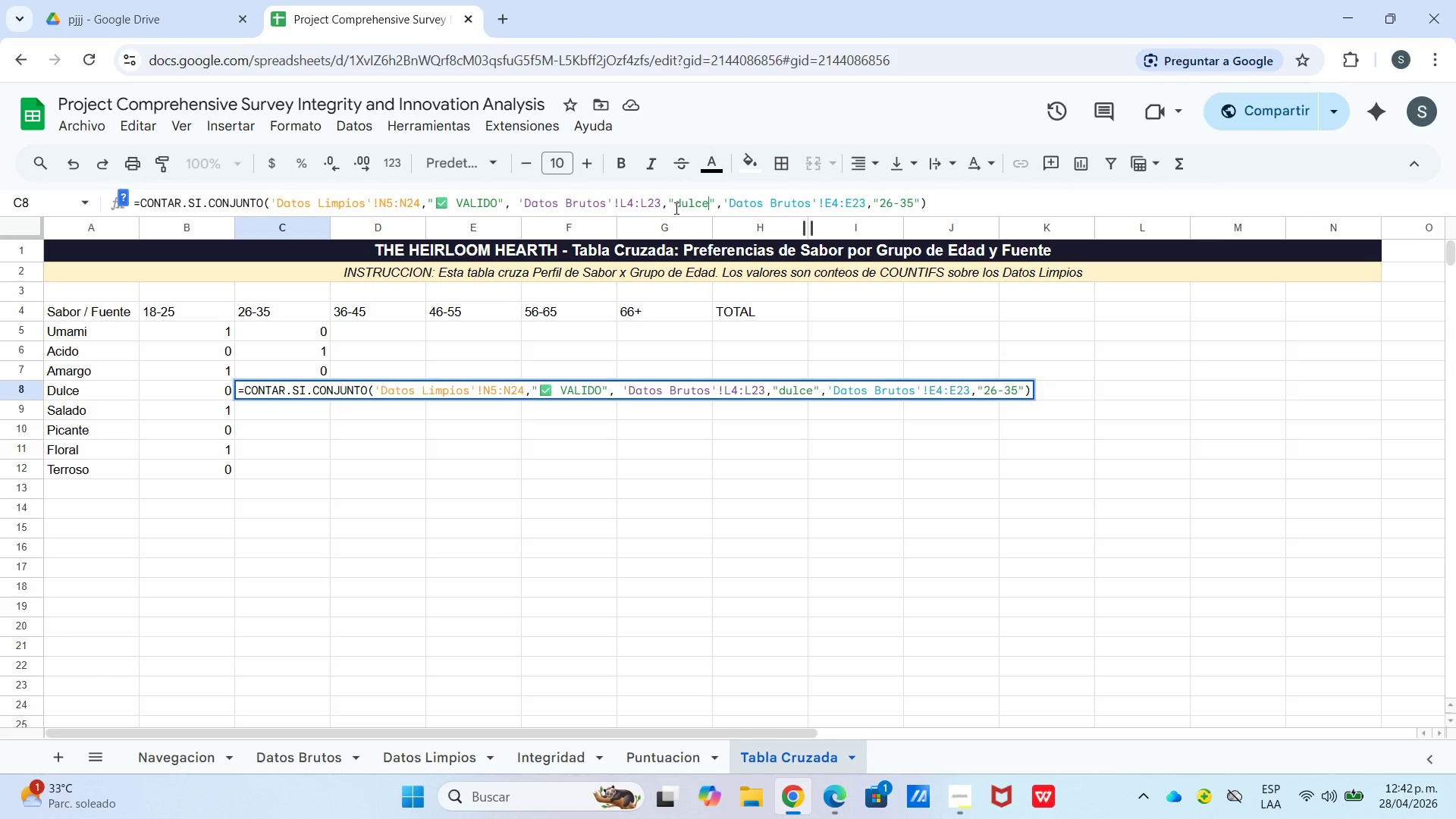 
key(Enter)
 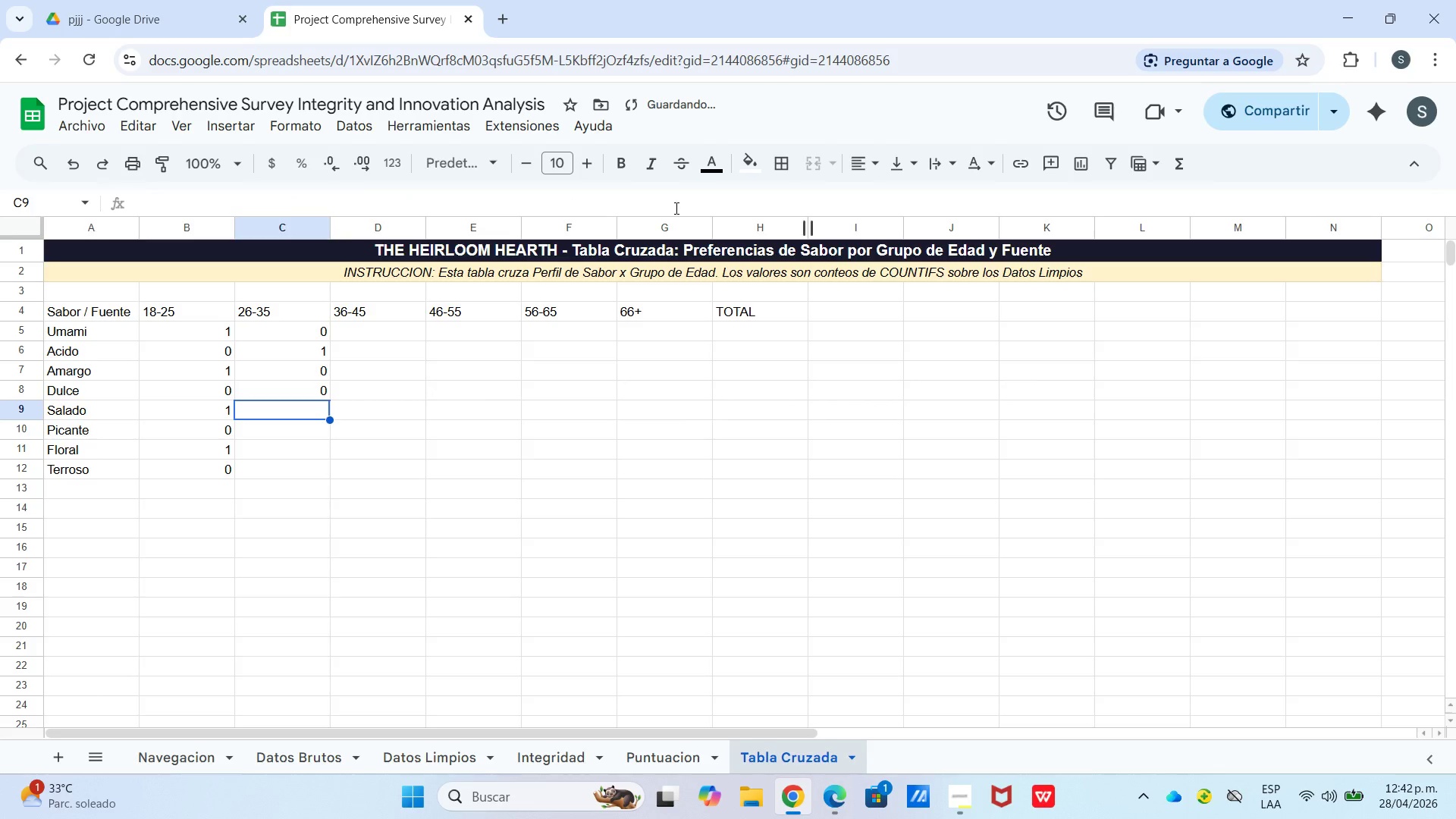 
key(Control+V)
 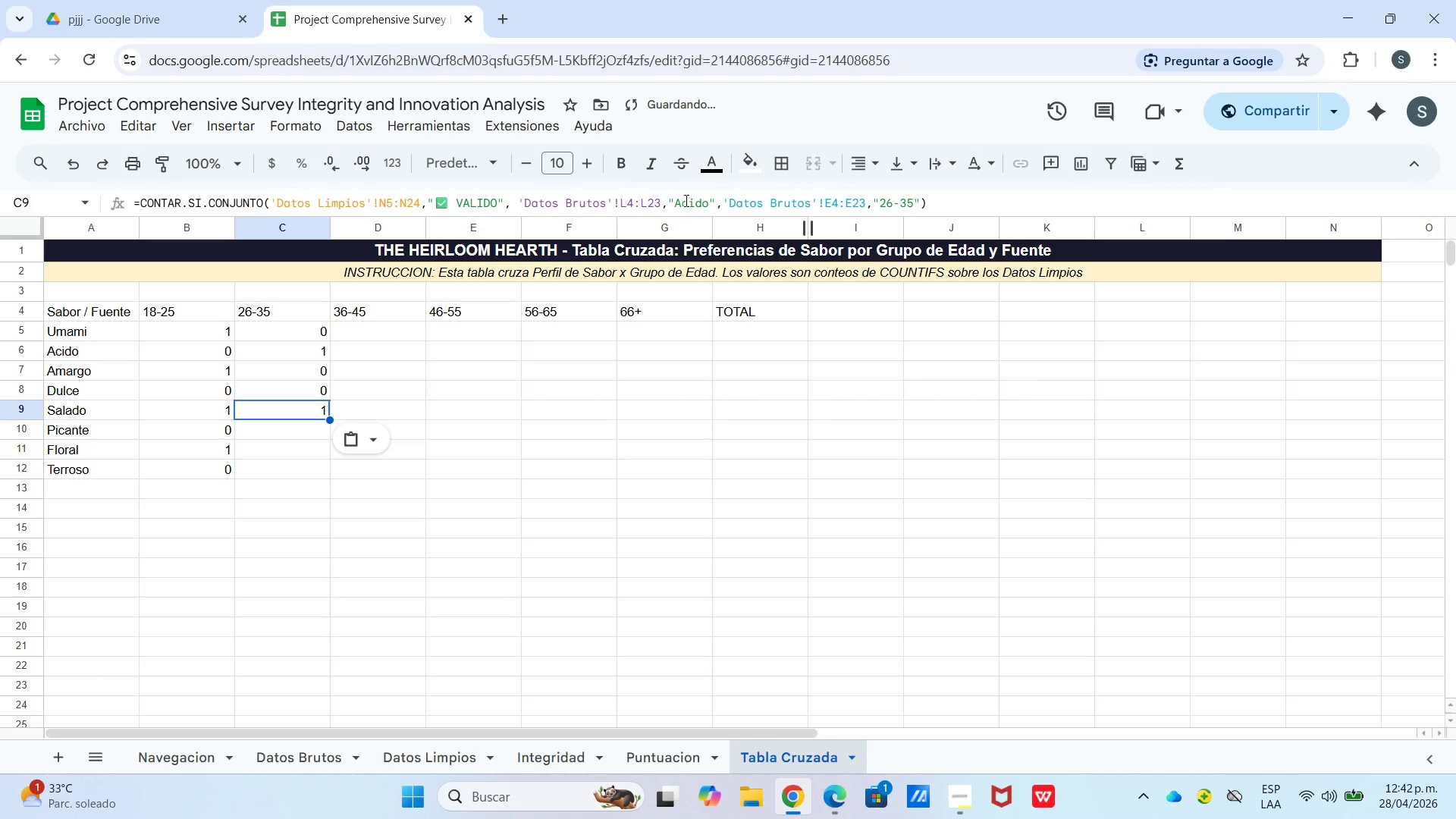 
left_click_drag(start_coordinate=[675, 199], to_coordinate=[708, 203])
 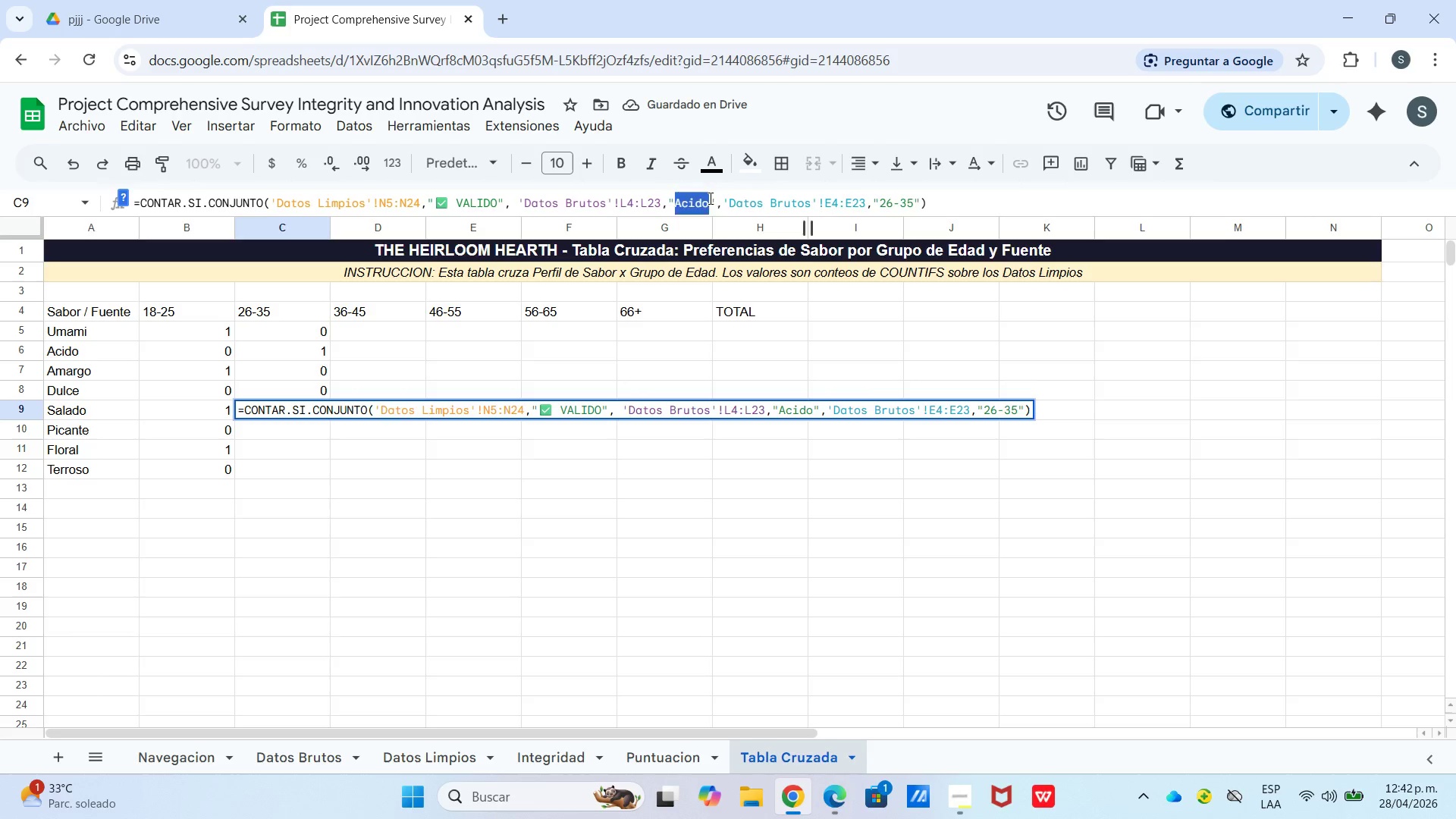 
type(salado)
 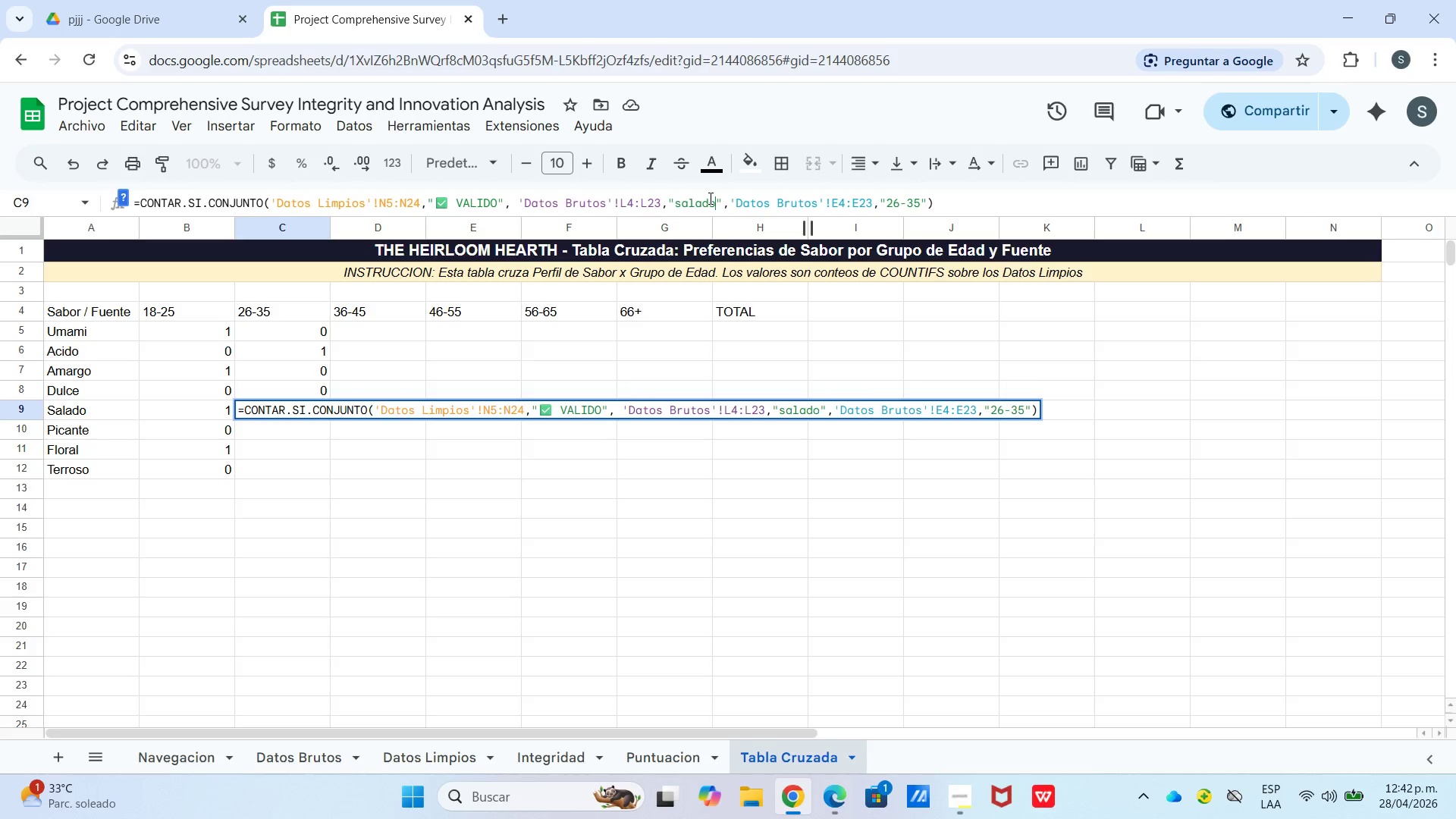 
key(Enter)
 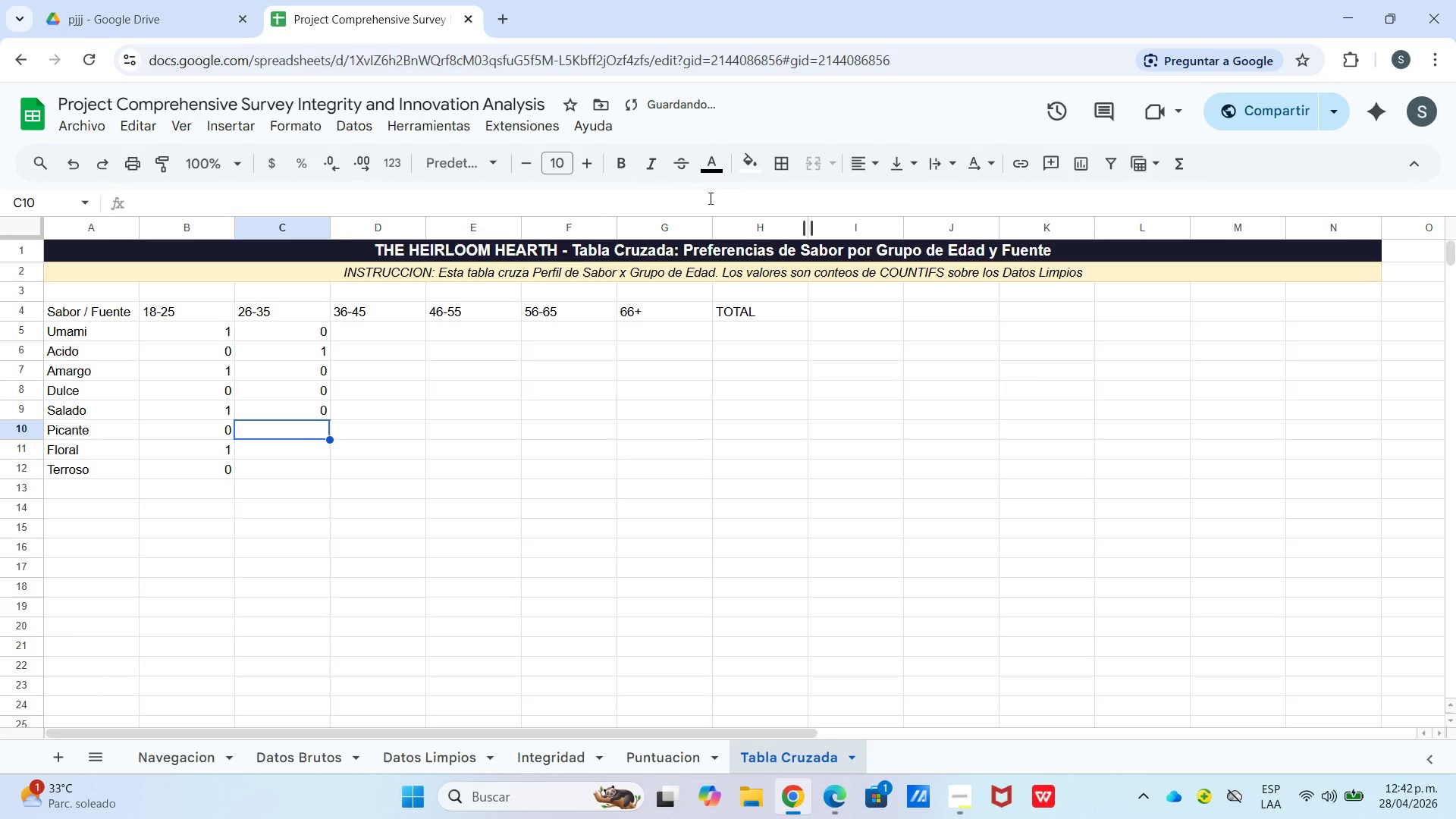 
key(Control+V)
 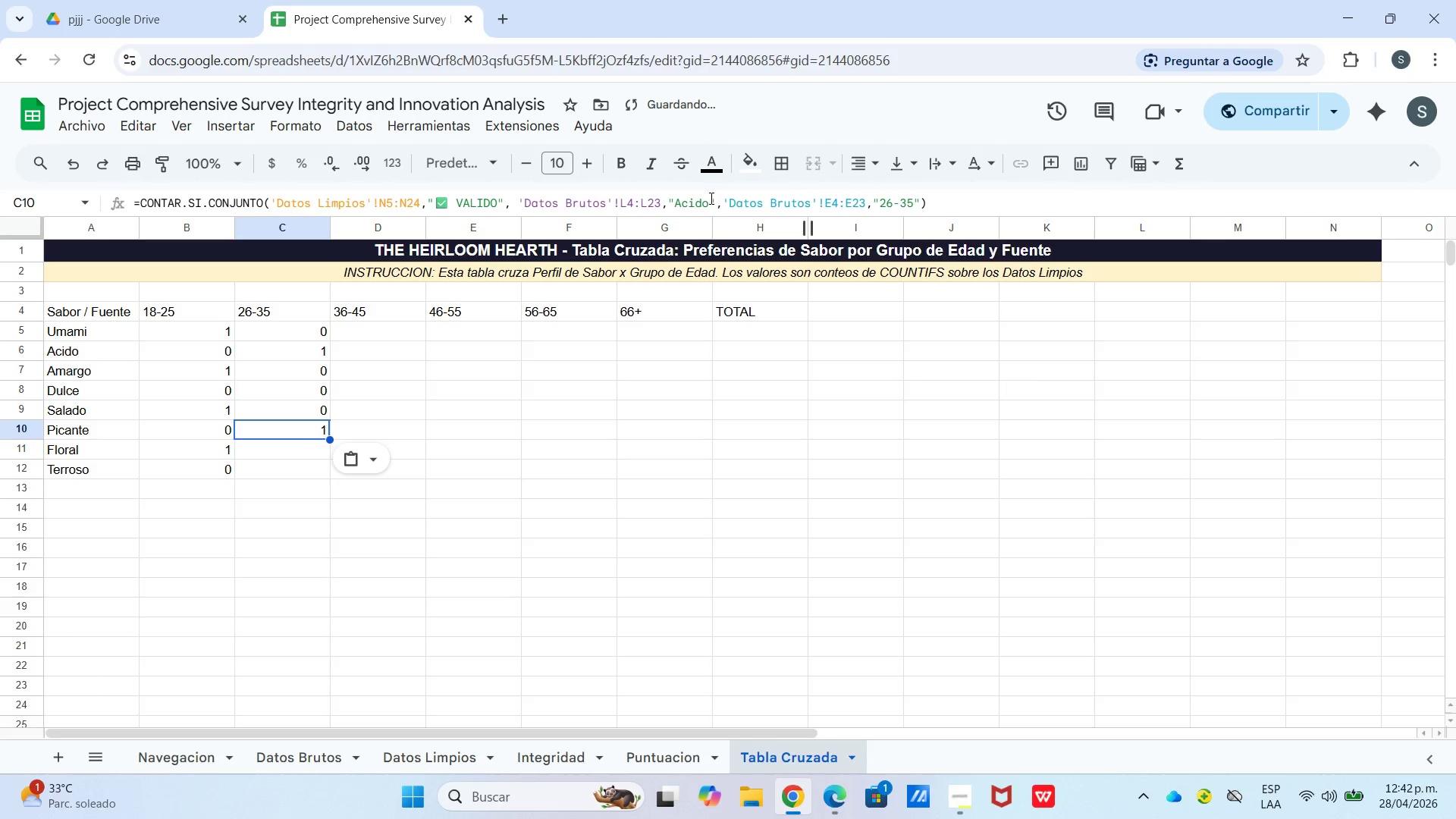 
left_click_drag(start_coordinate=[707, 202], to_coordinate=[676, 209])
 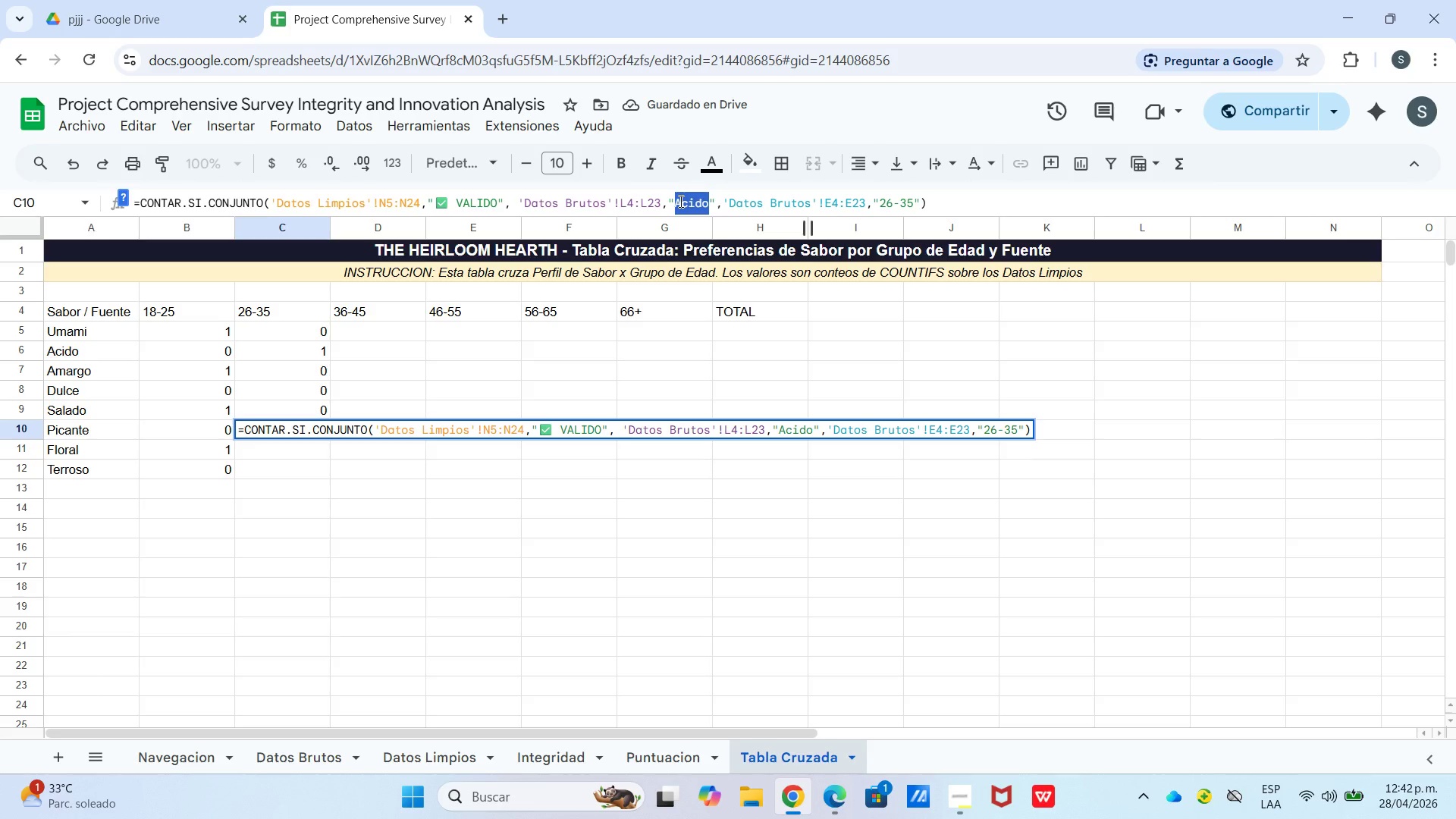 
type(picante)
 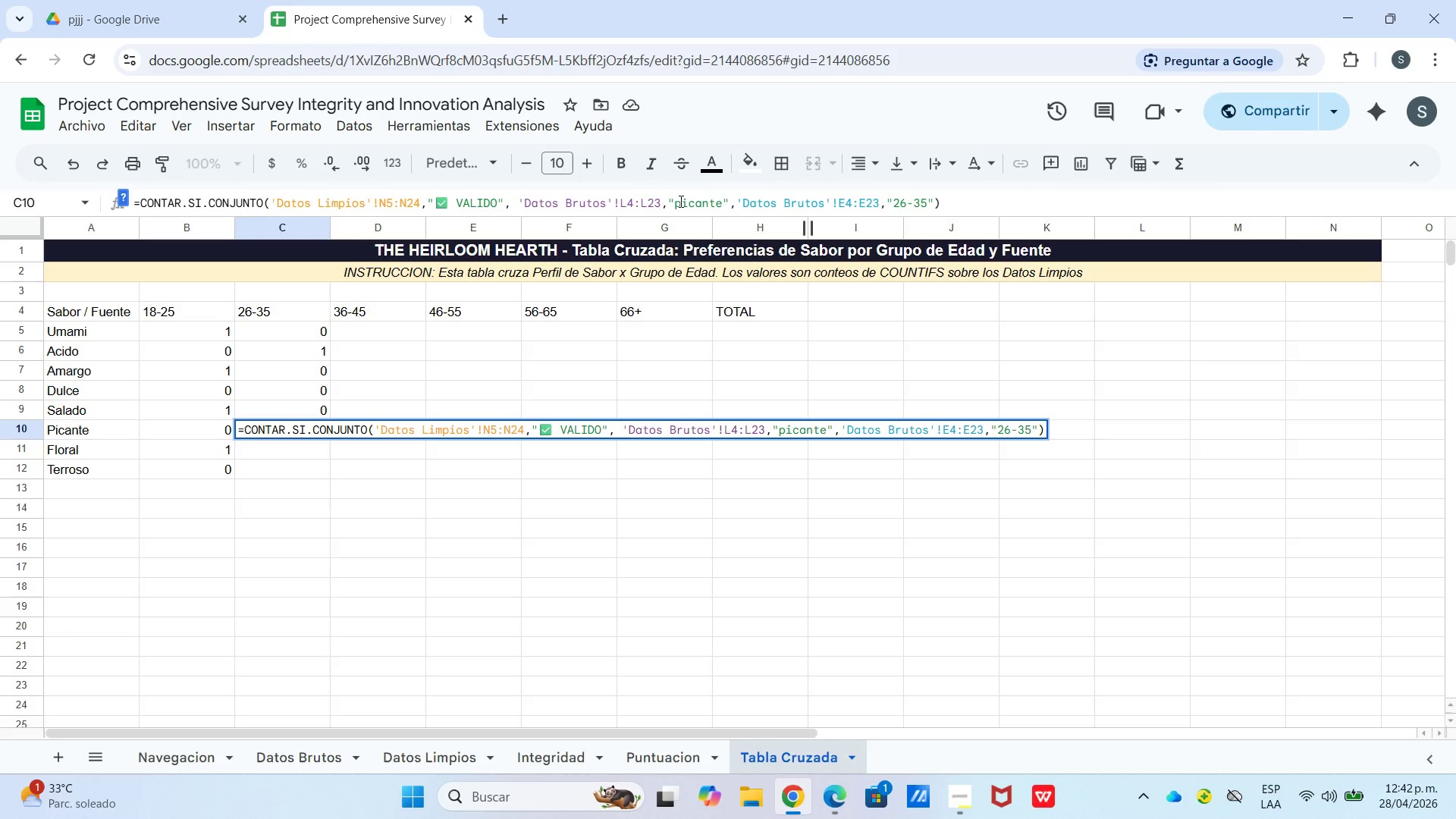 
key(Enter)
 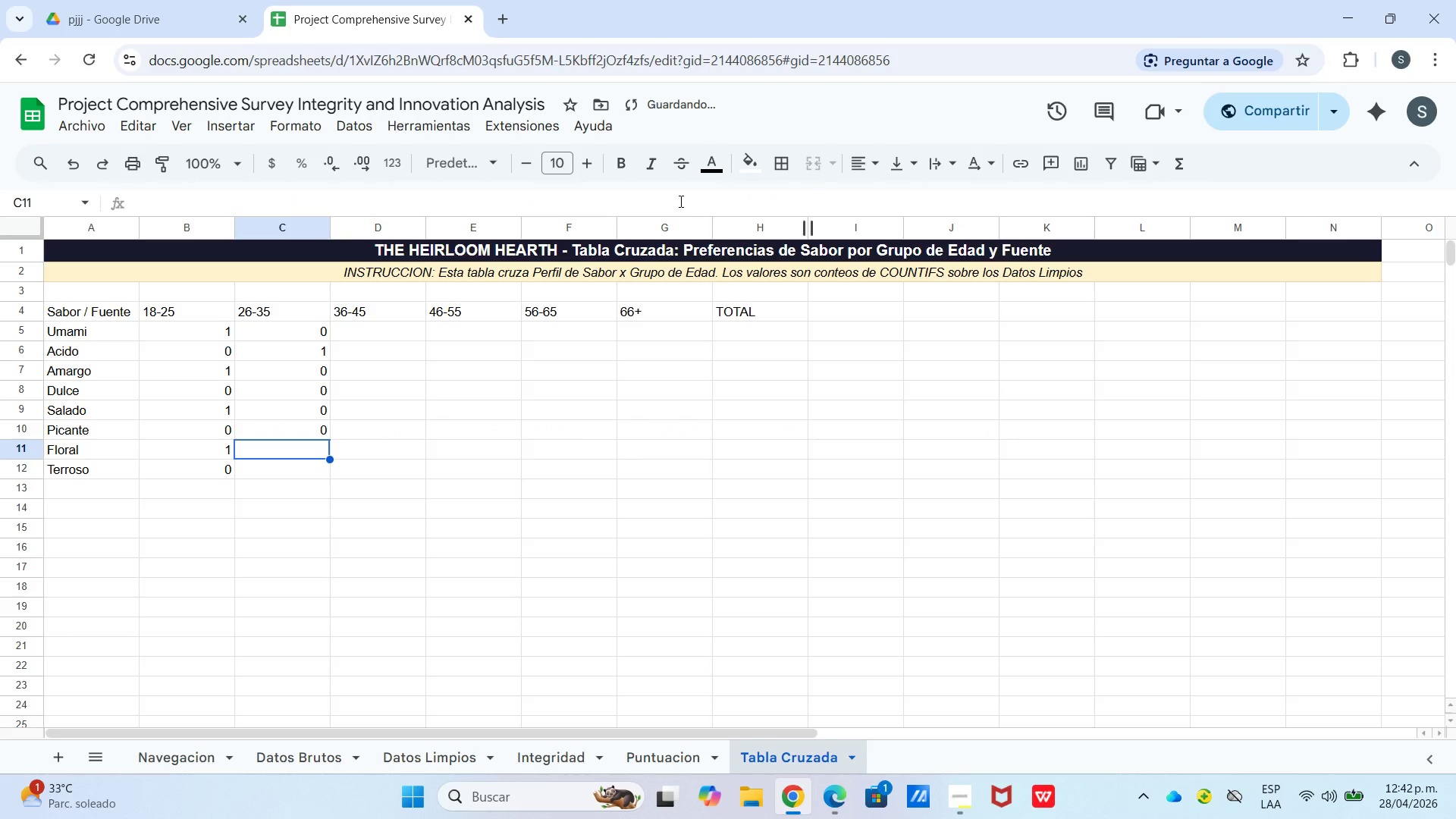 
key(Control+V)
 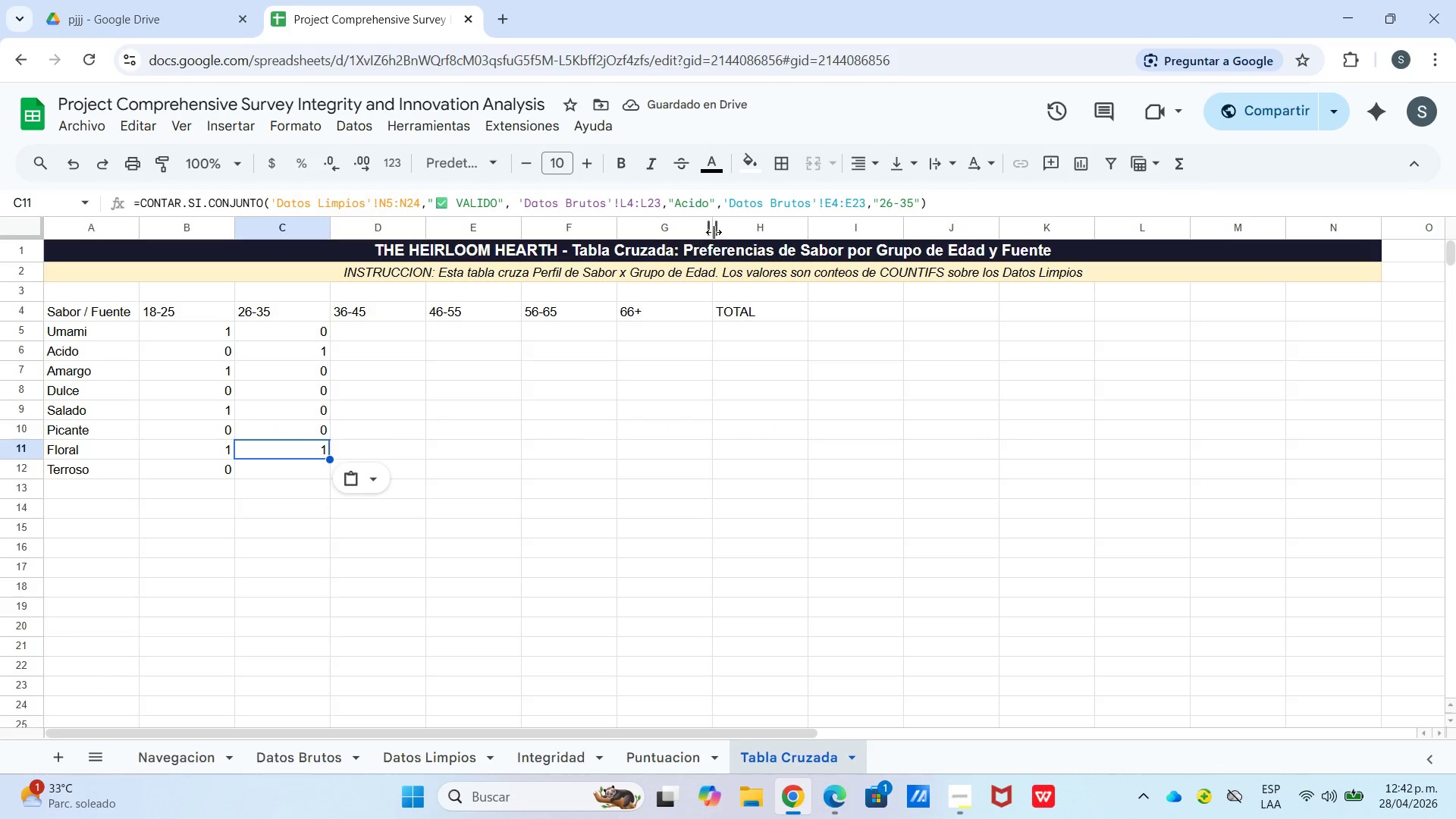 
left_click_drag(start_coordinate=[677, 202], to_coordinate=[708, 205])
 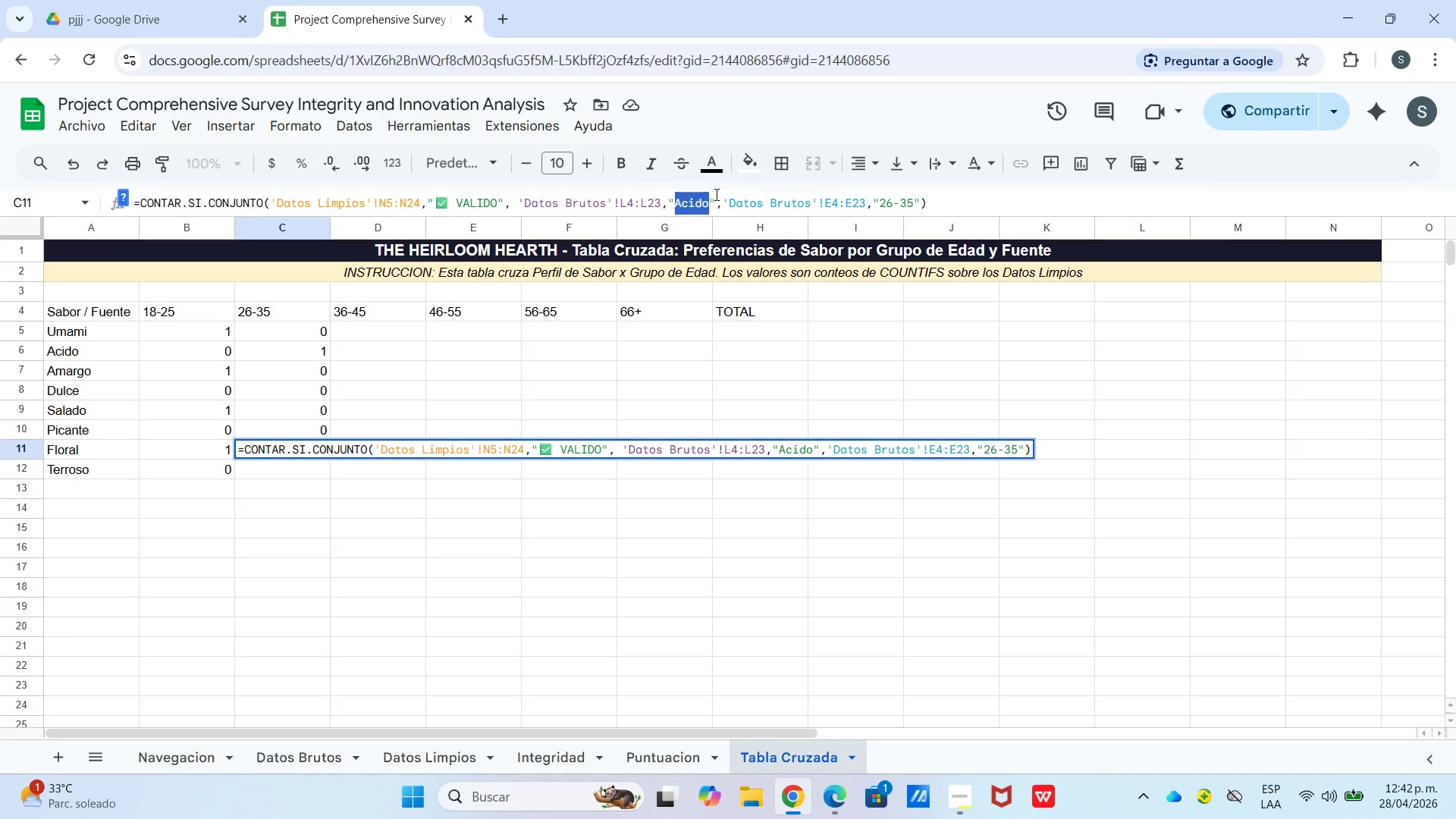 
type(floral)
 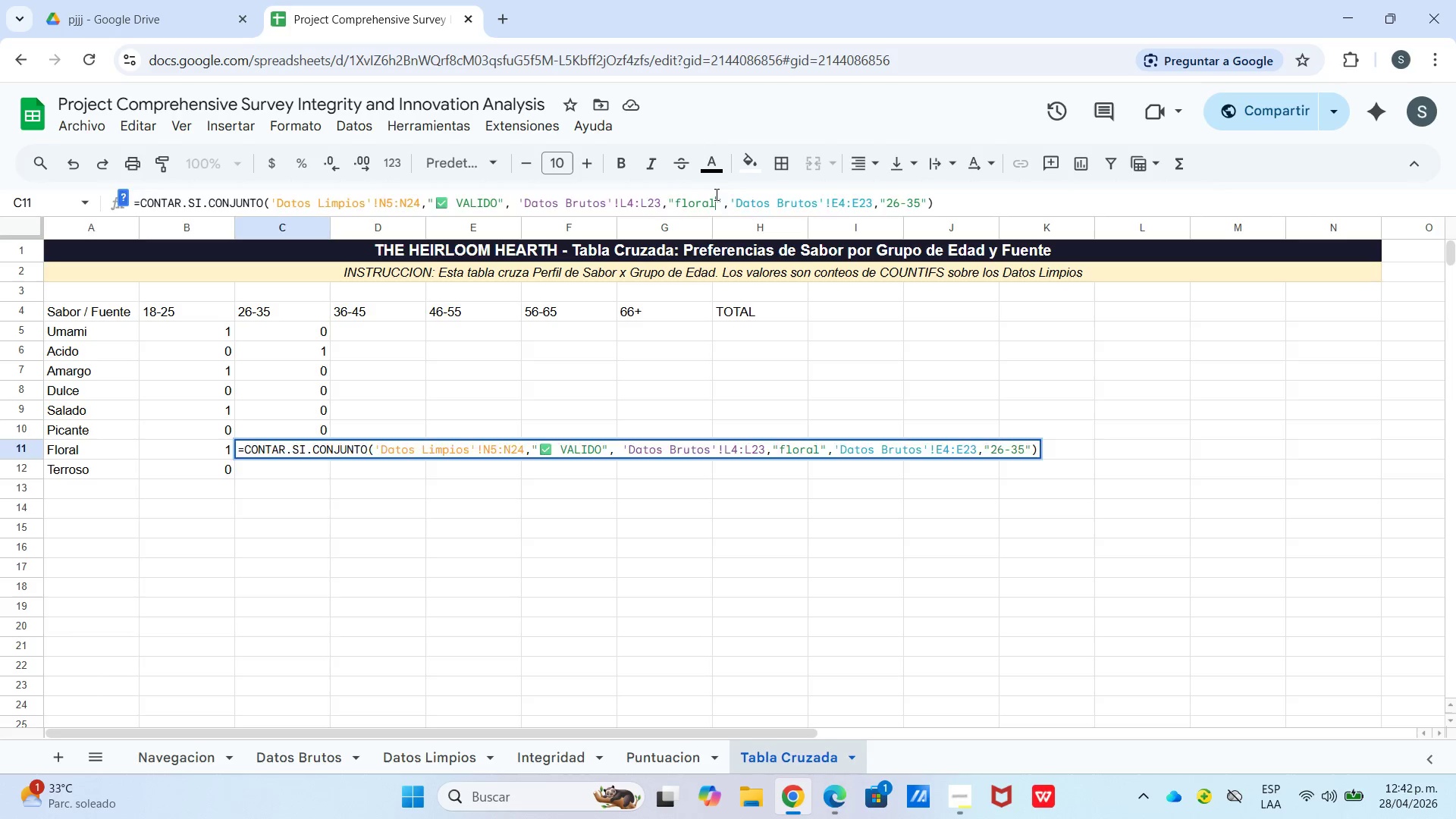 
key(Enter)
 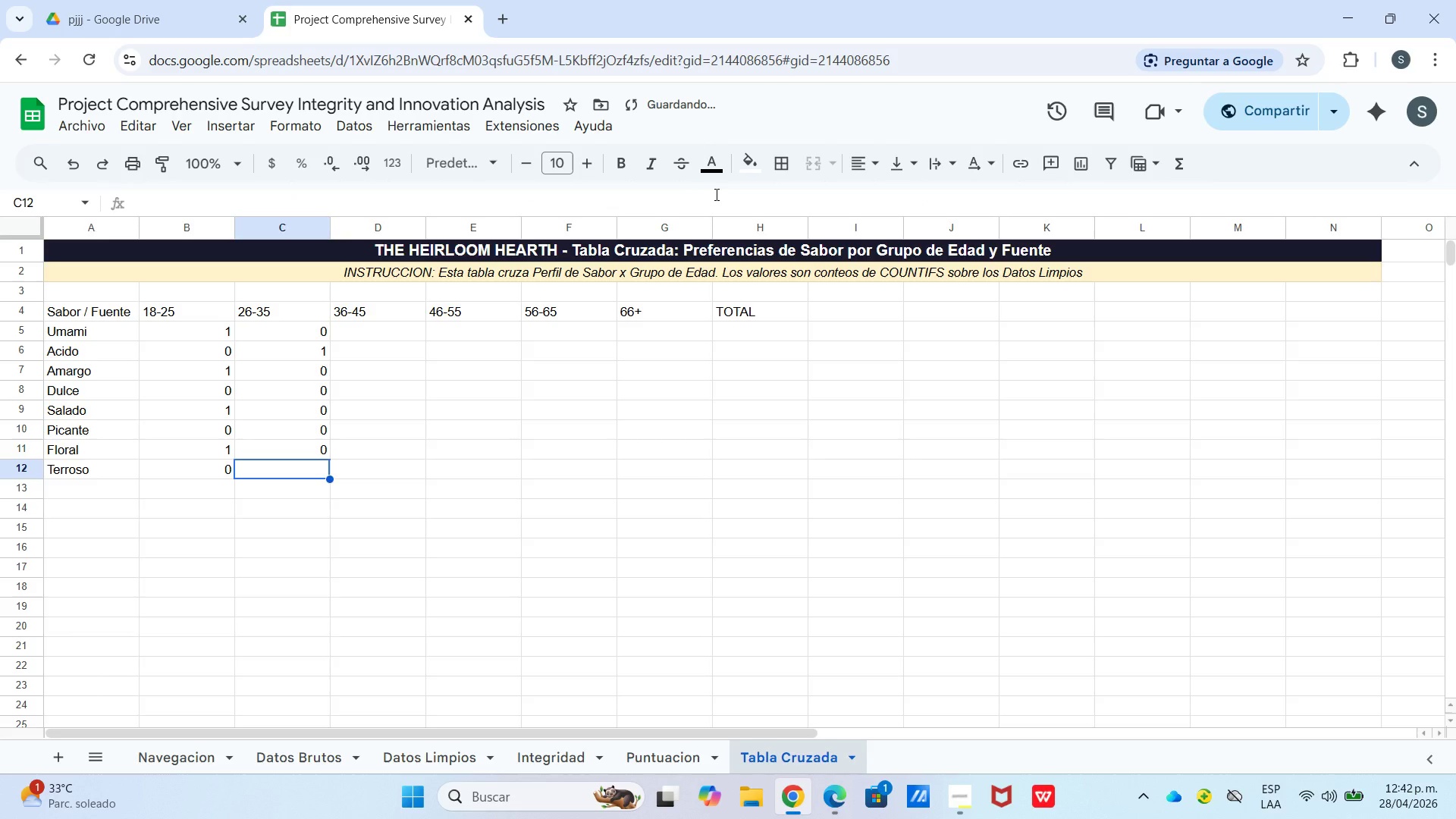 
key(Control+V)
 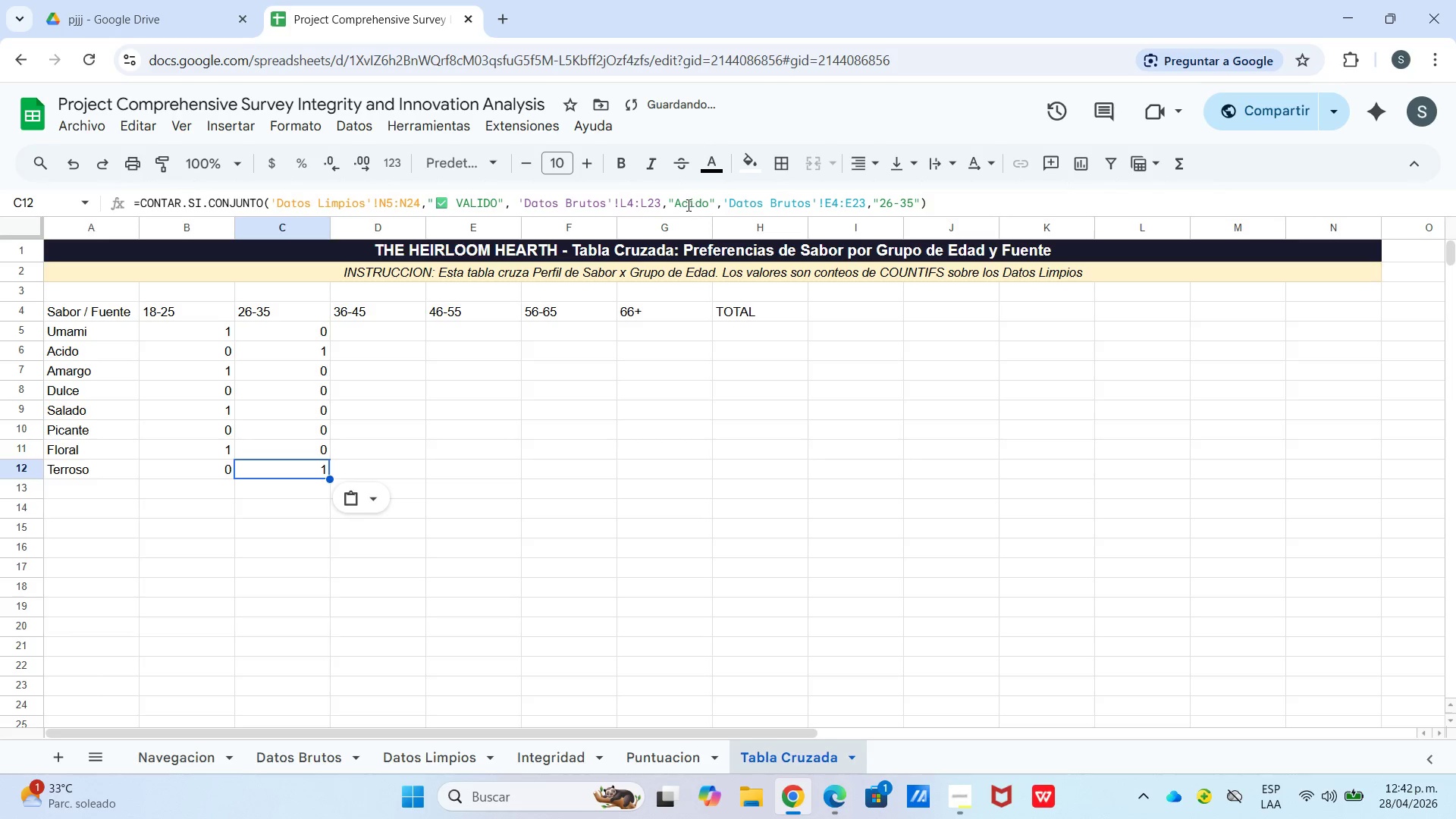 
left_click_drag(start_coordinate=[677, 202], to_coordinate=[711, 203])
 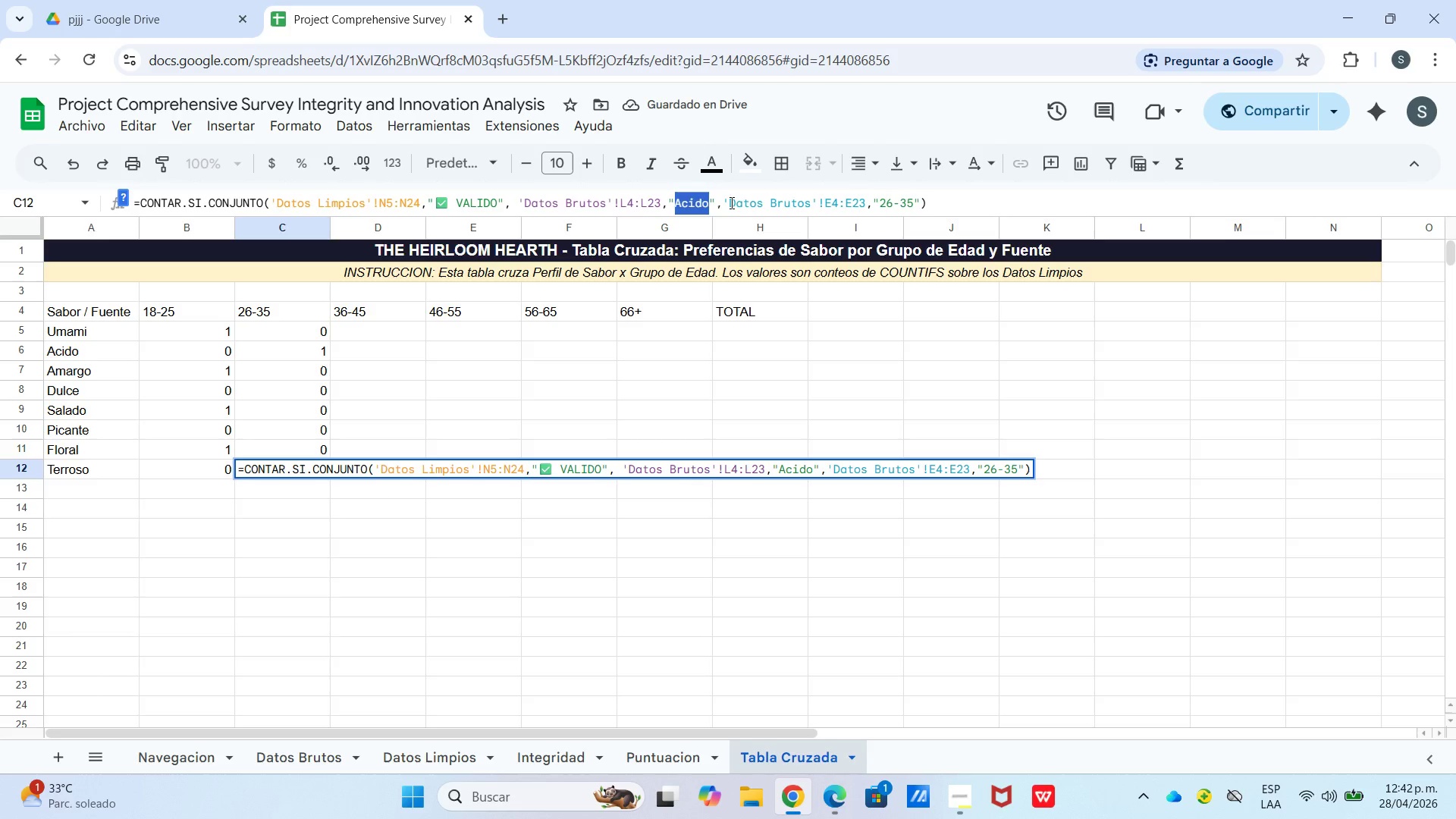 
type(terrozo)
 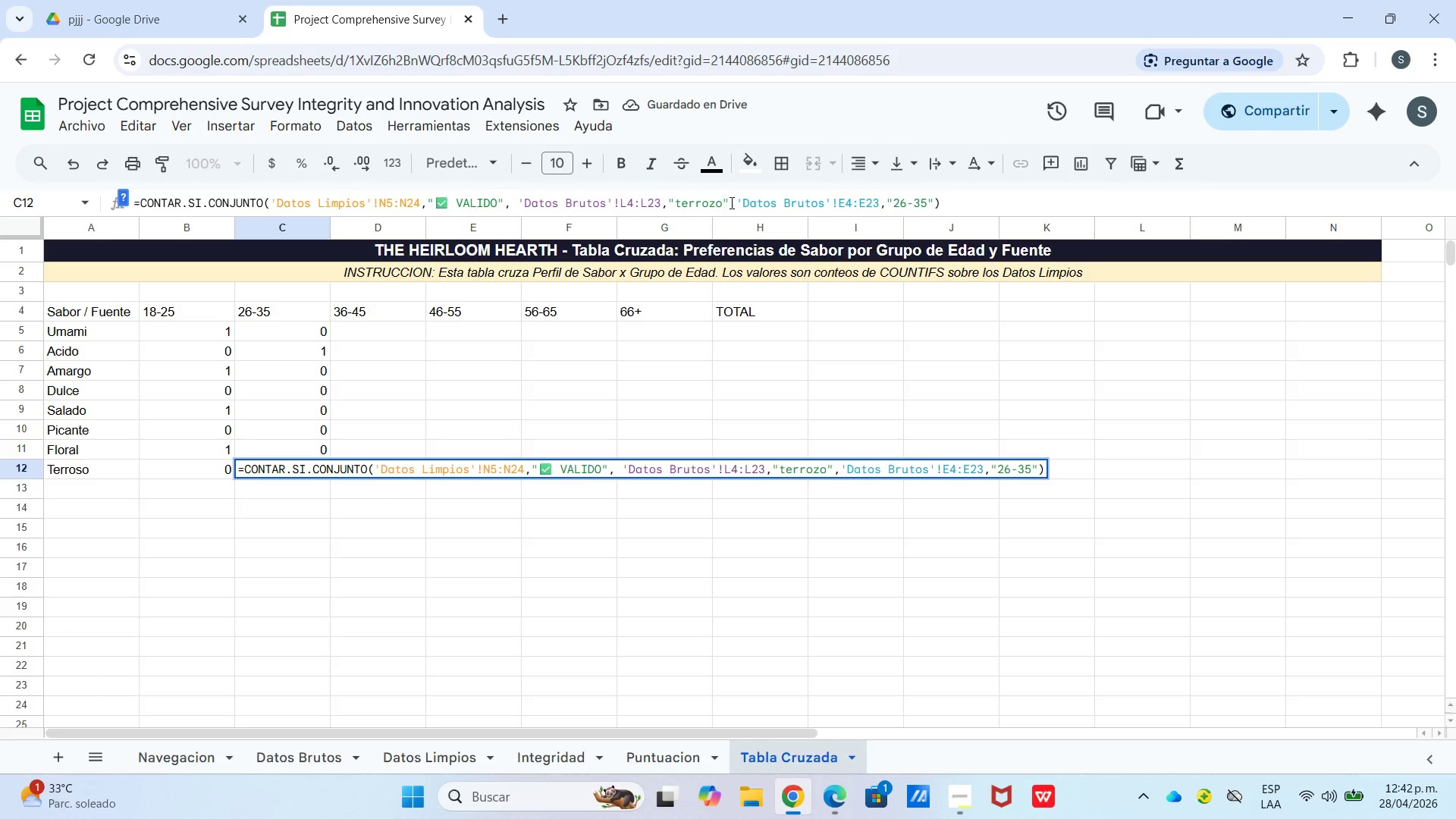 
key(Enter)
 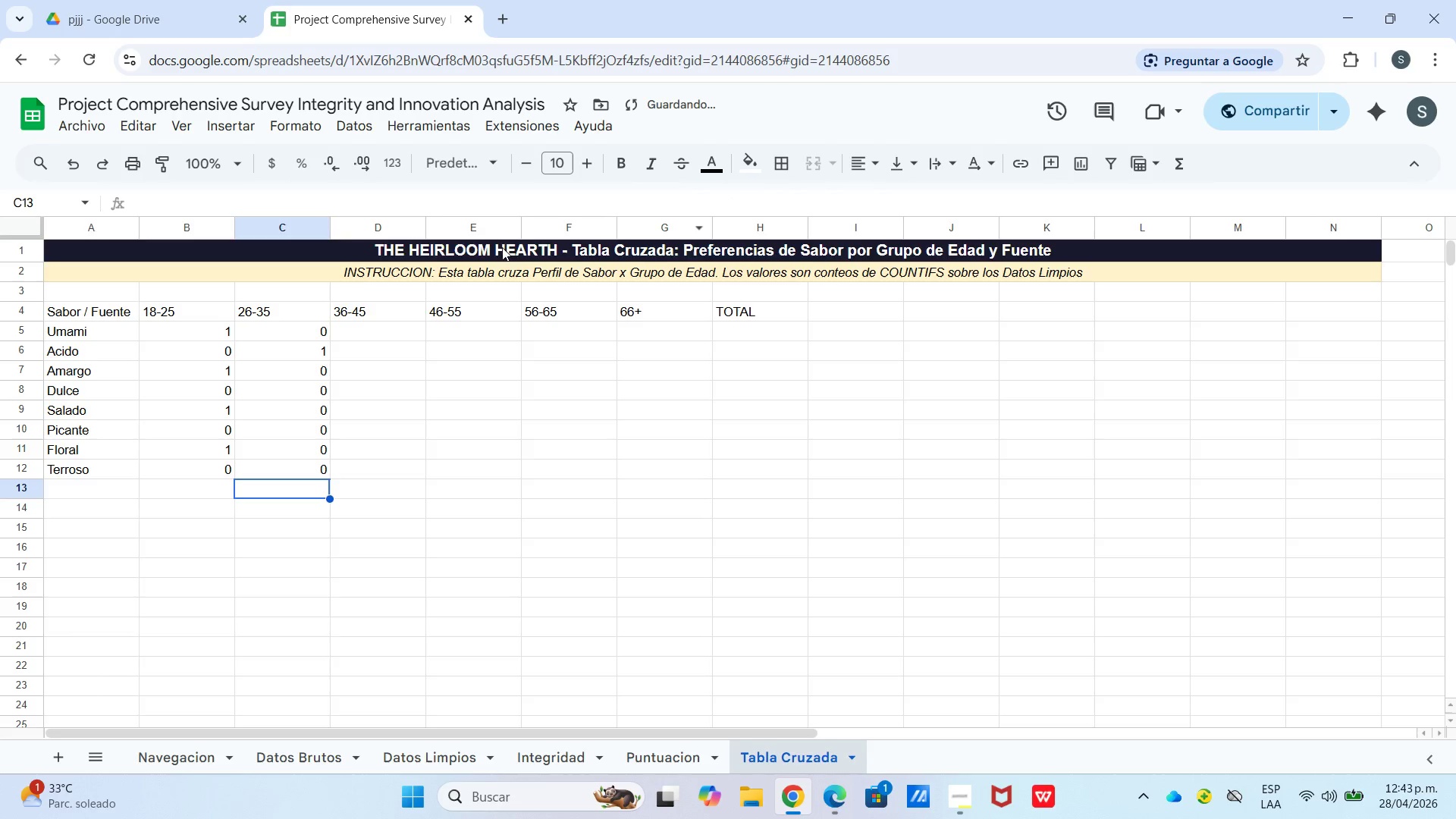 
left_click([314, 462])
 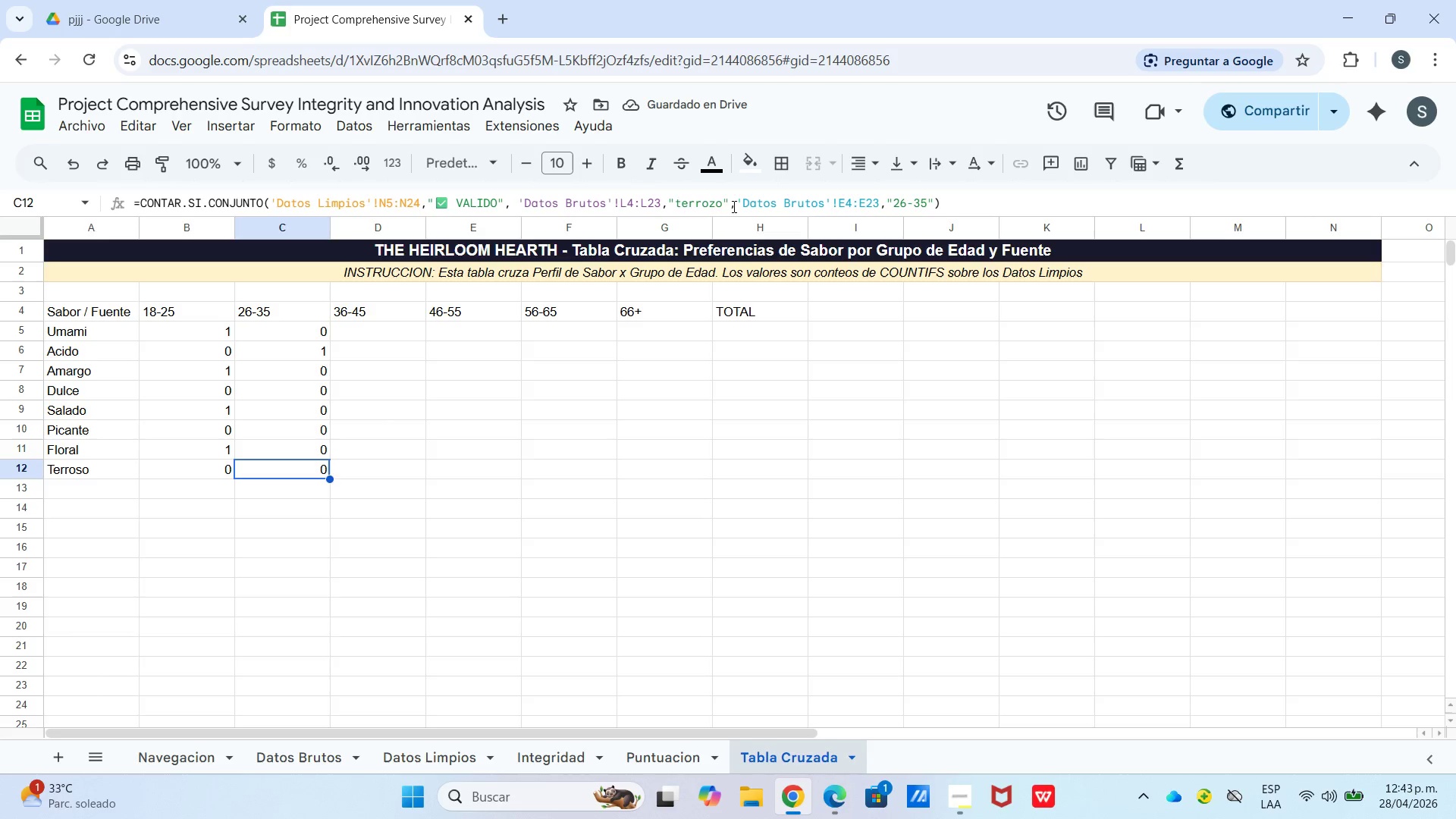 
left_click_drag(start_coordinate=[714, 204], to_coordinate=[708, 204])
 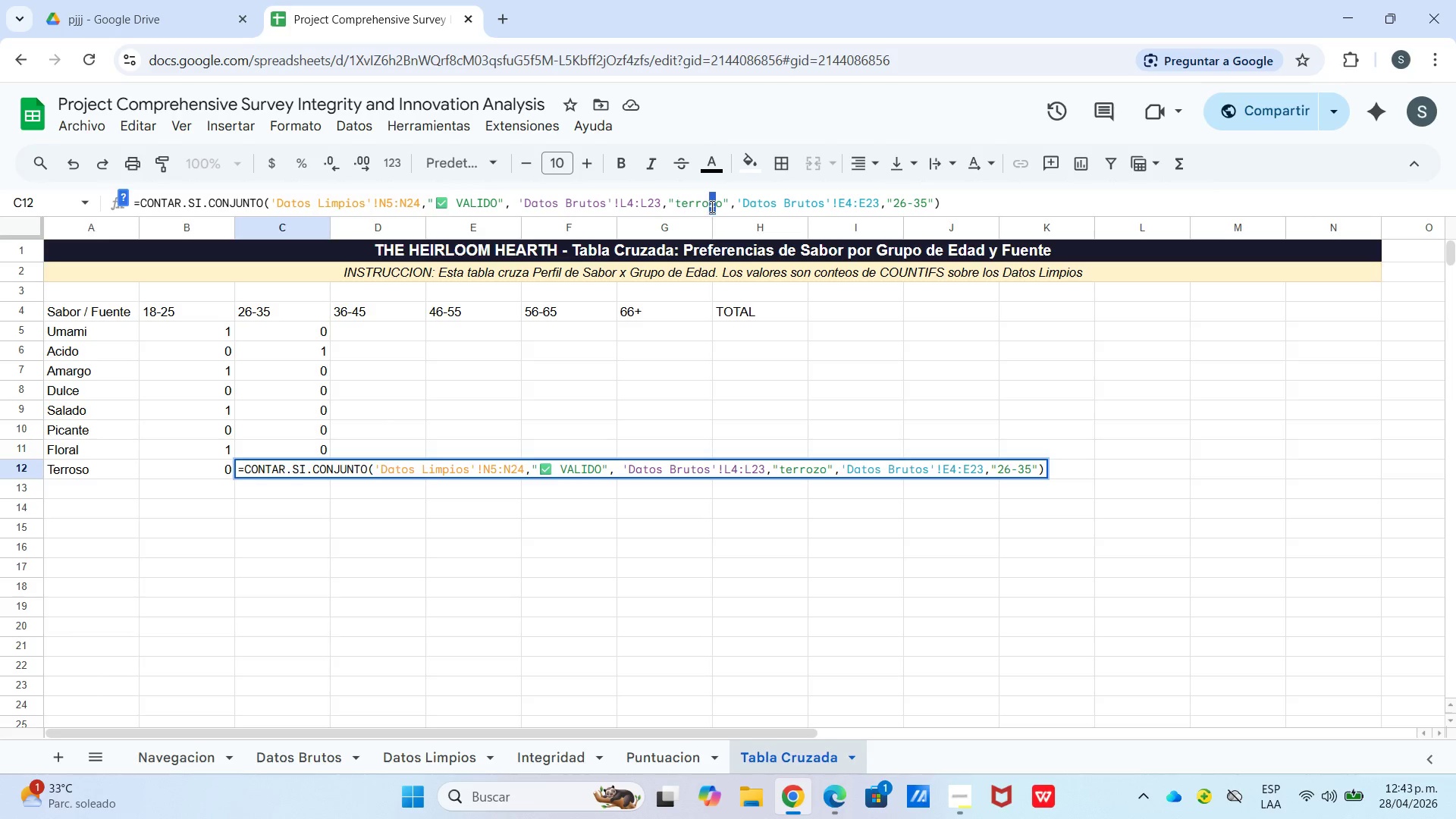 
key(S)
 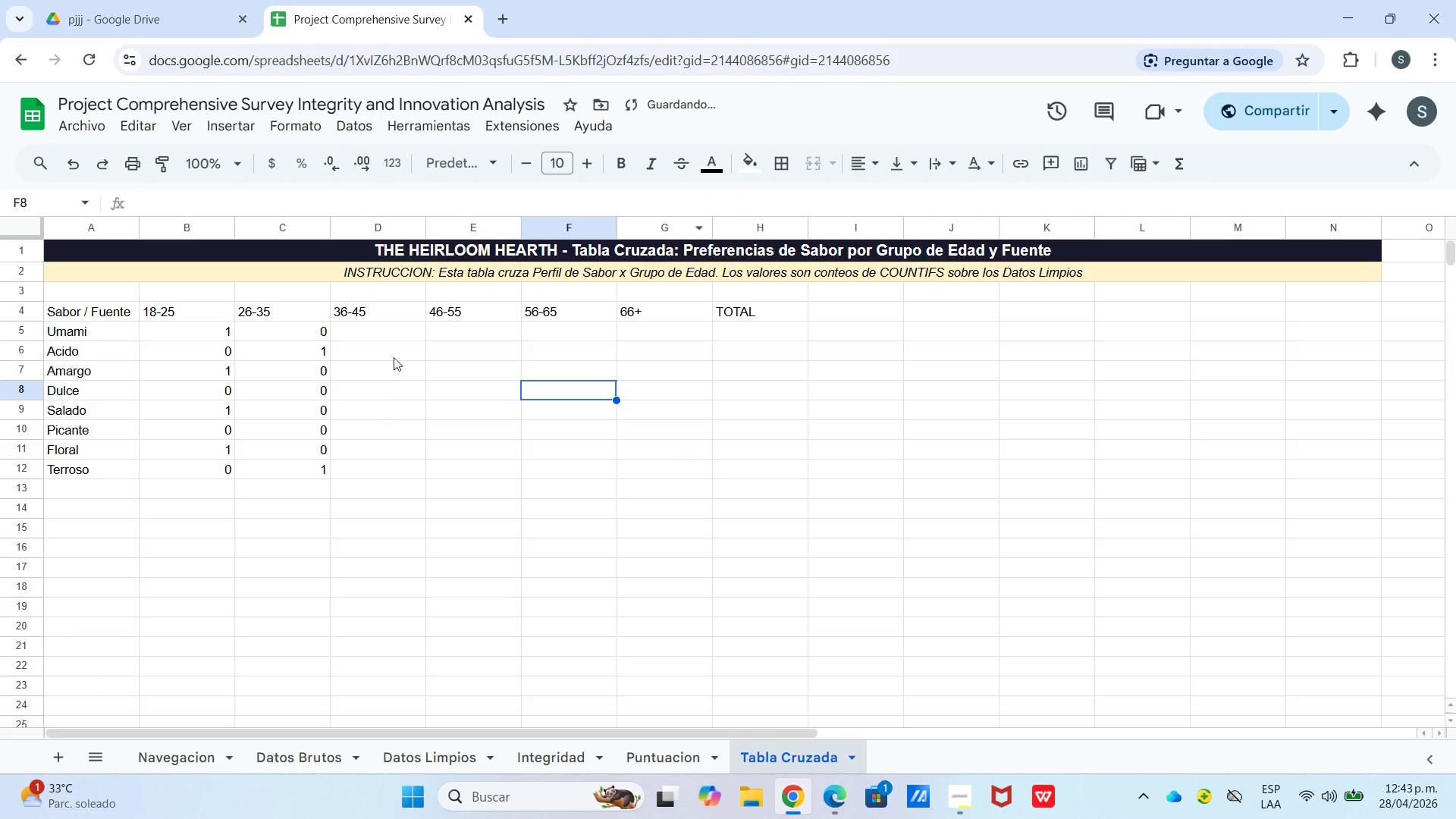 
left_click_drag(start_coordinate=[399, 335], to_coordinate=[385, 334])
 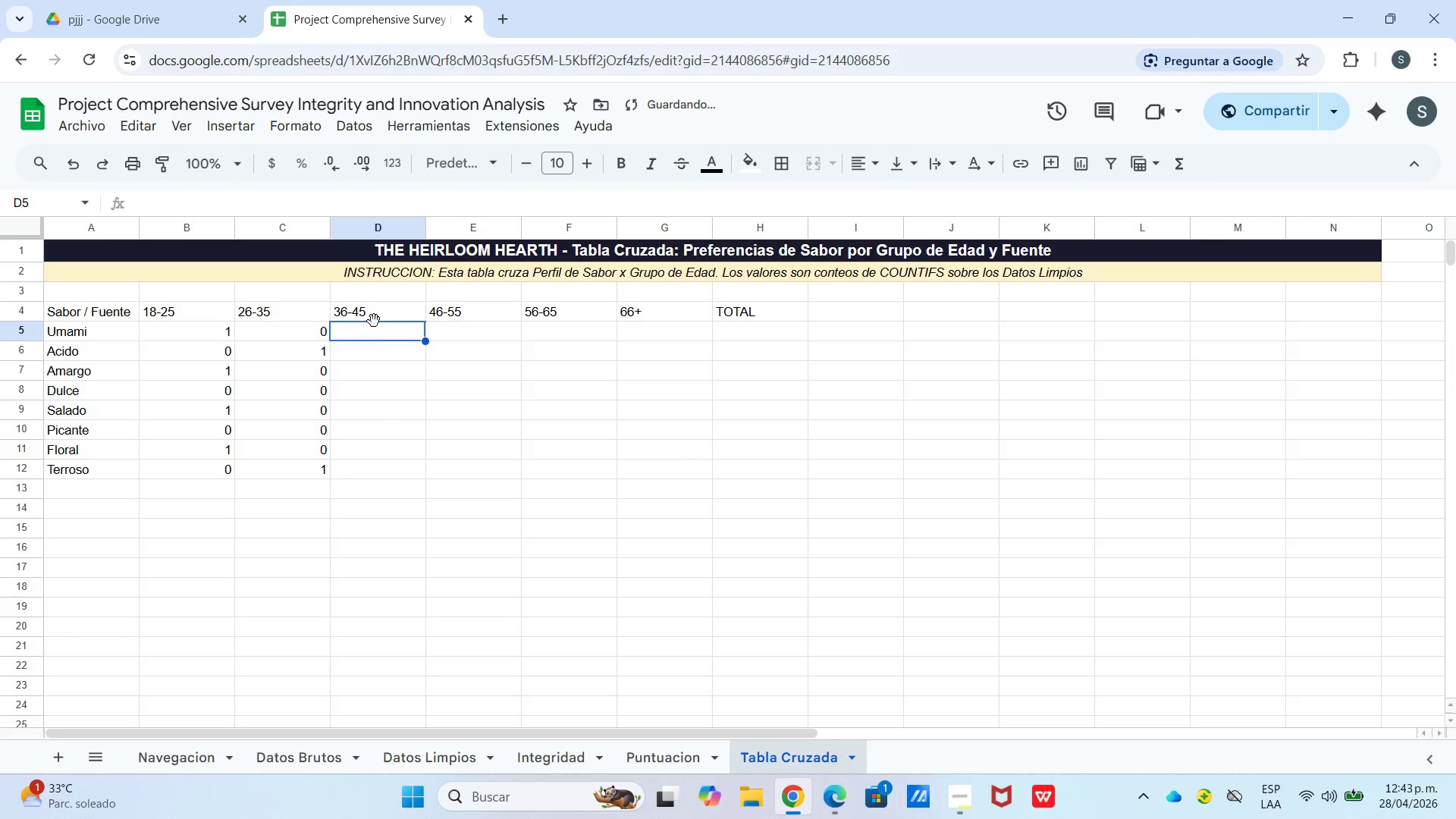 
key(Control+V)
 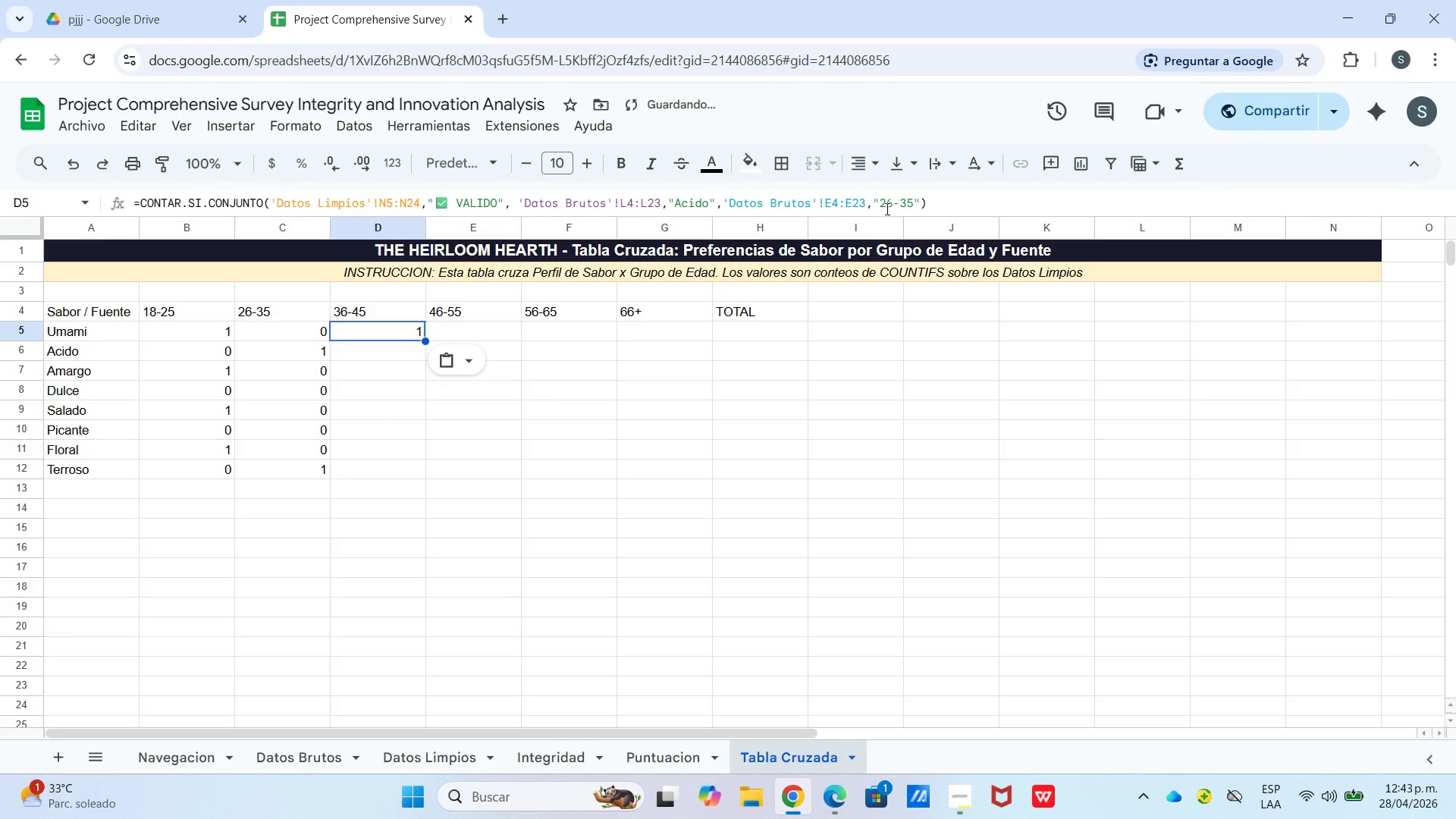 
left_click_drag(start_coordinate=[878, 208], to_coordinate=[915, 203])
 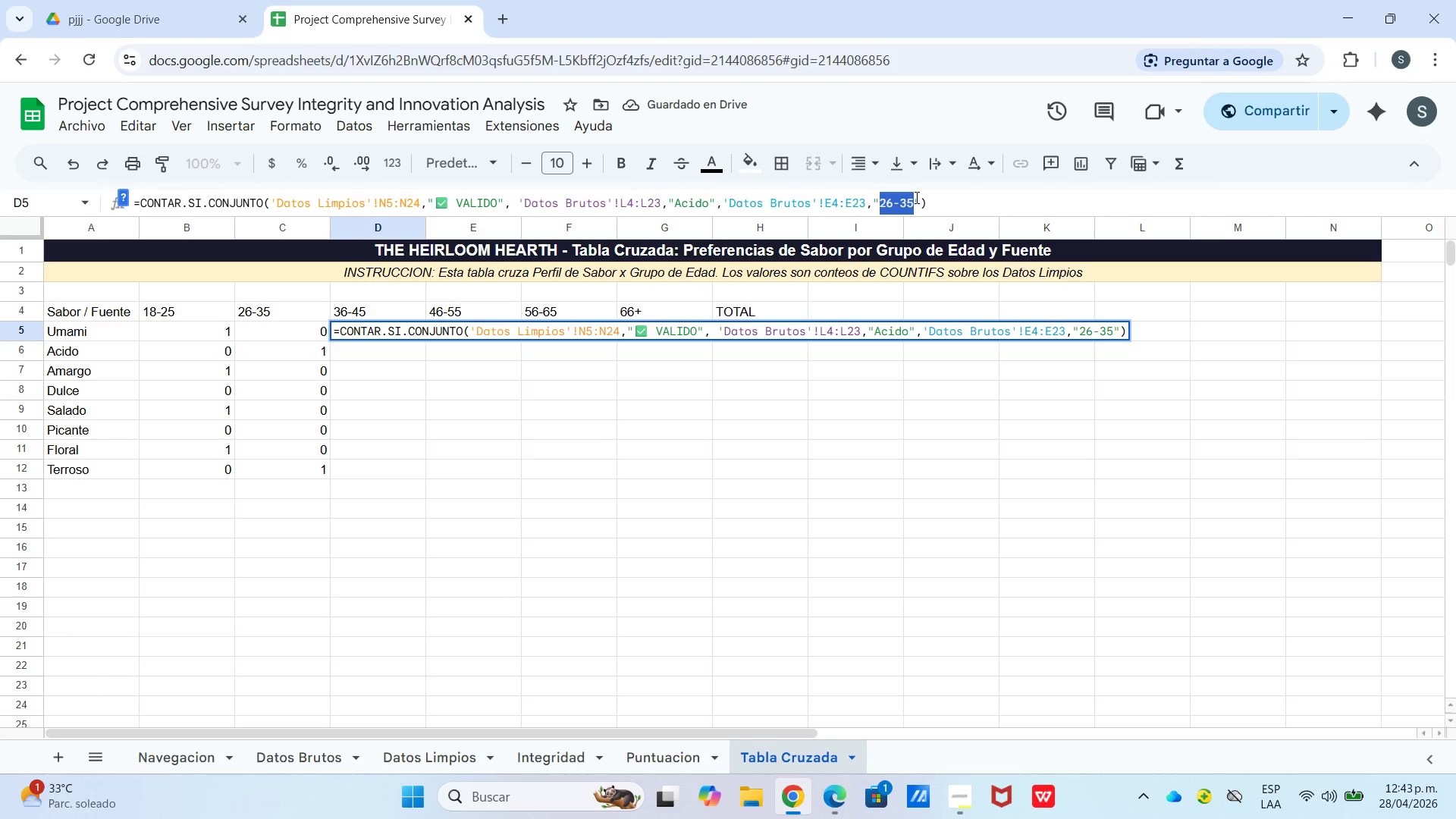 
key(Numpad3)
 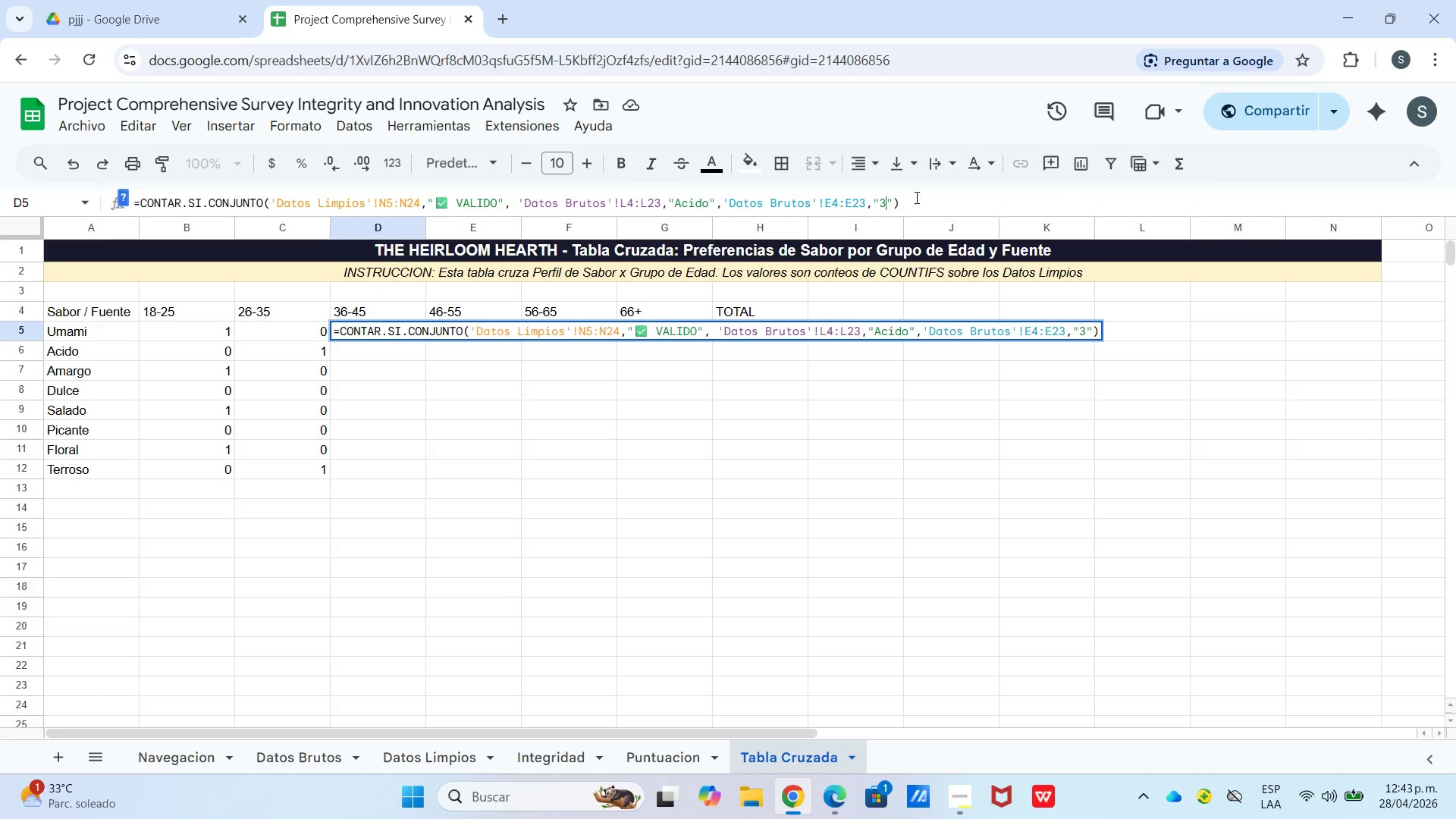 
key(Numpad6)
 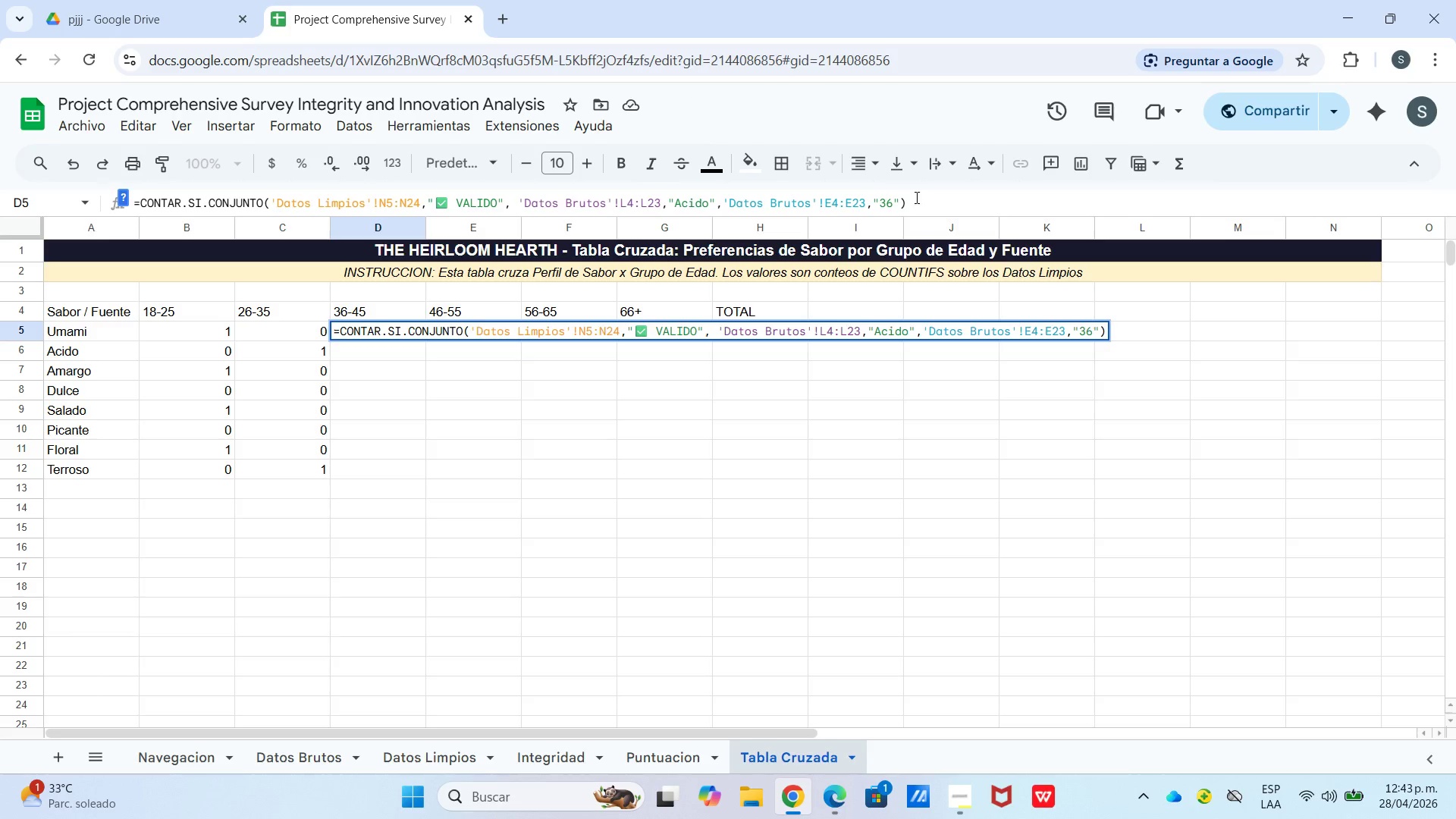 
key(Minus)
 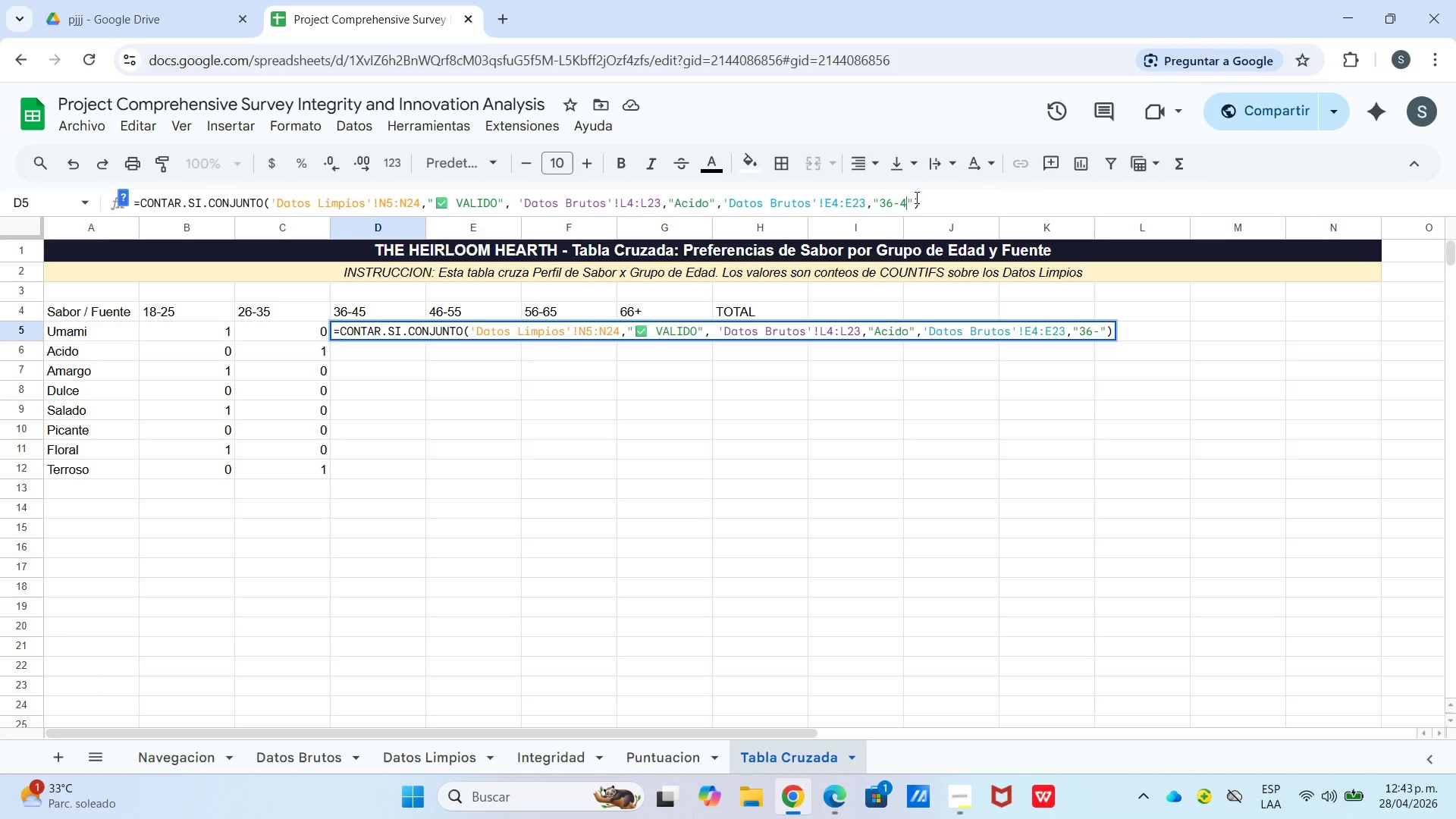 
key(Numpad4)
 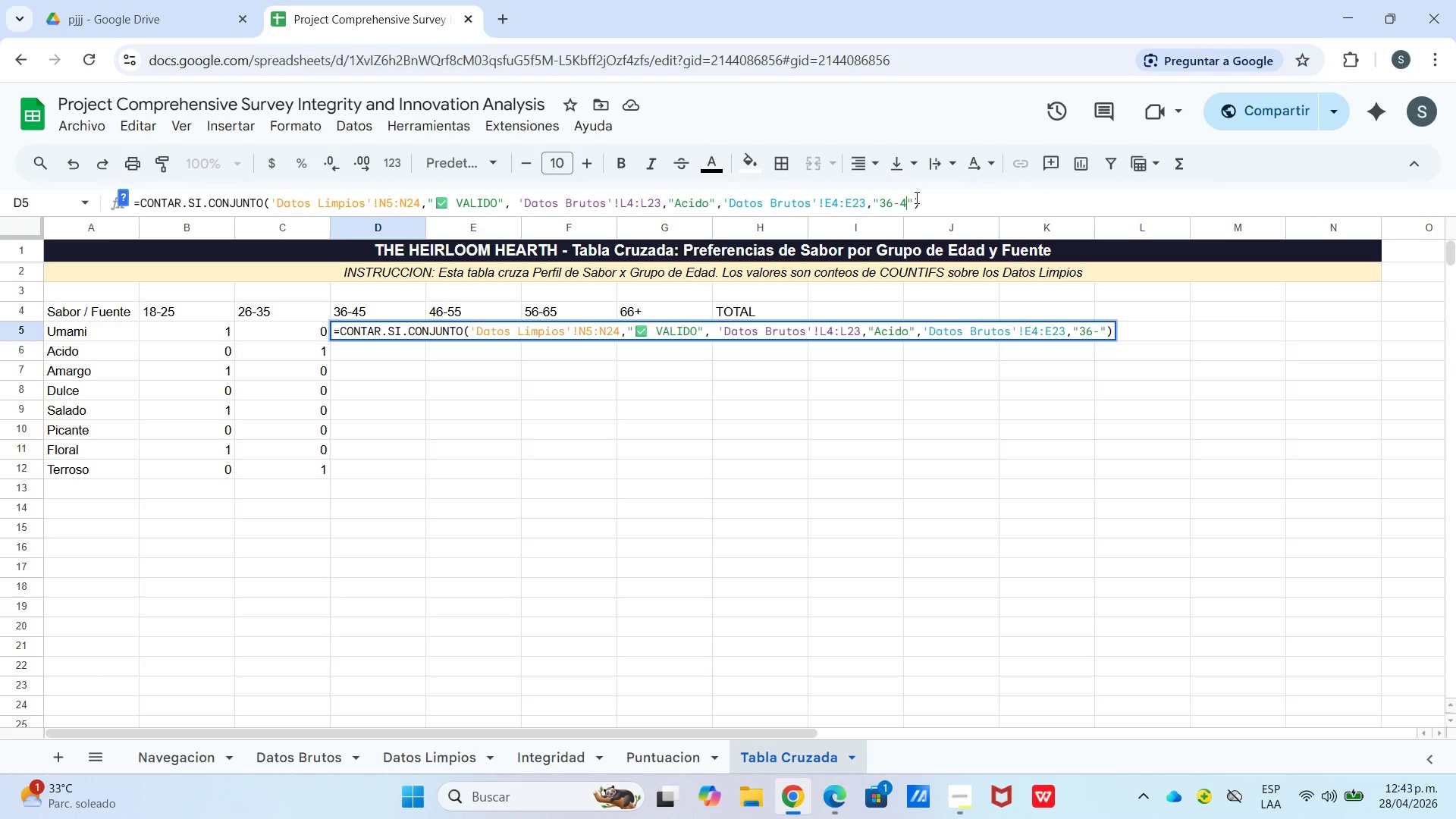 
key(Numpad5)
 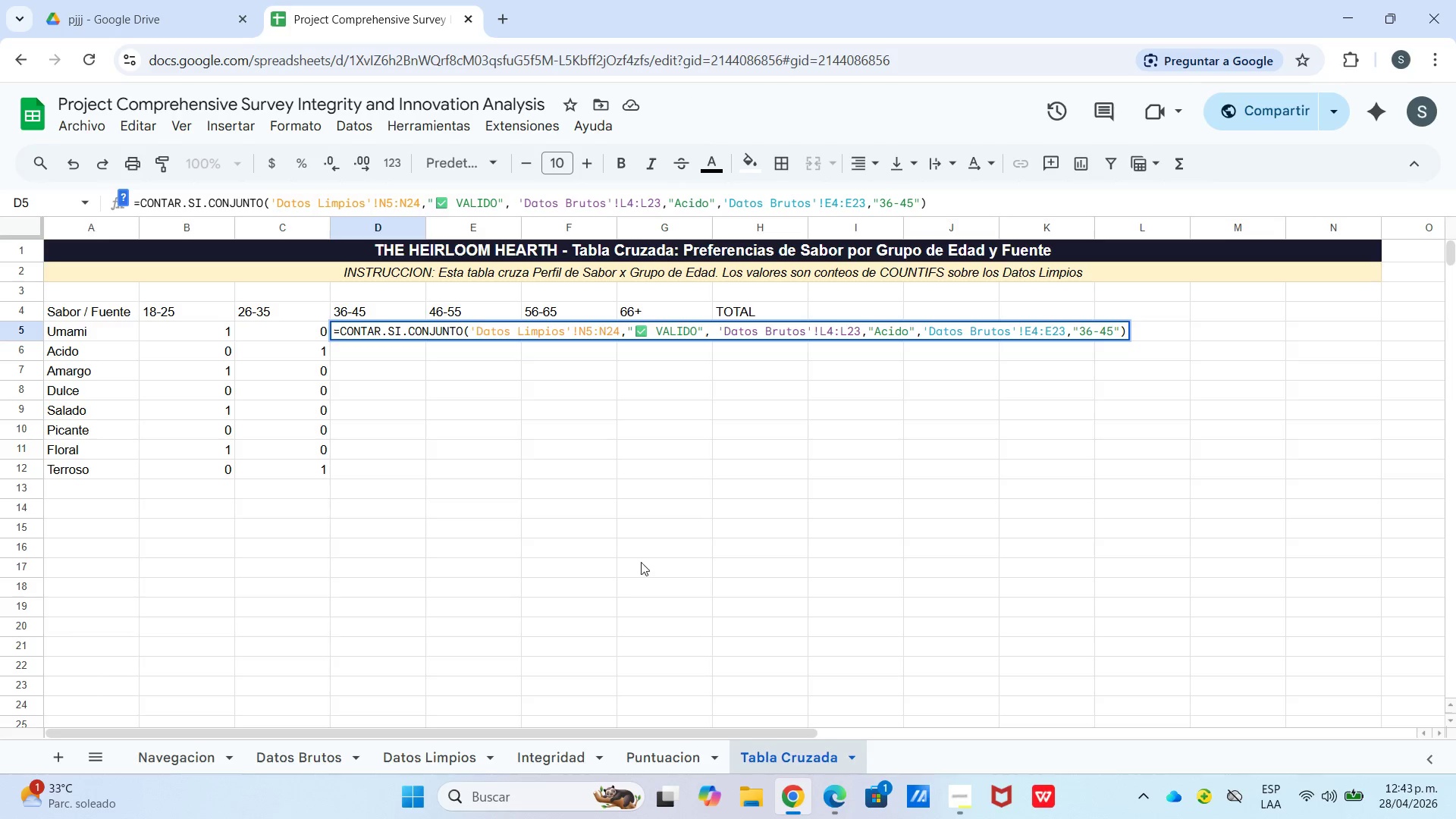 
left_click([610, 495])
 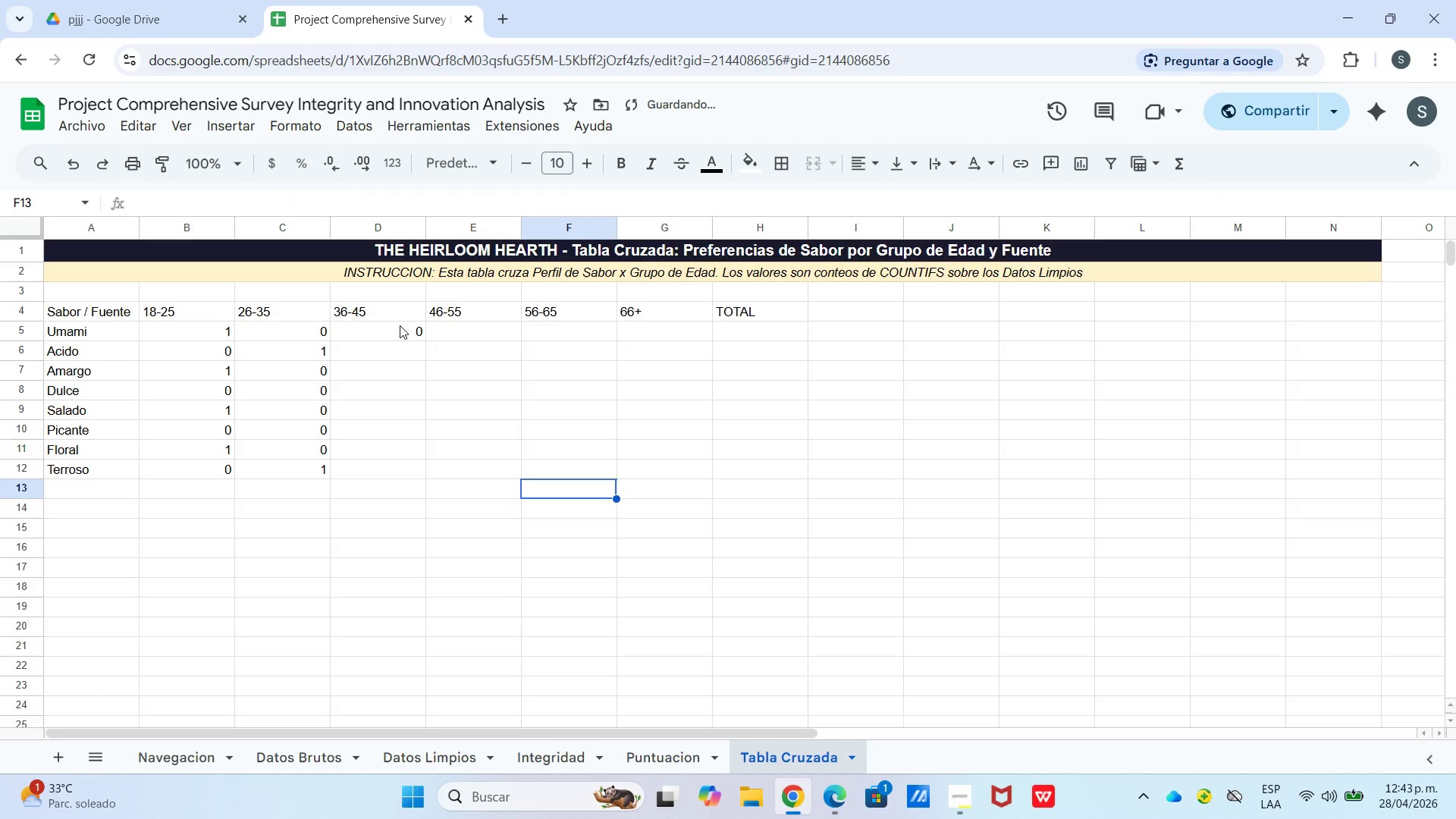 
left_click([403, 329])
 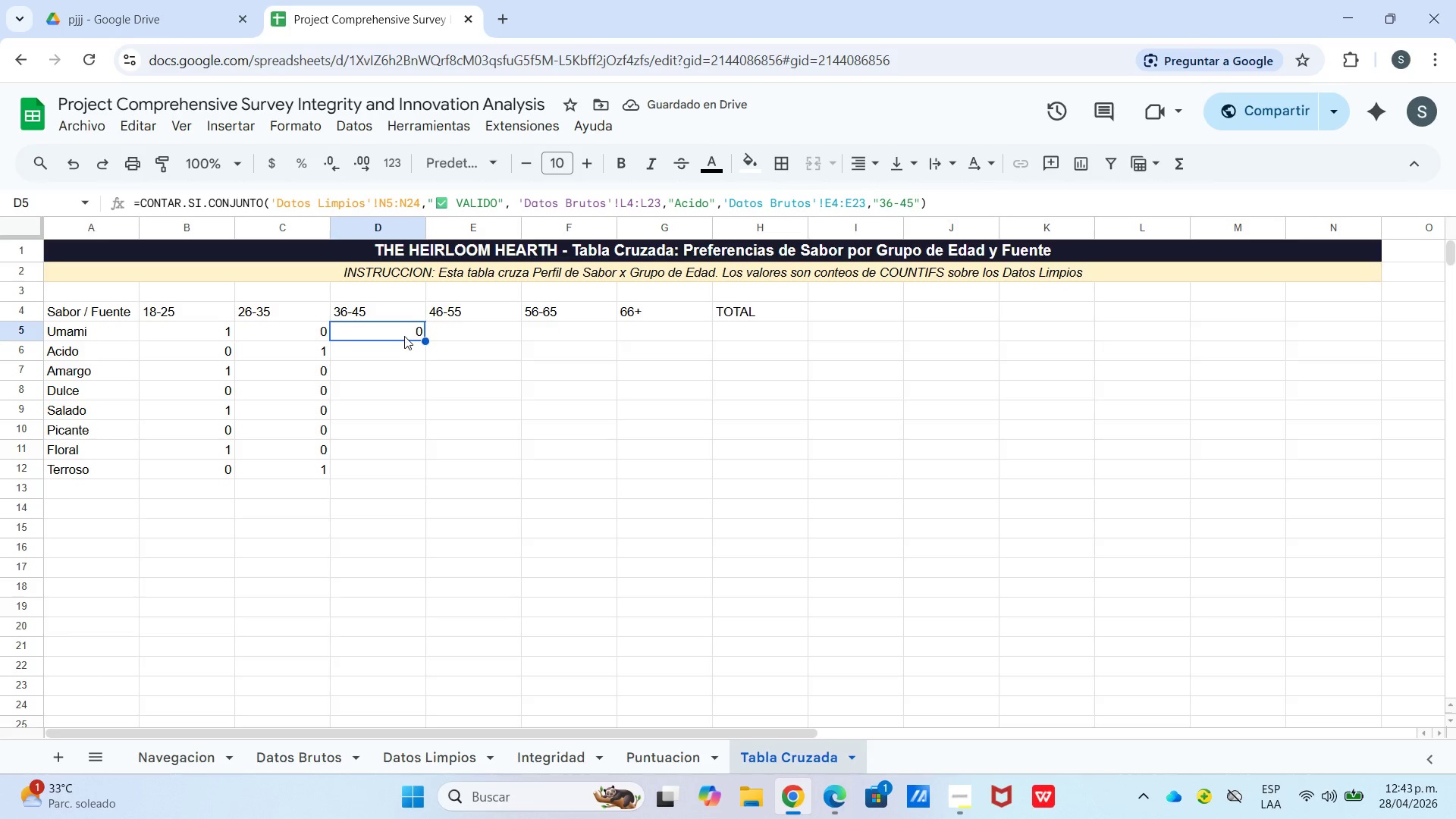 
double_click([403, 332])
 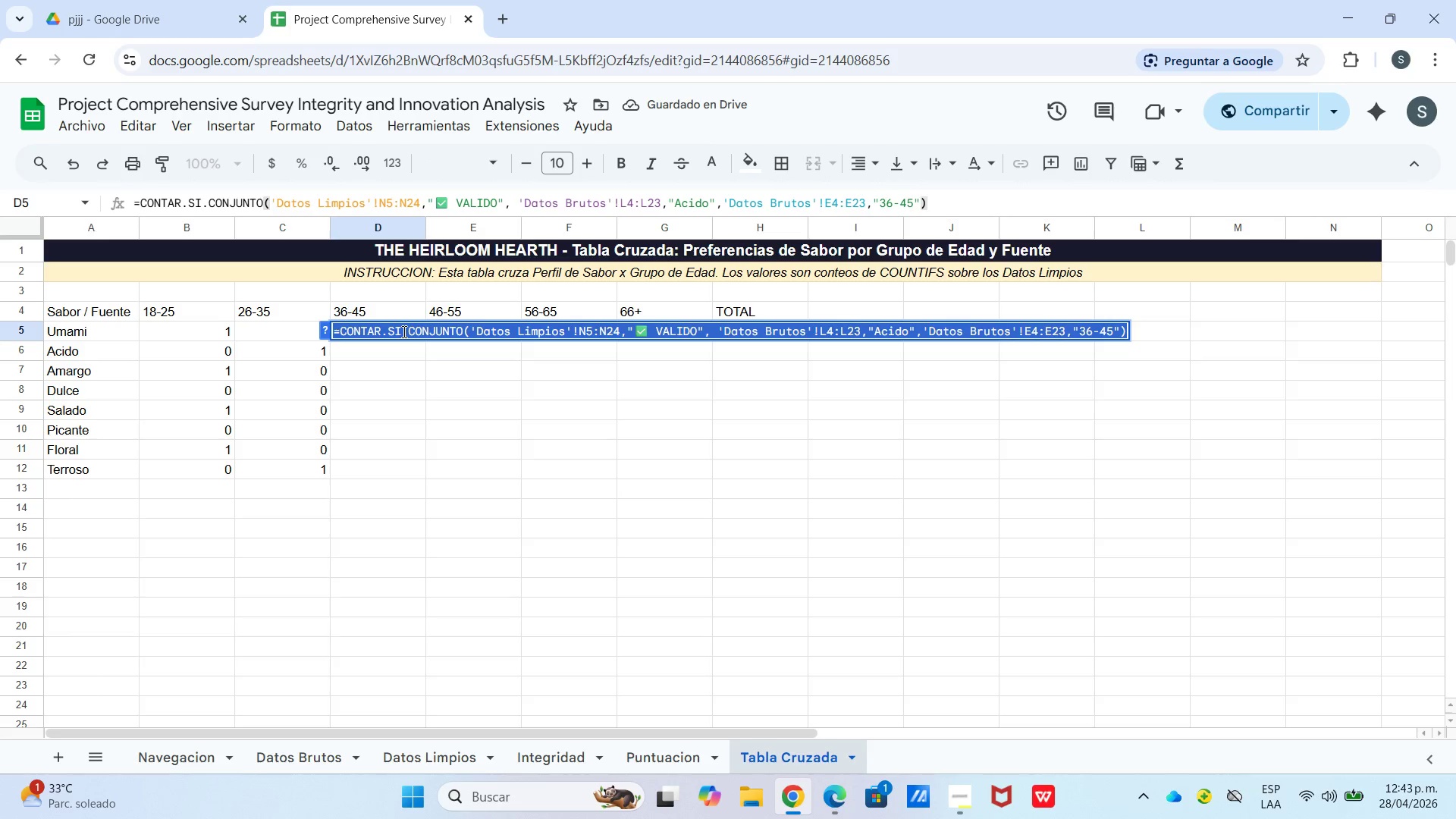 
key(Control+C)
 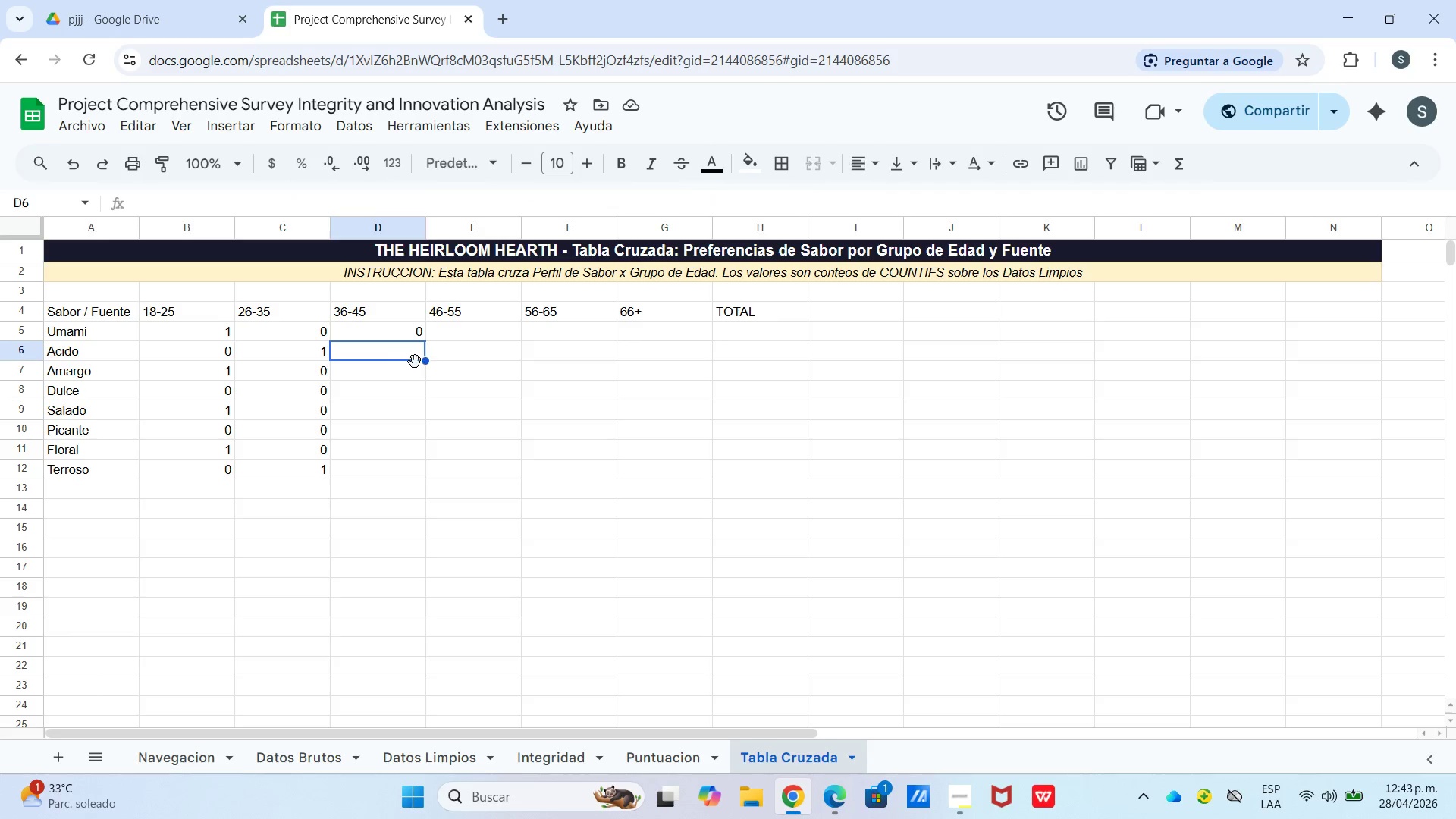 
key(Control+V)
 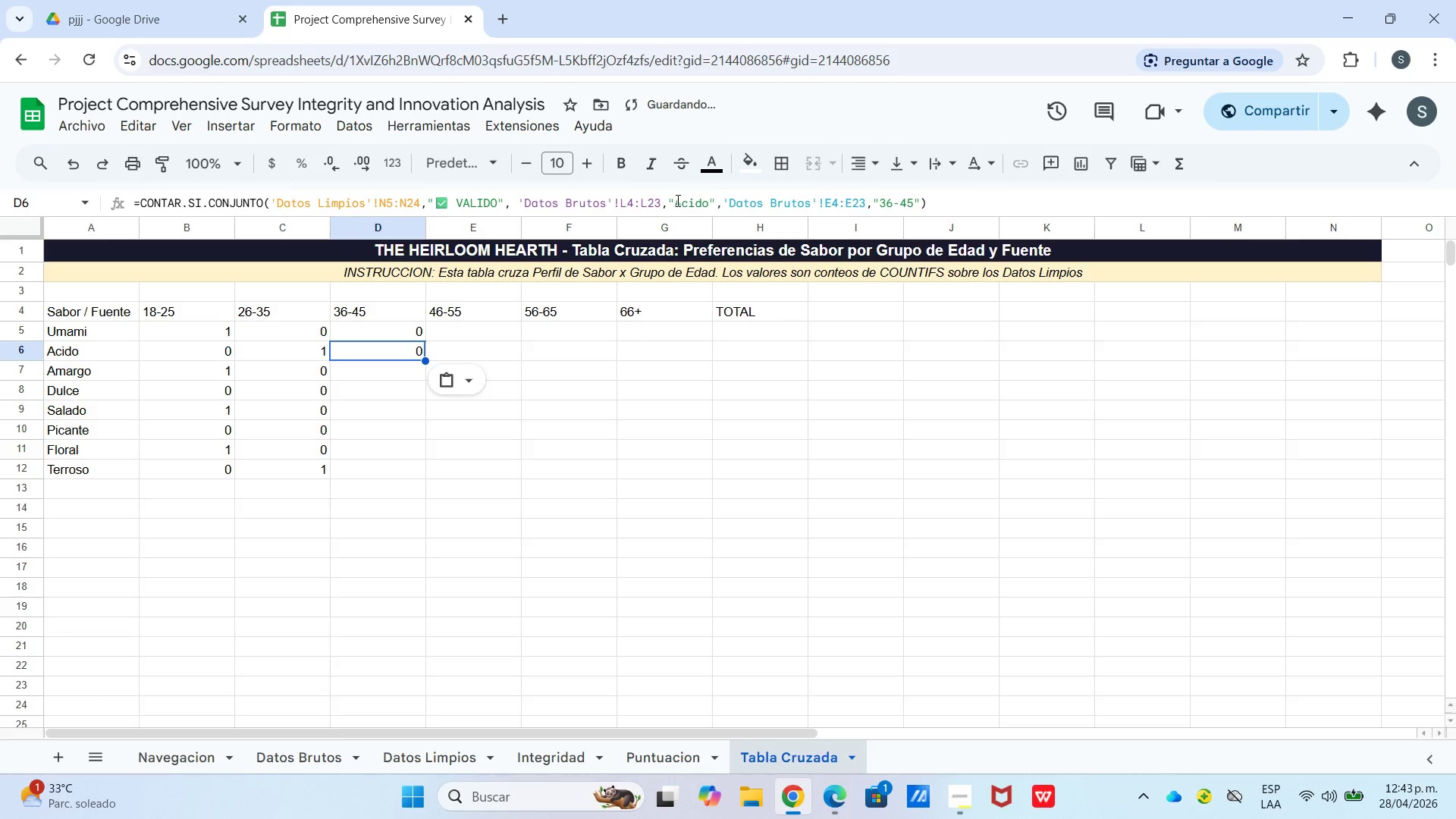 
left_click_drag(start_coordinate=[678, 201], to_coordinate=[708, 212])
 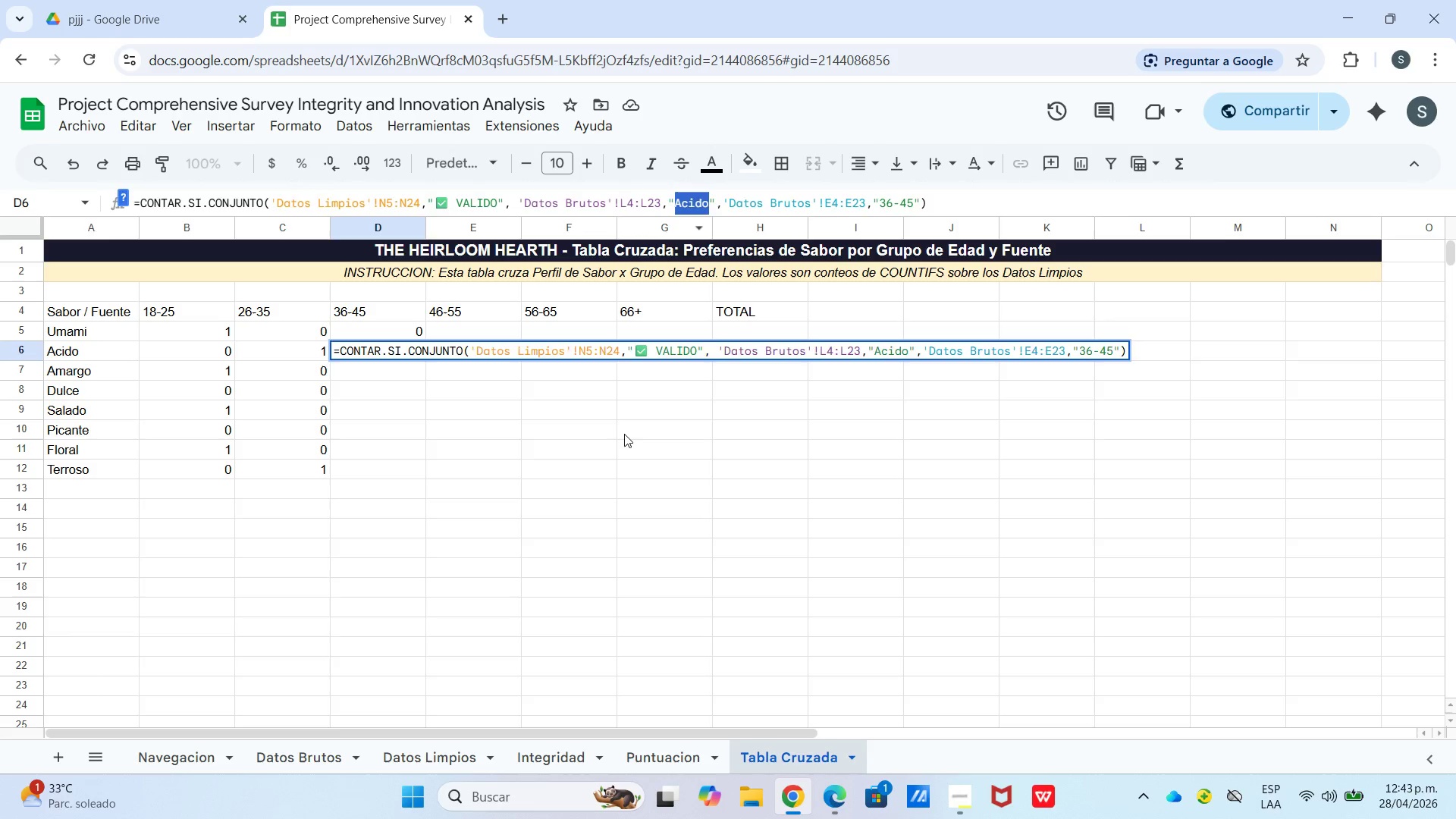 
left_click_drag(start_coordinate=[623, 435], to_coordinate=[619, 435])
 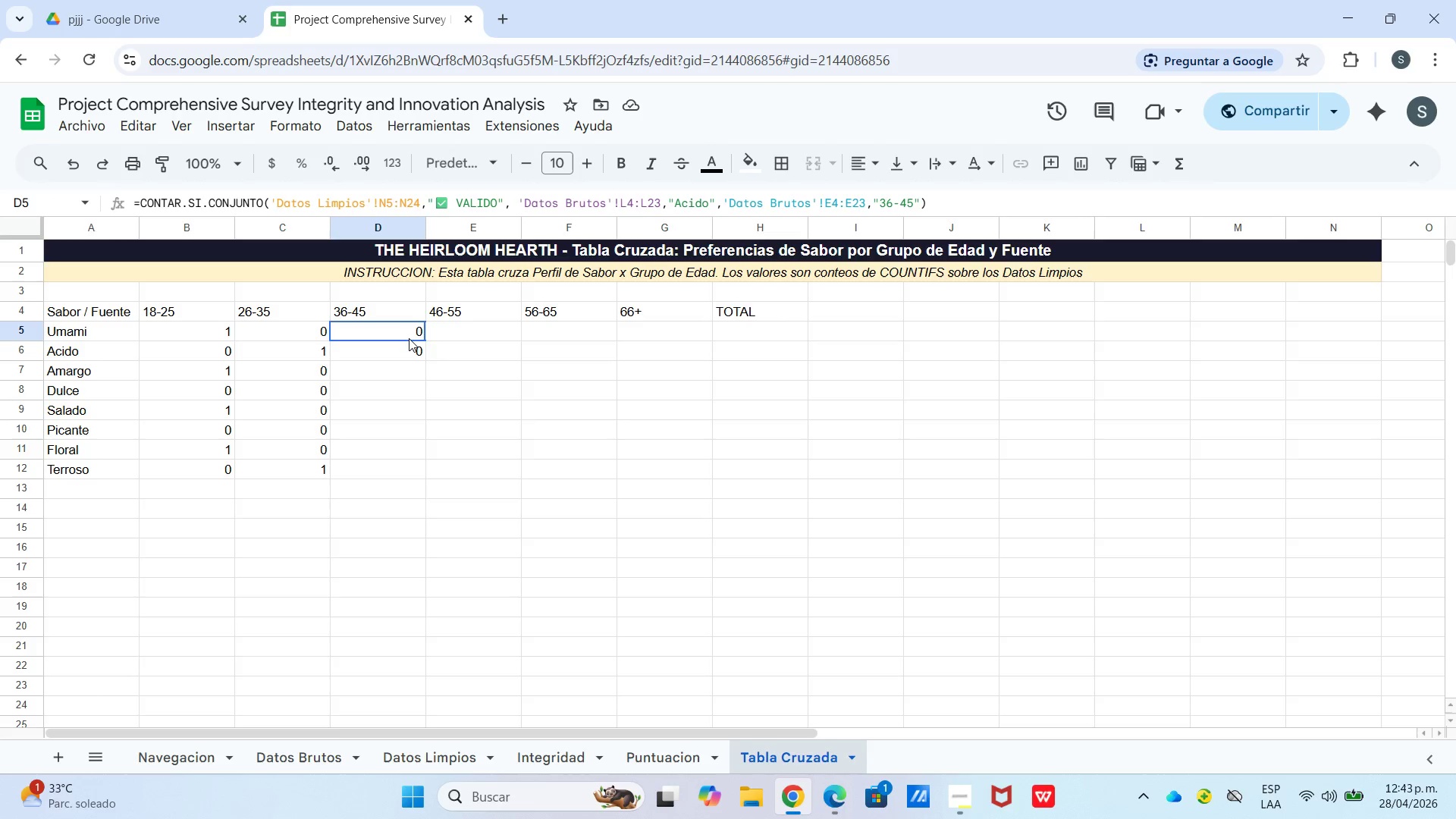 
double_click([409, 338])
 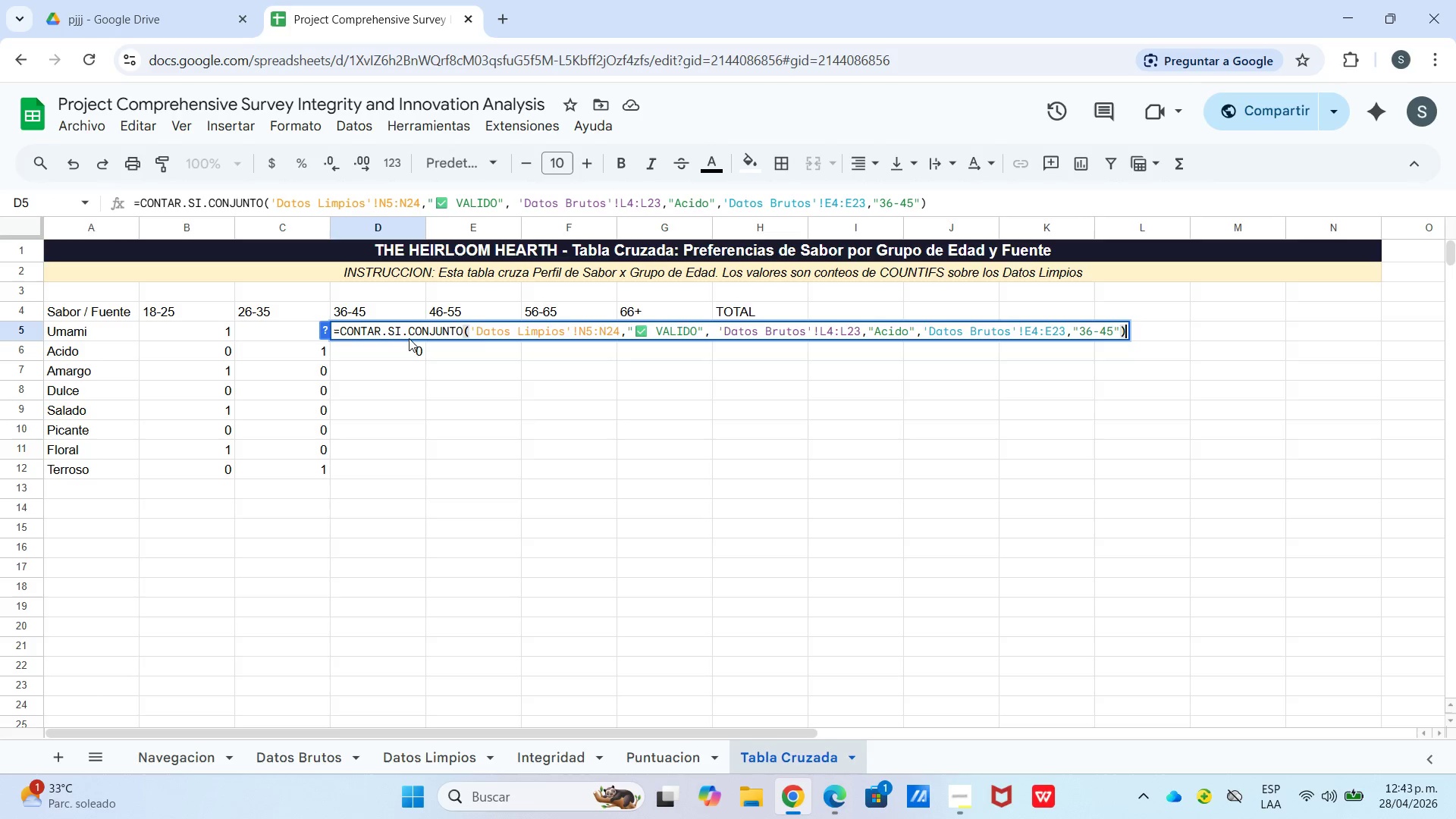 
triple_click([409, 338])
 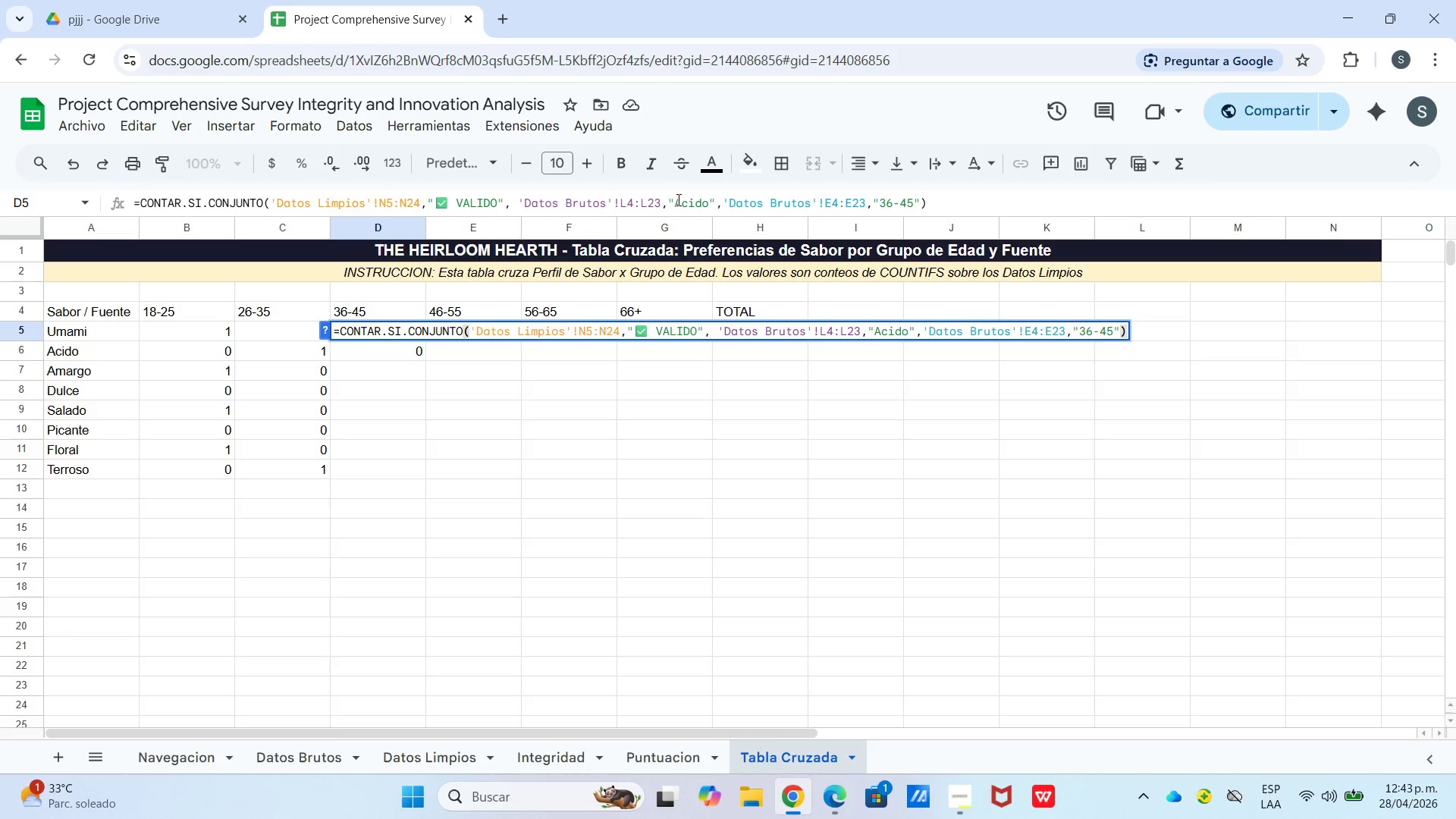 
left_click_drag(start_coordinate=[673, 202], to_coordinate=[711, 208])
 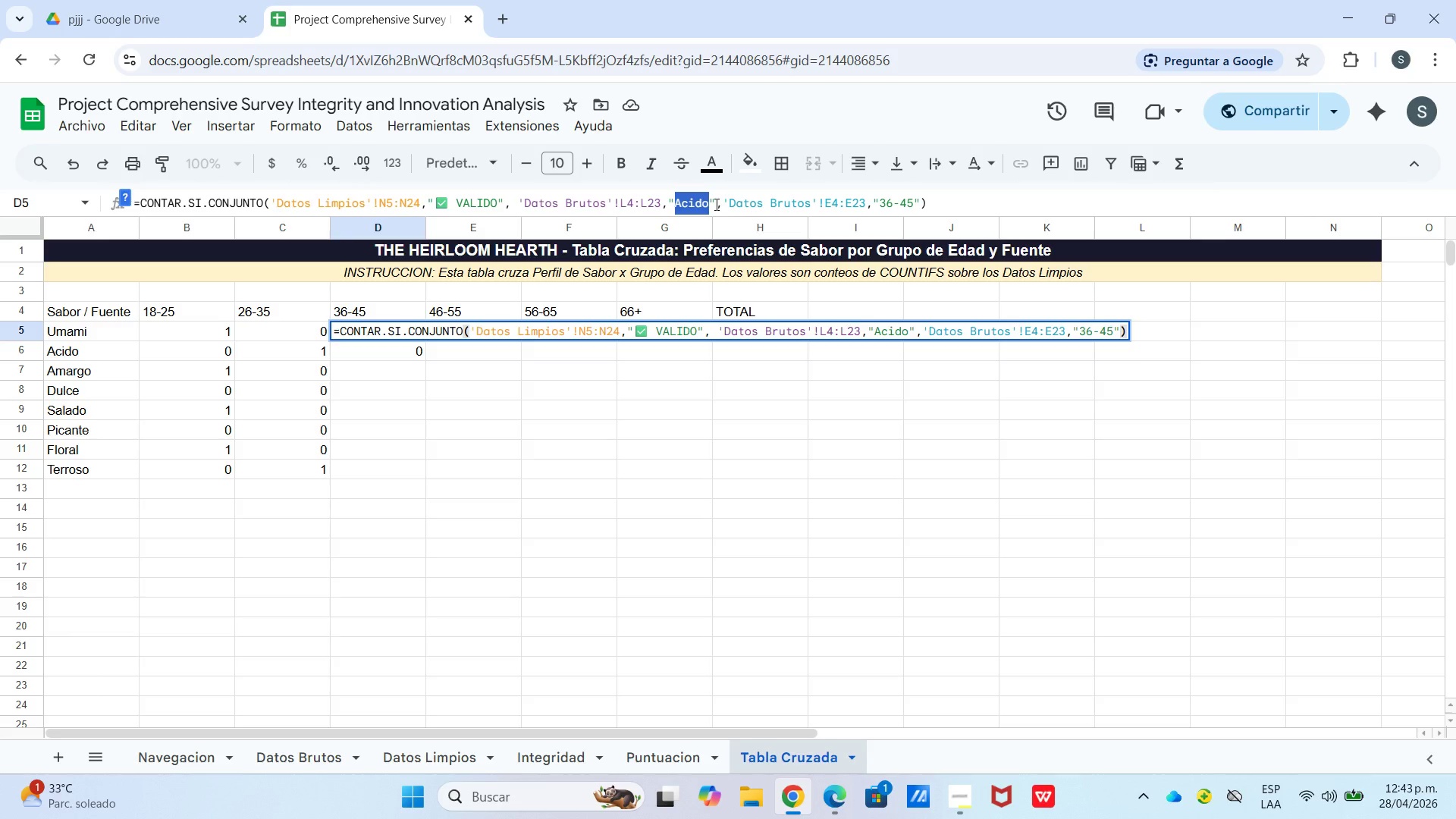 
type(umami)
 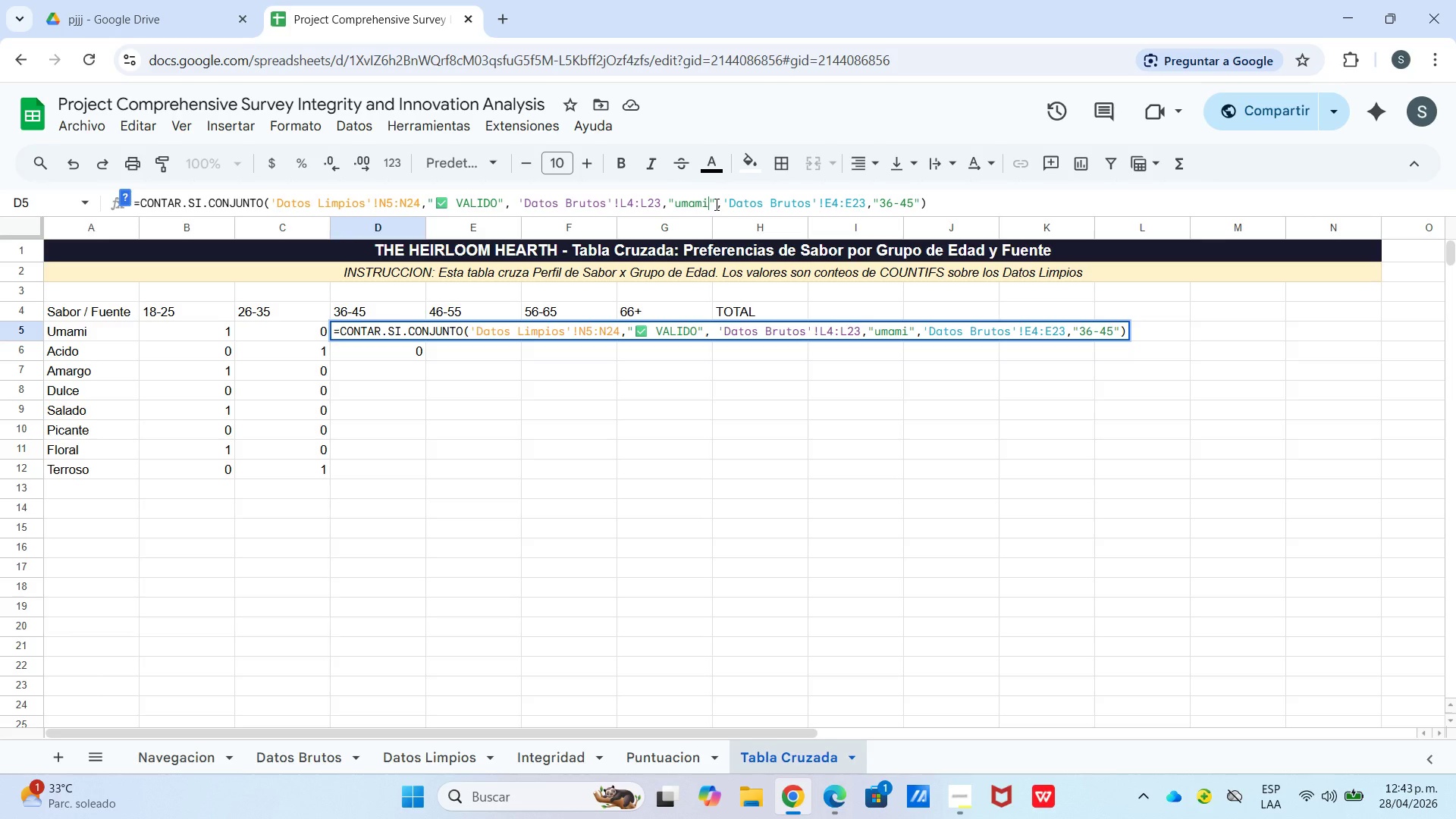 
key(Enter)
 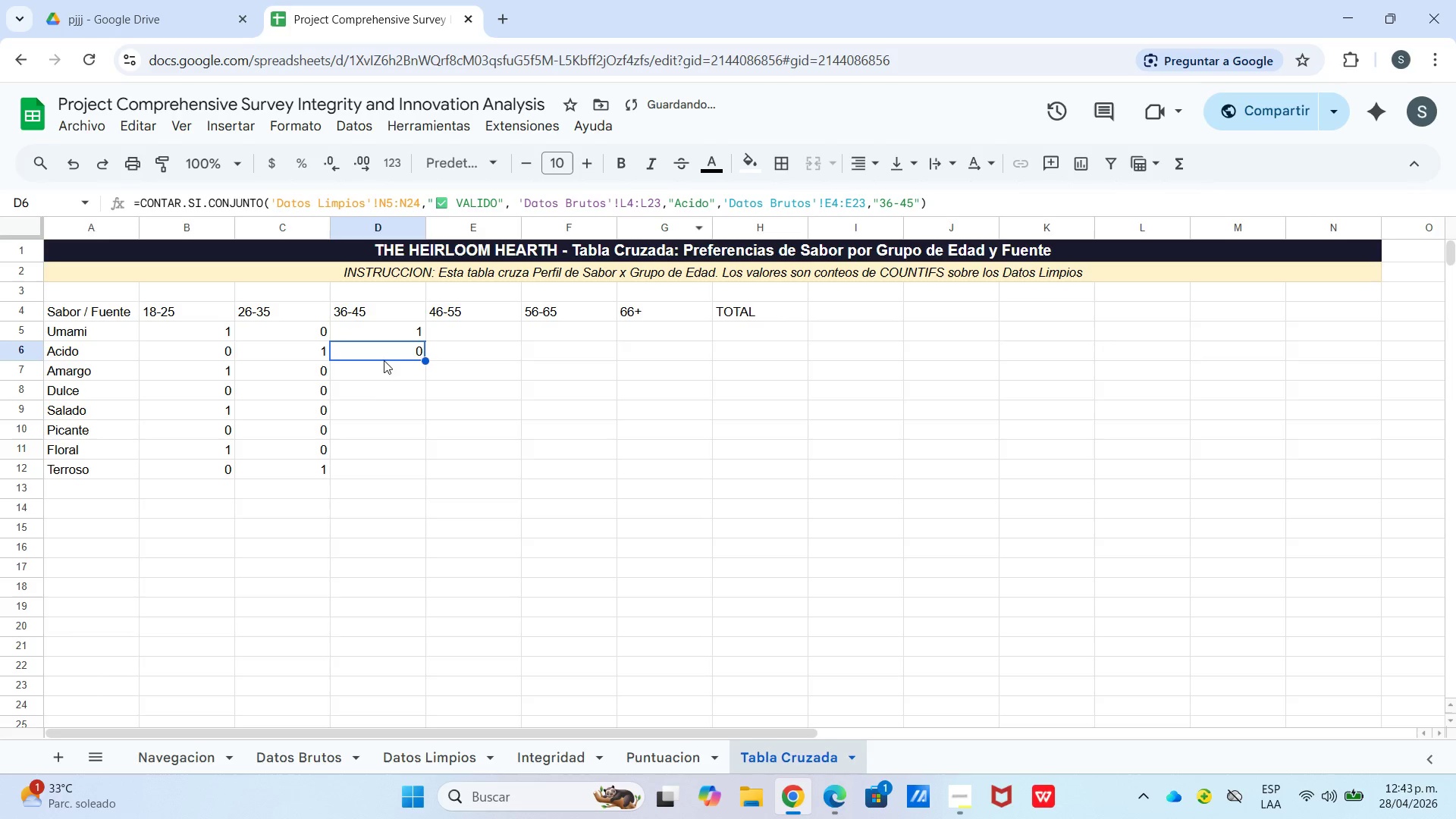 
key(Control+V)
 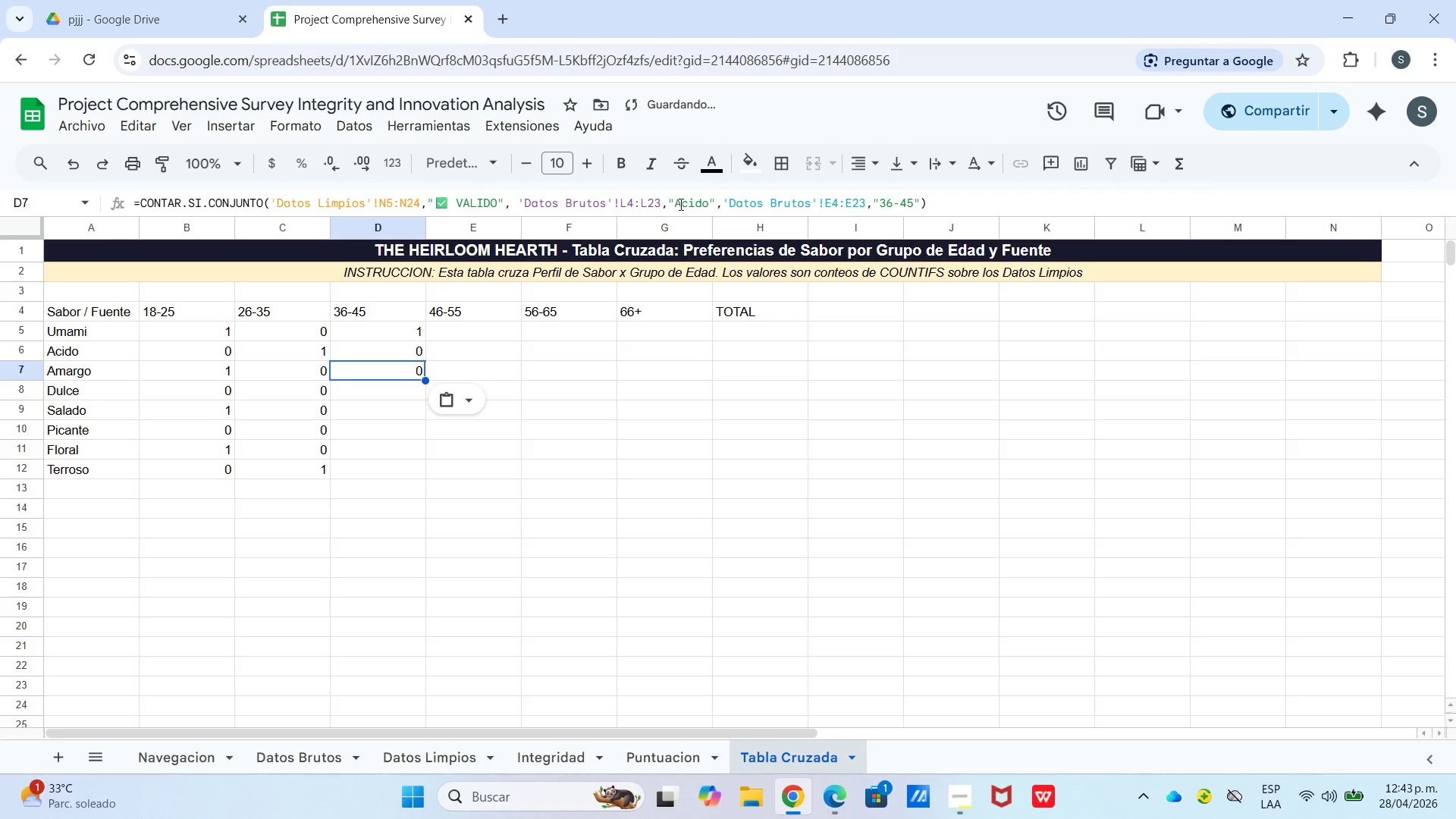 
left_click([679, 202])
 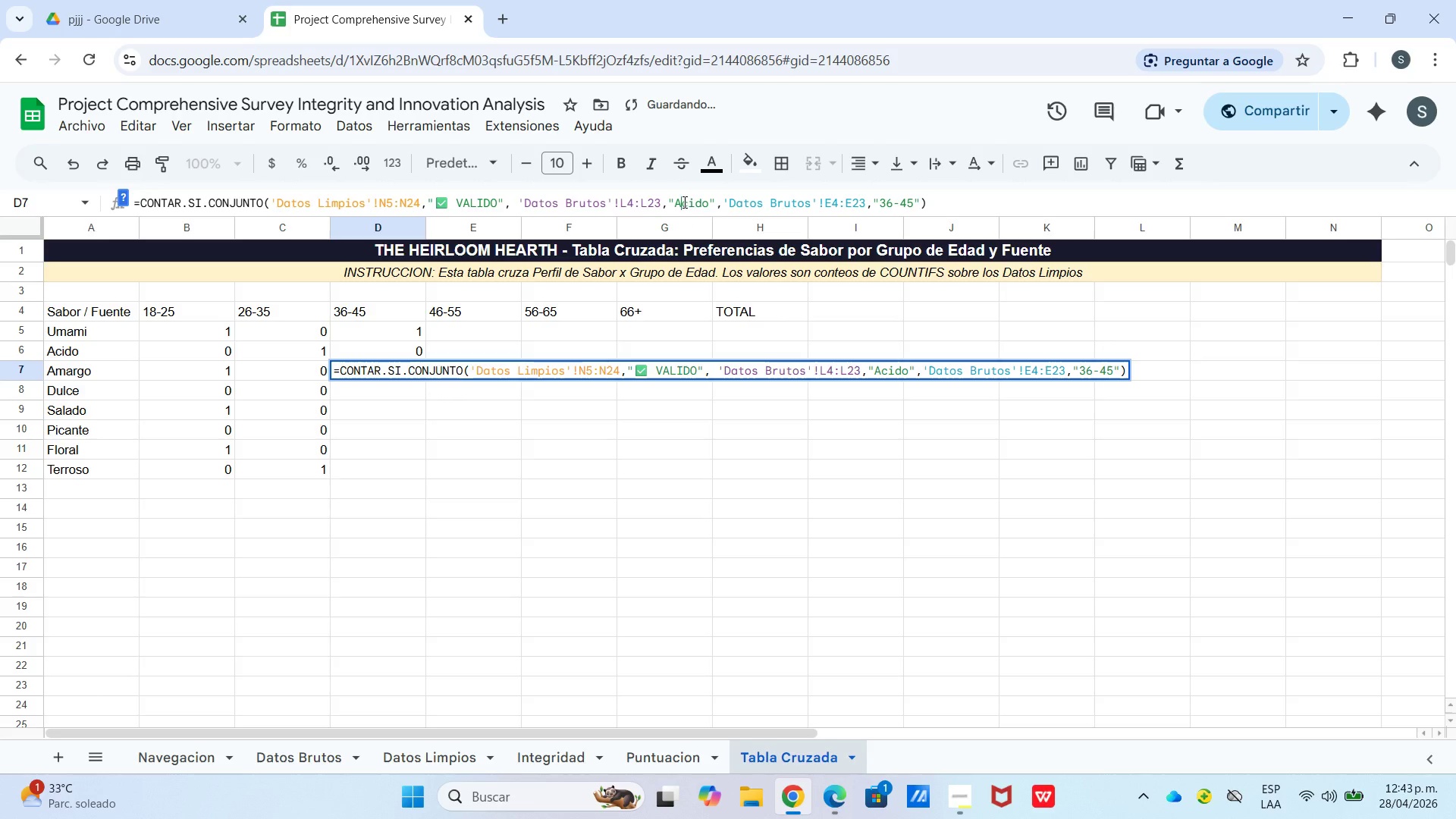 
left_click_drag(start_coordinate=[683, 202], to_coordinate=[708, 206])
 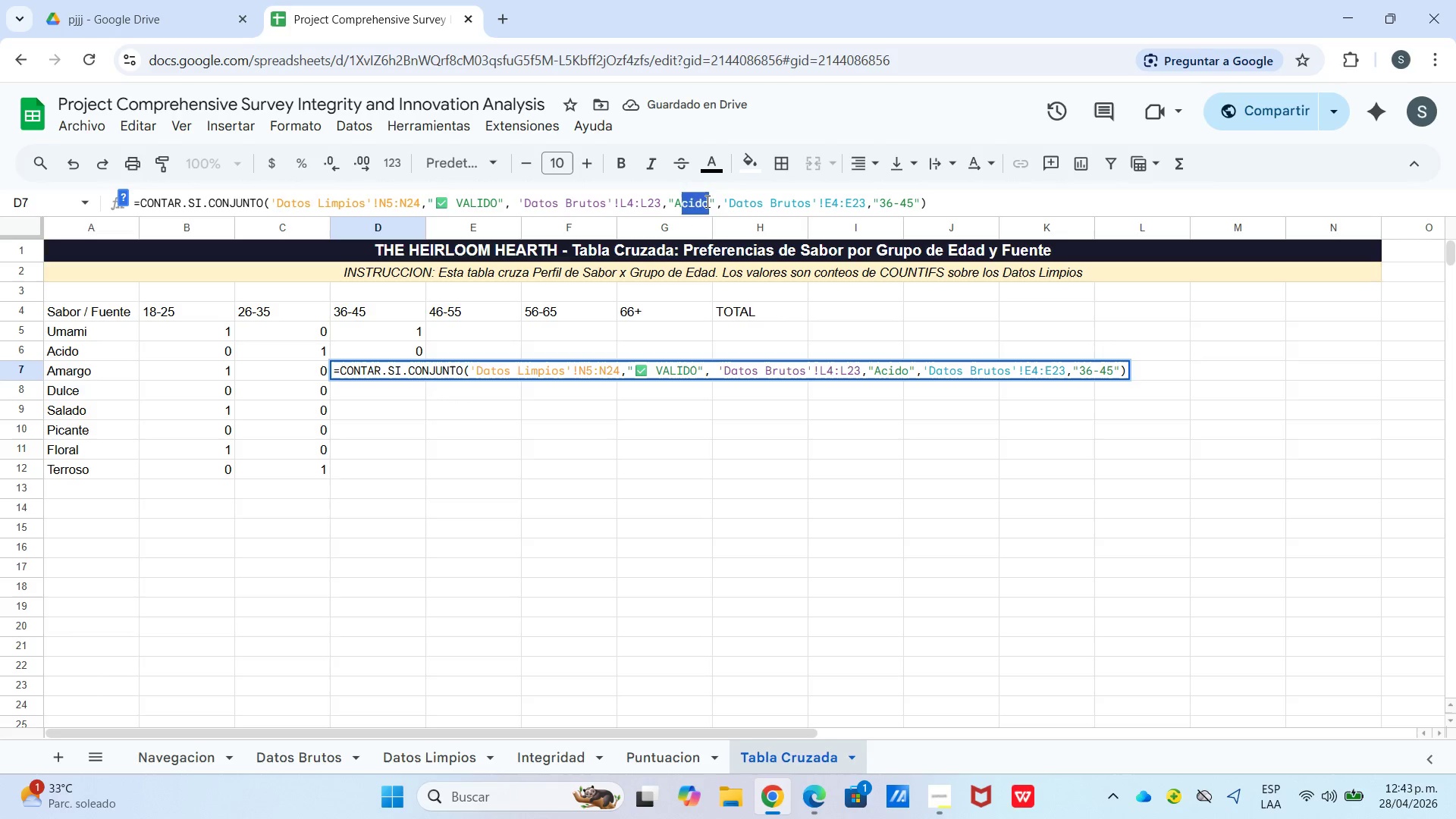 
type(margo)
 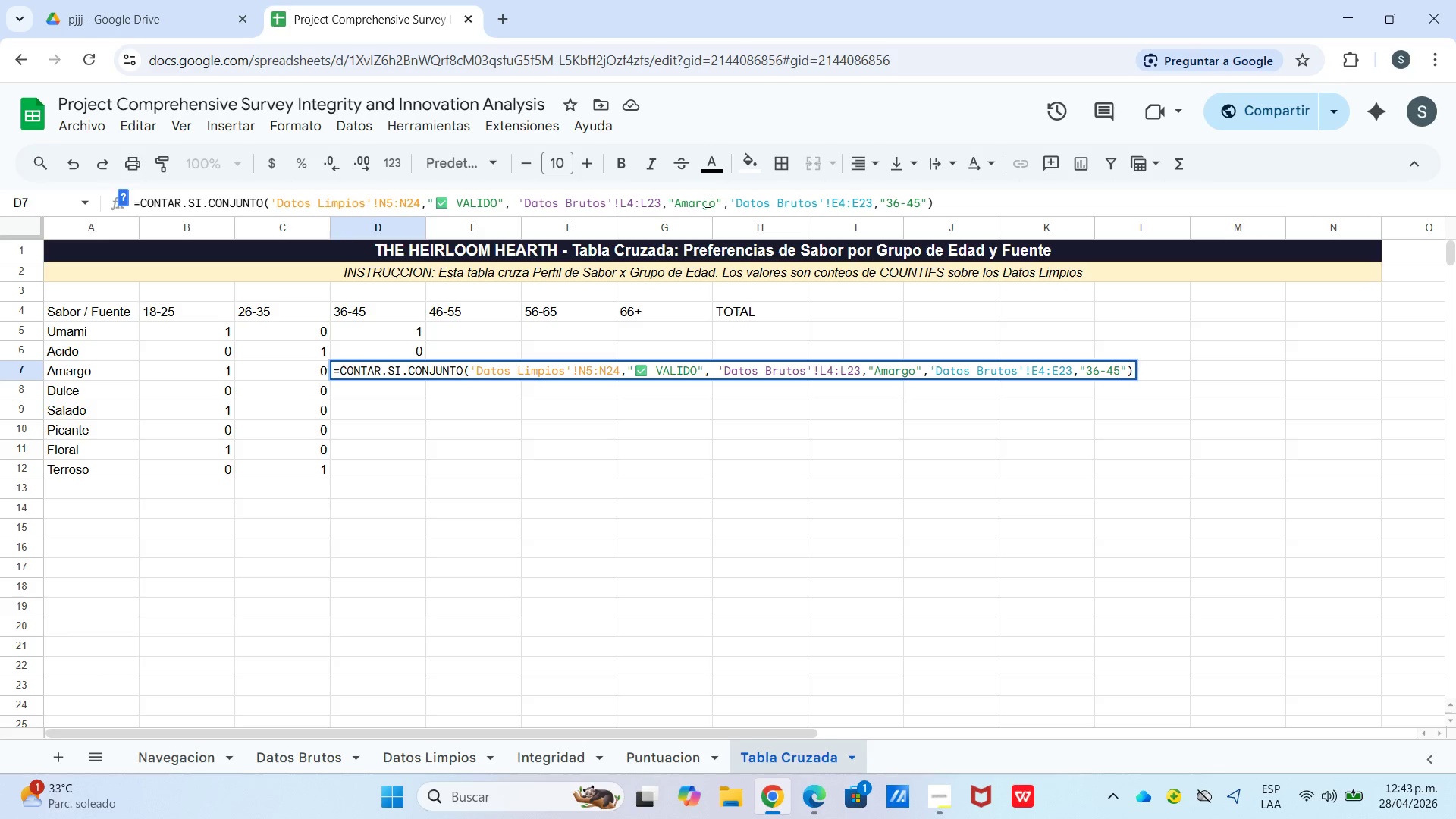 
key(Enter)
 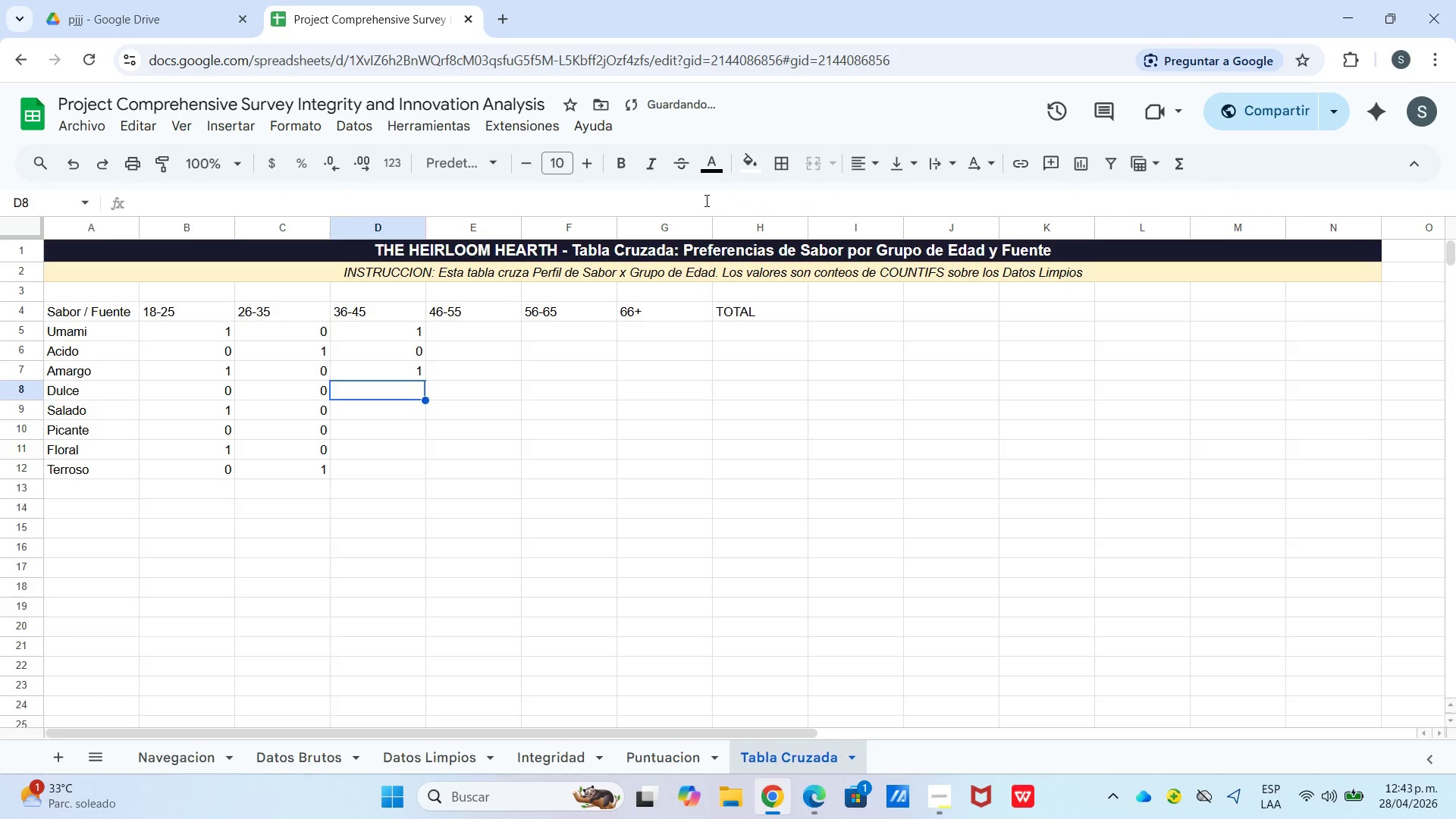 
key(Control+V)
 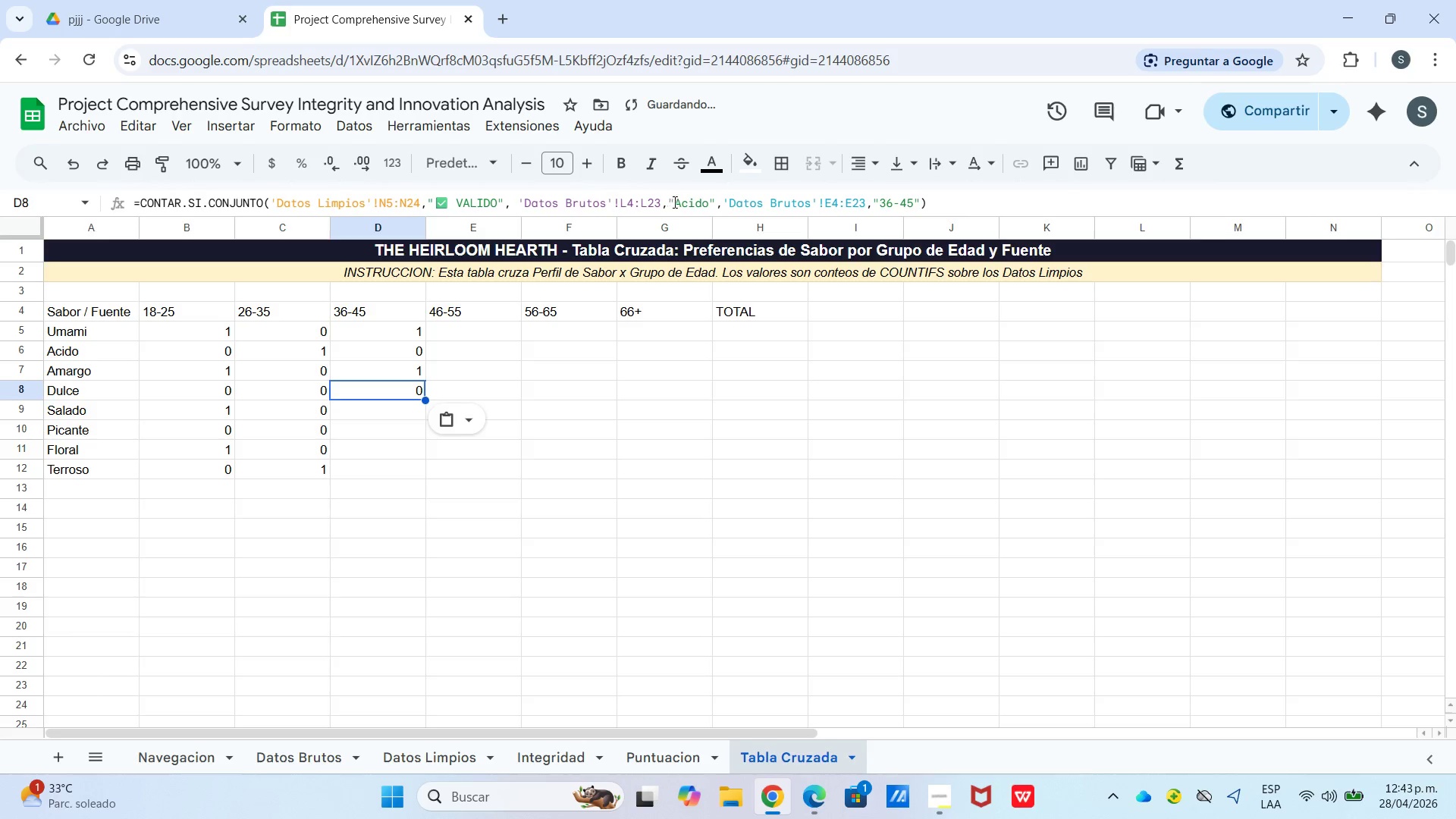 
left_click_drag(start_coordinate=[678, 202], to_coordinate=[712, 201])
 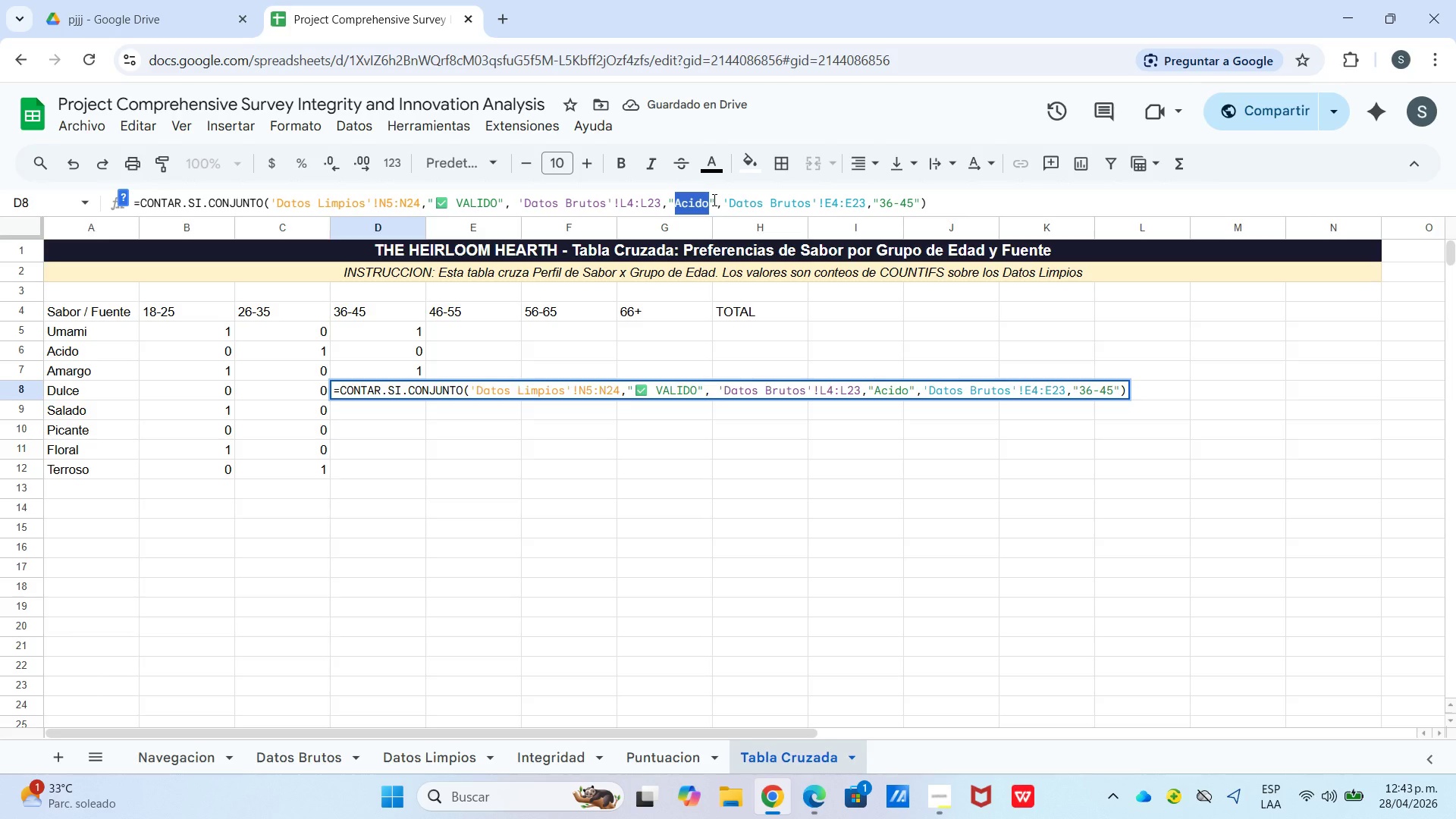 
type(duc)
key(Backspace)
type(lce)
 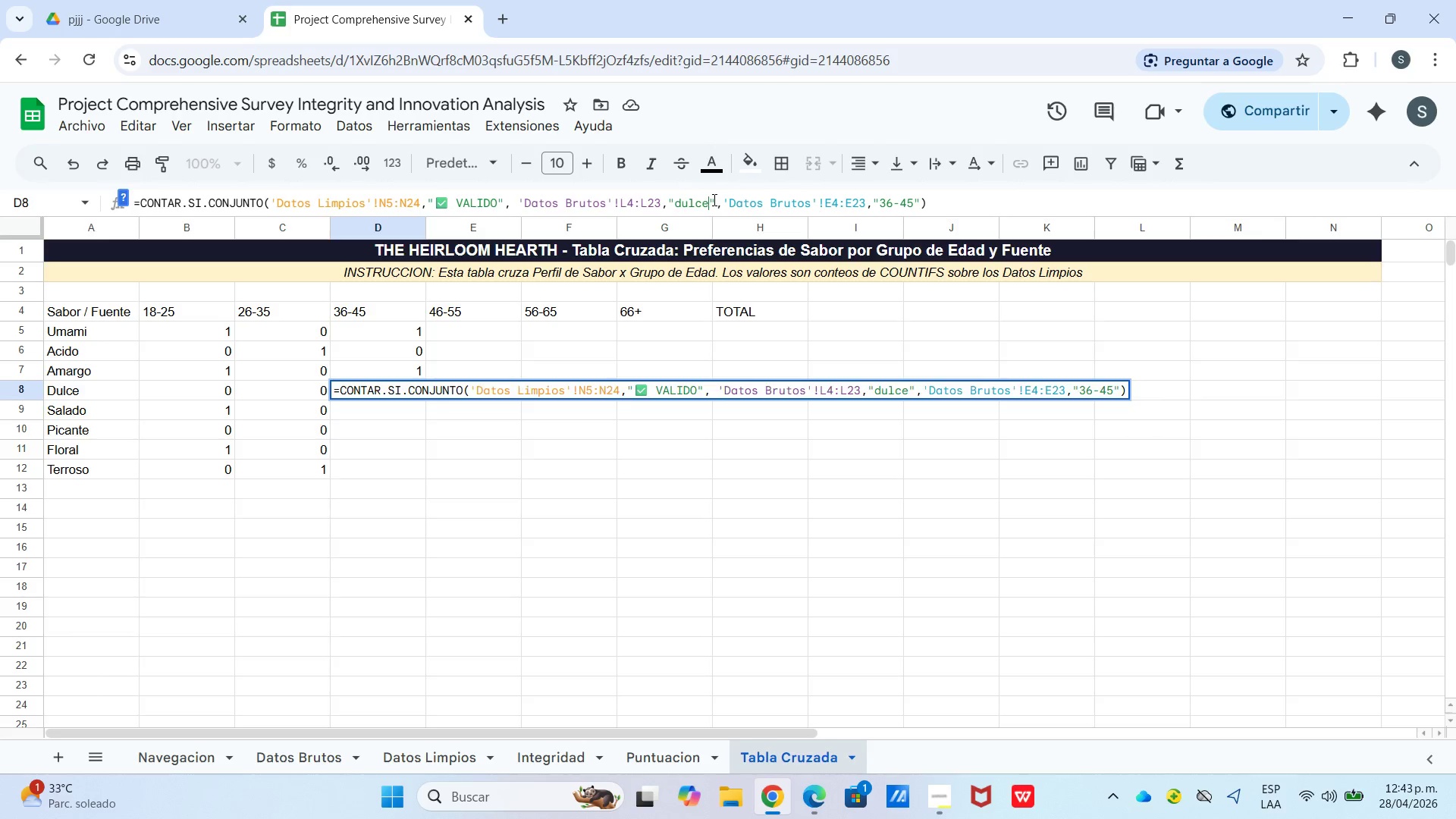 
key(Enter)
 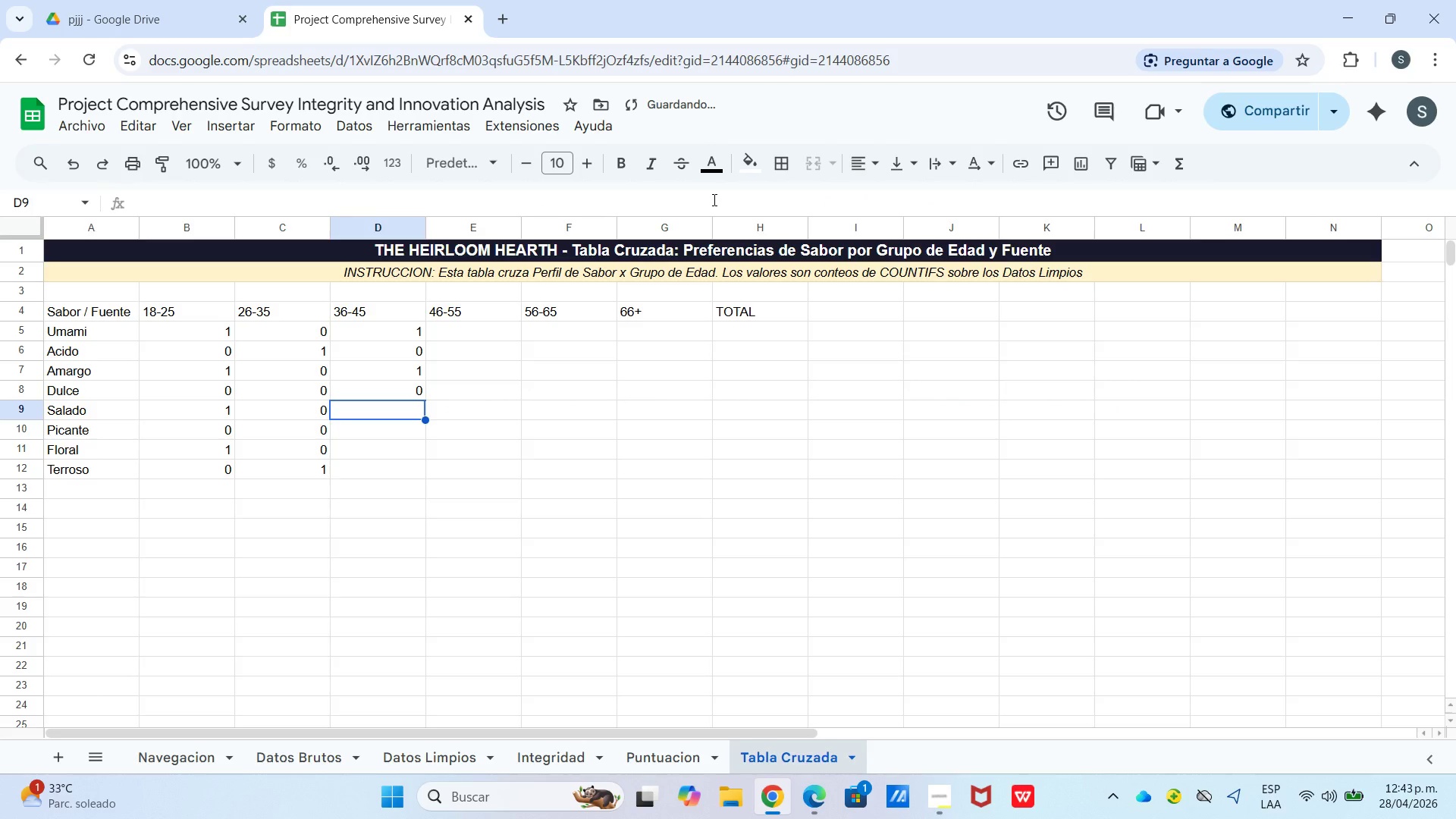 
key(Control+V)
 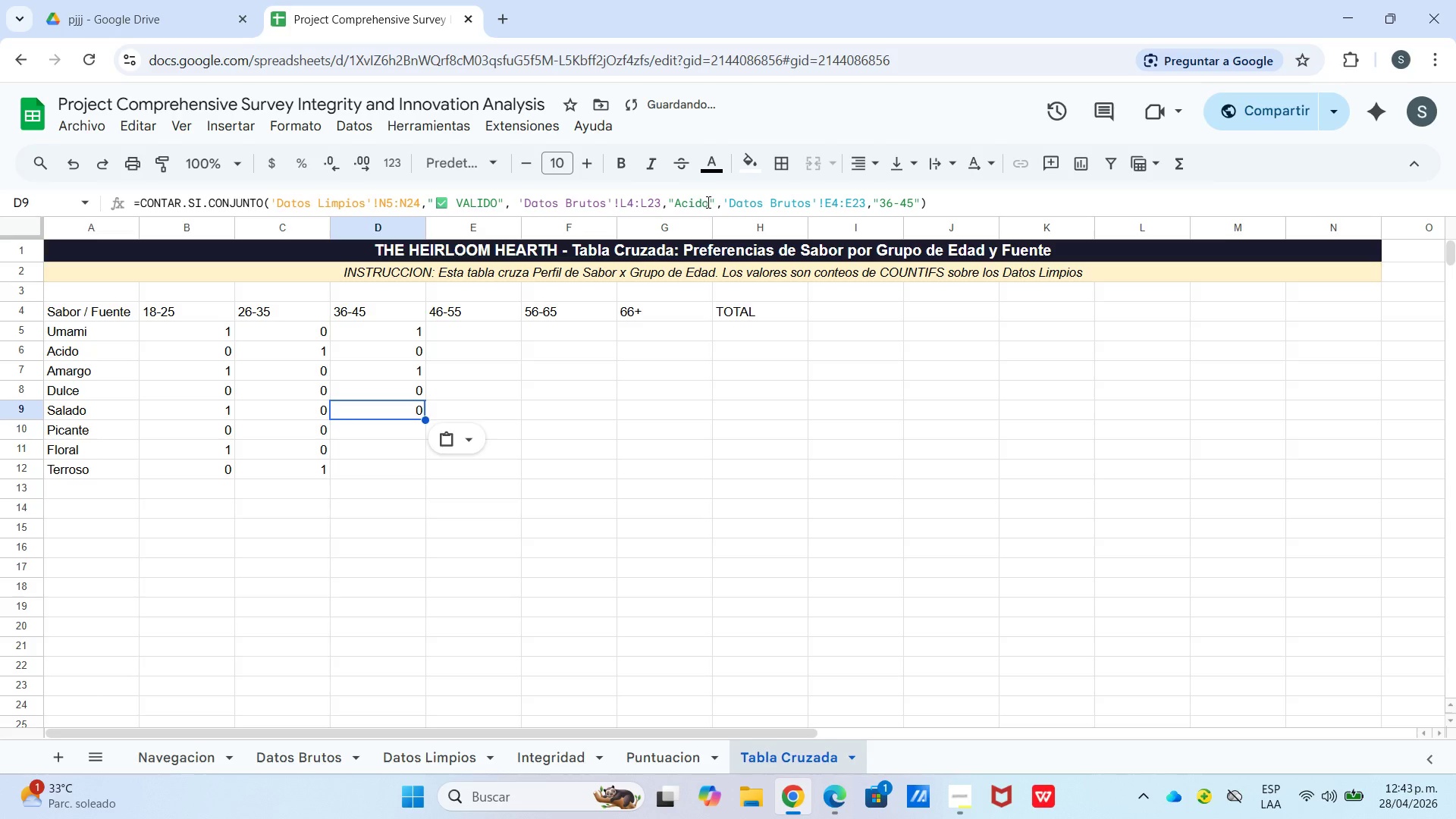 
left_click_drag(start_coordinate=[707, 202], to_coordinate=[677, 202])
 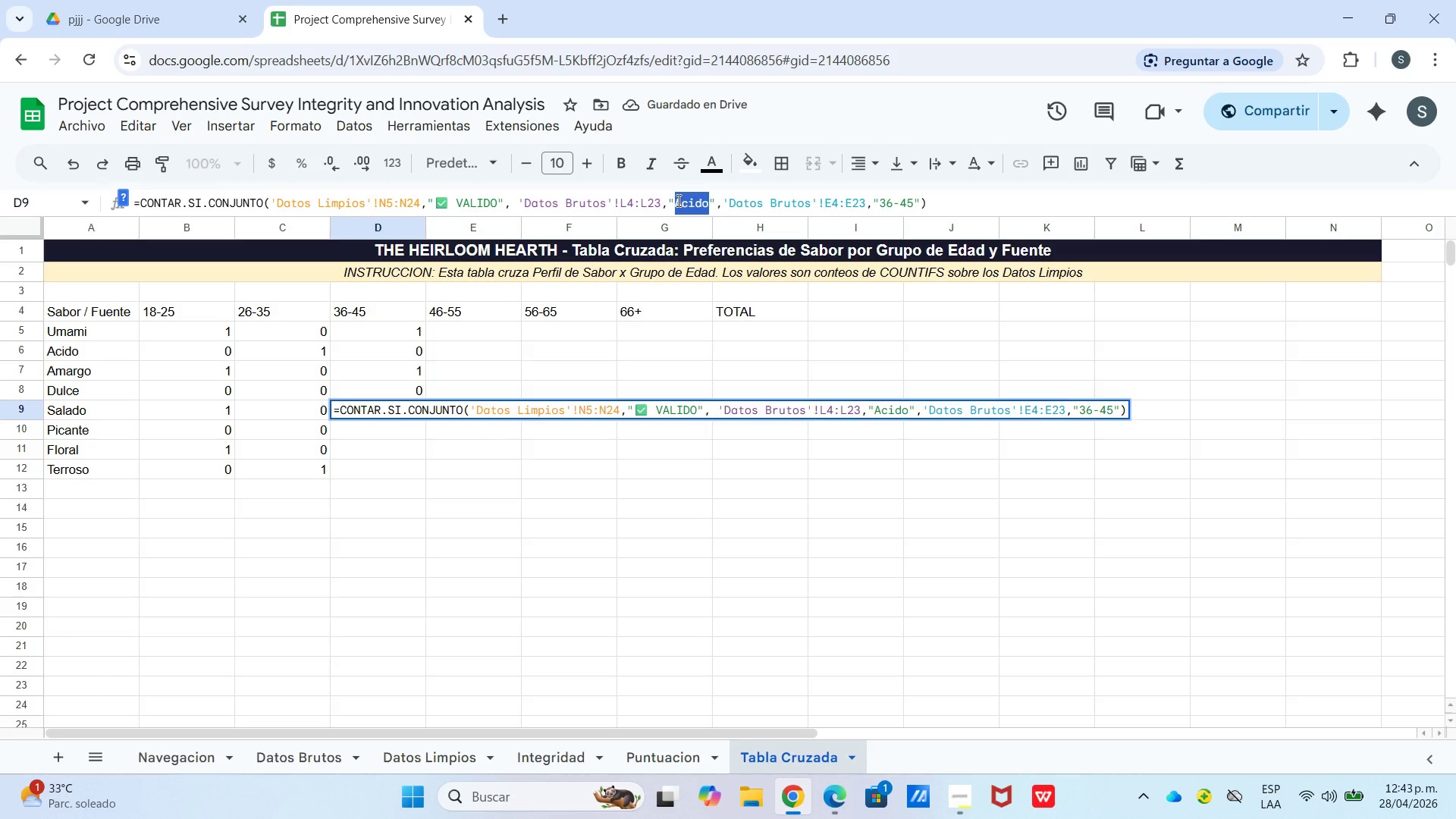 
type(salado)
 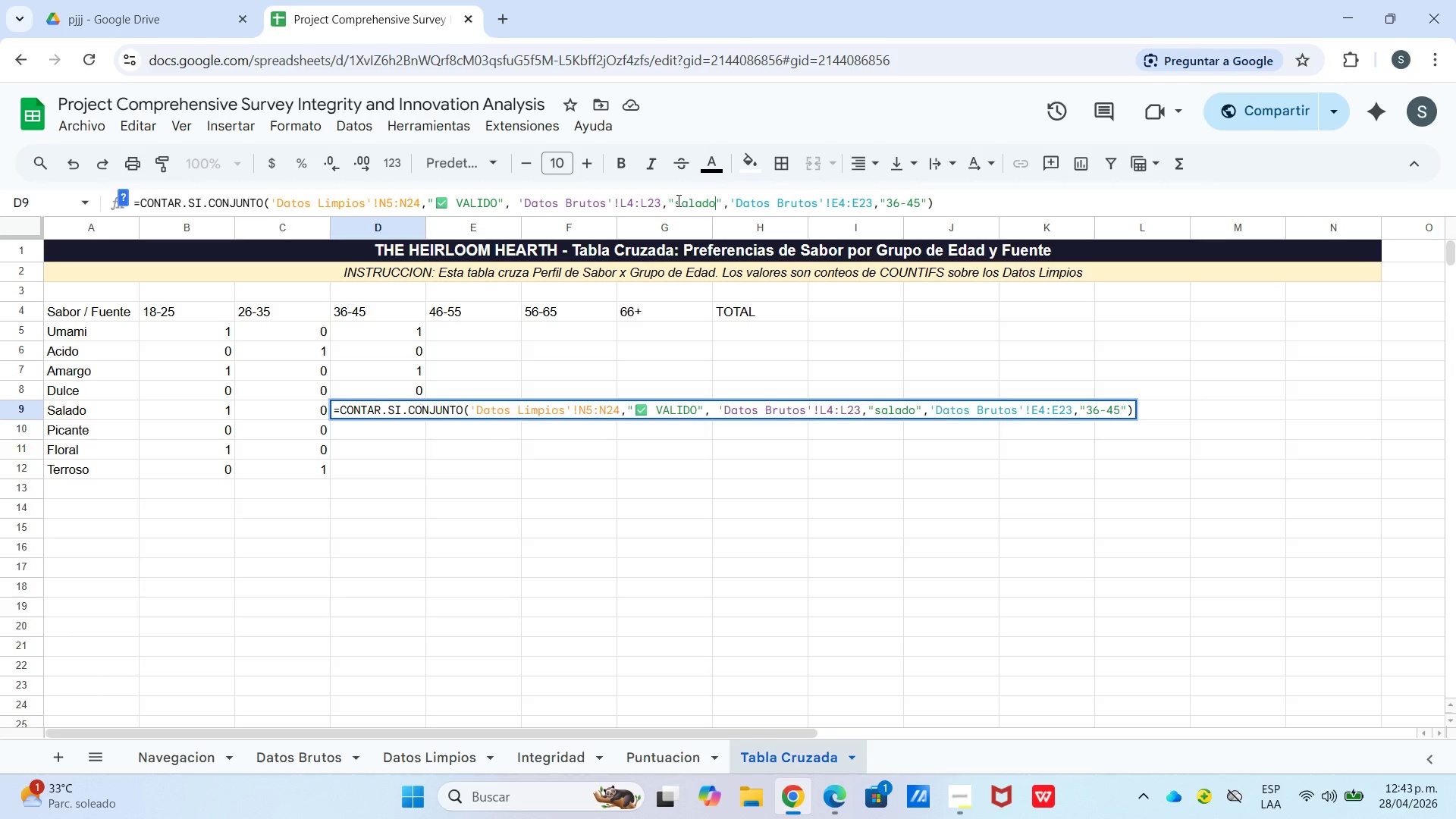 
key(Enter)
 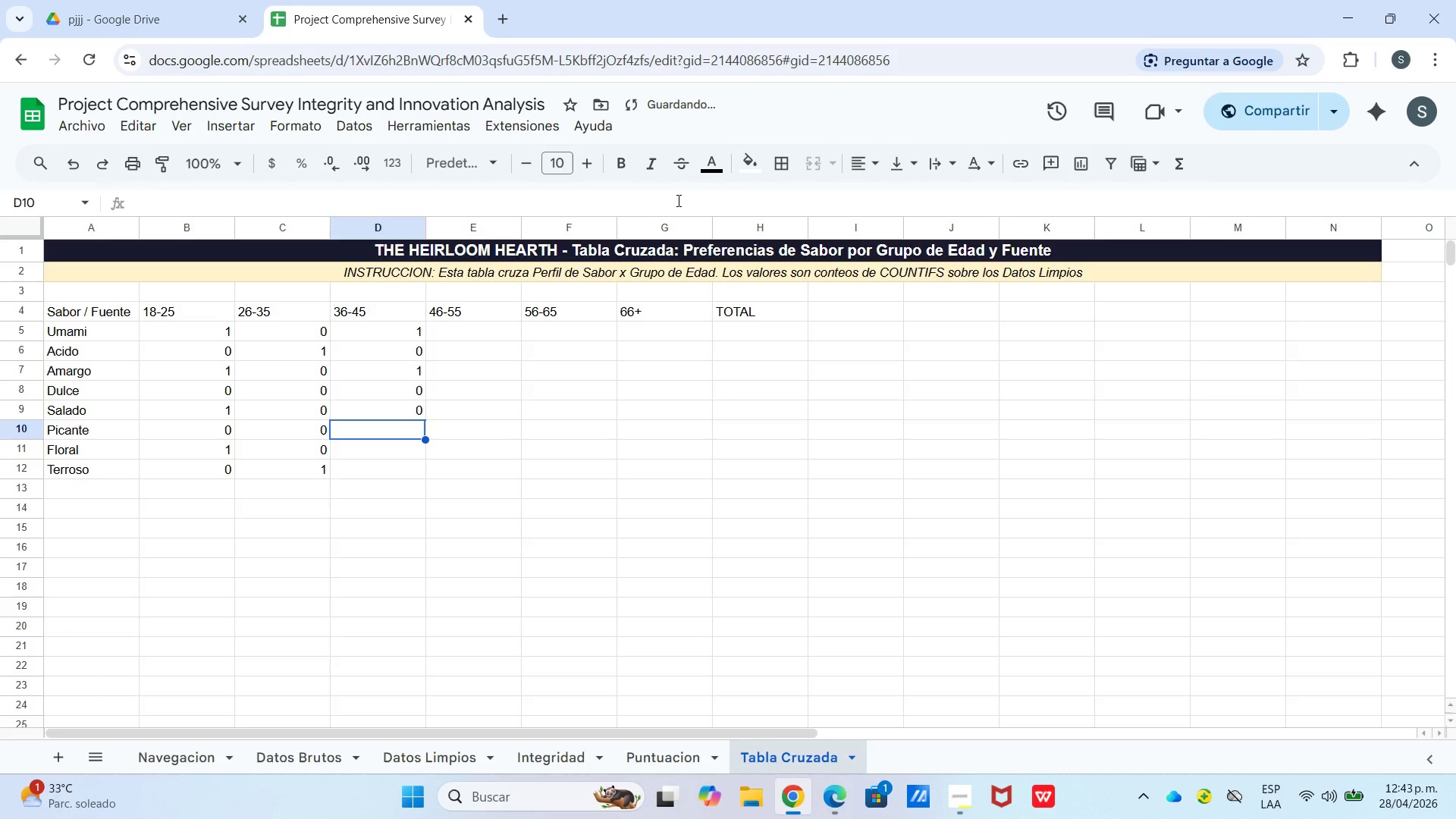 
key(Control+V)
 